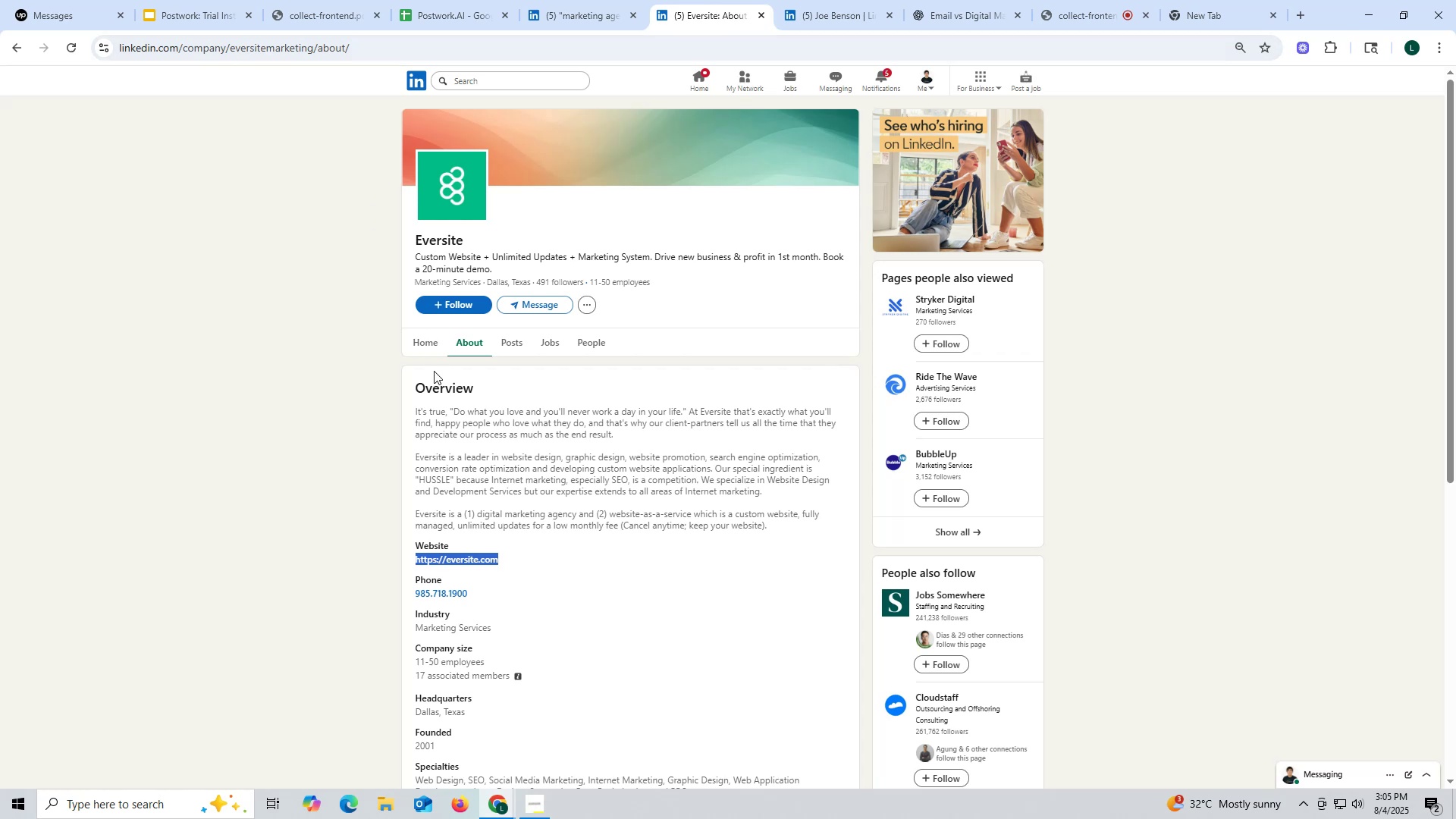 
left_click([422, 338])
 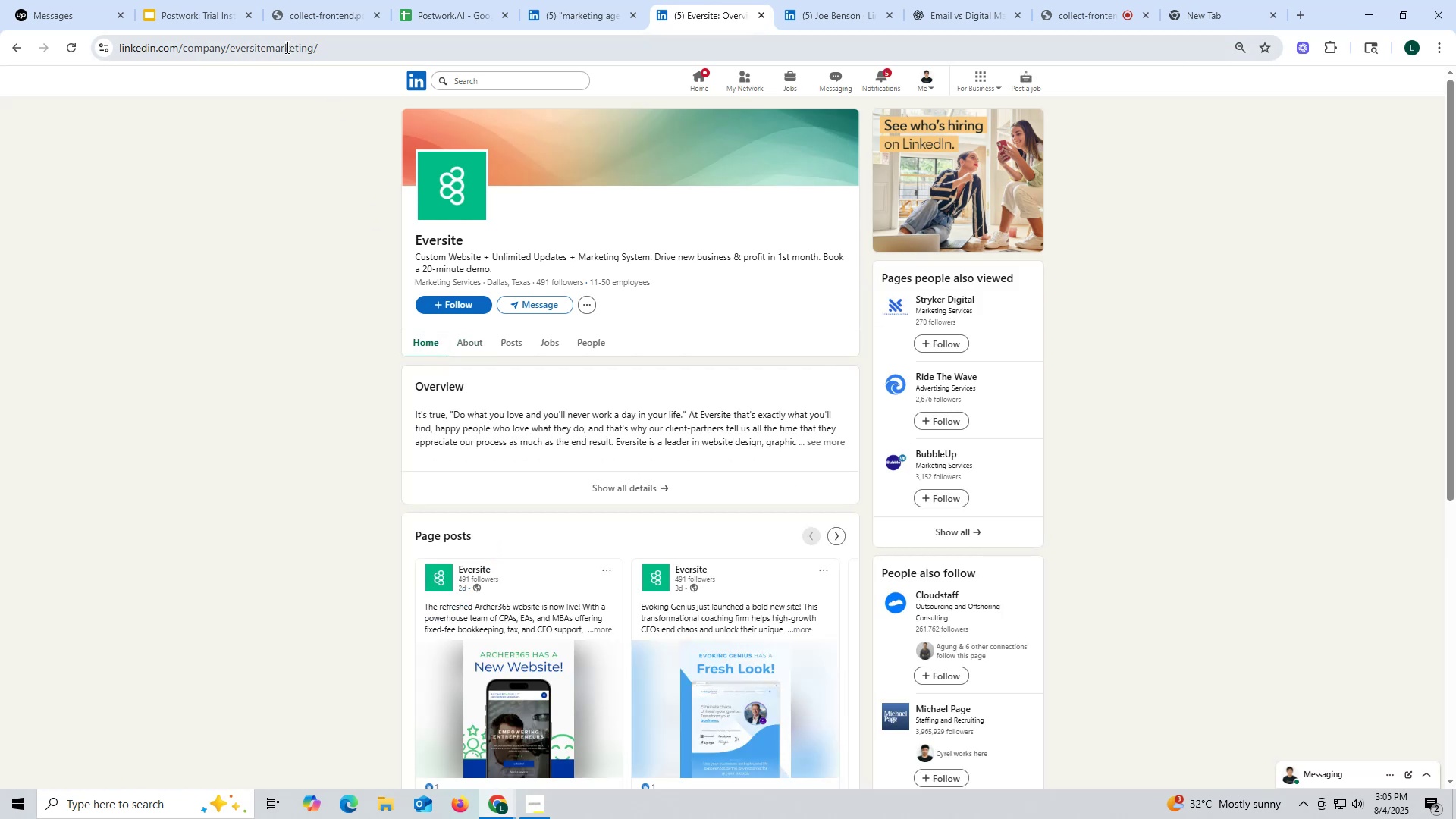 
double_click([286, 48])
 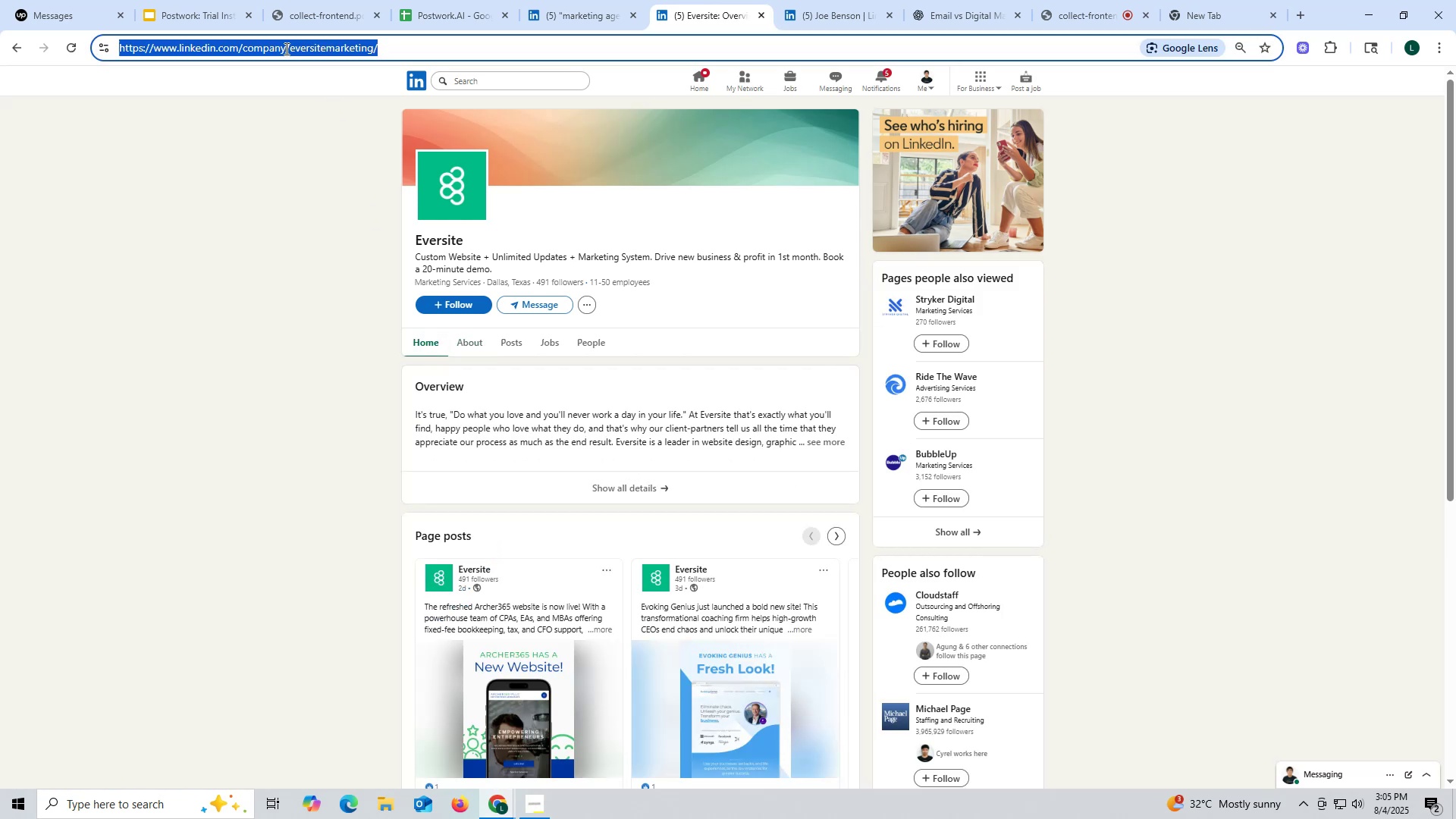 
triple_click([285, 49])
 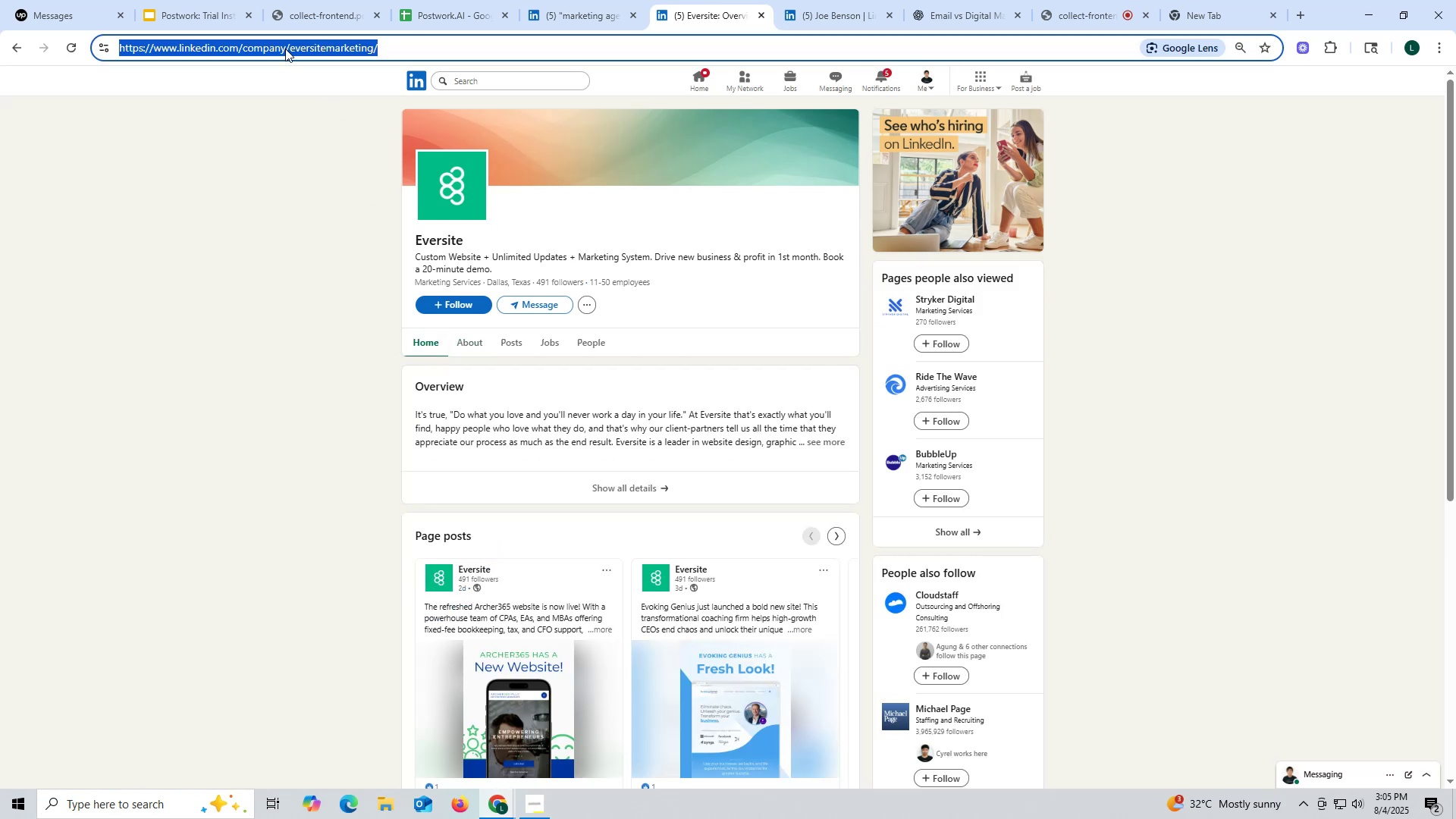 
key(Control+ControlLeft)
 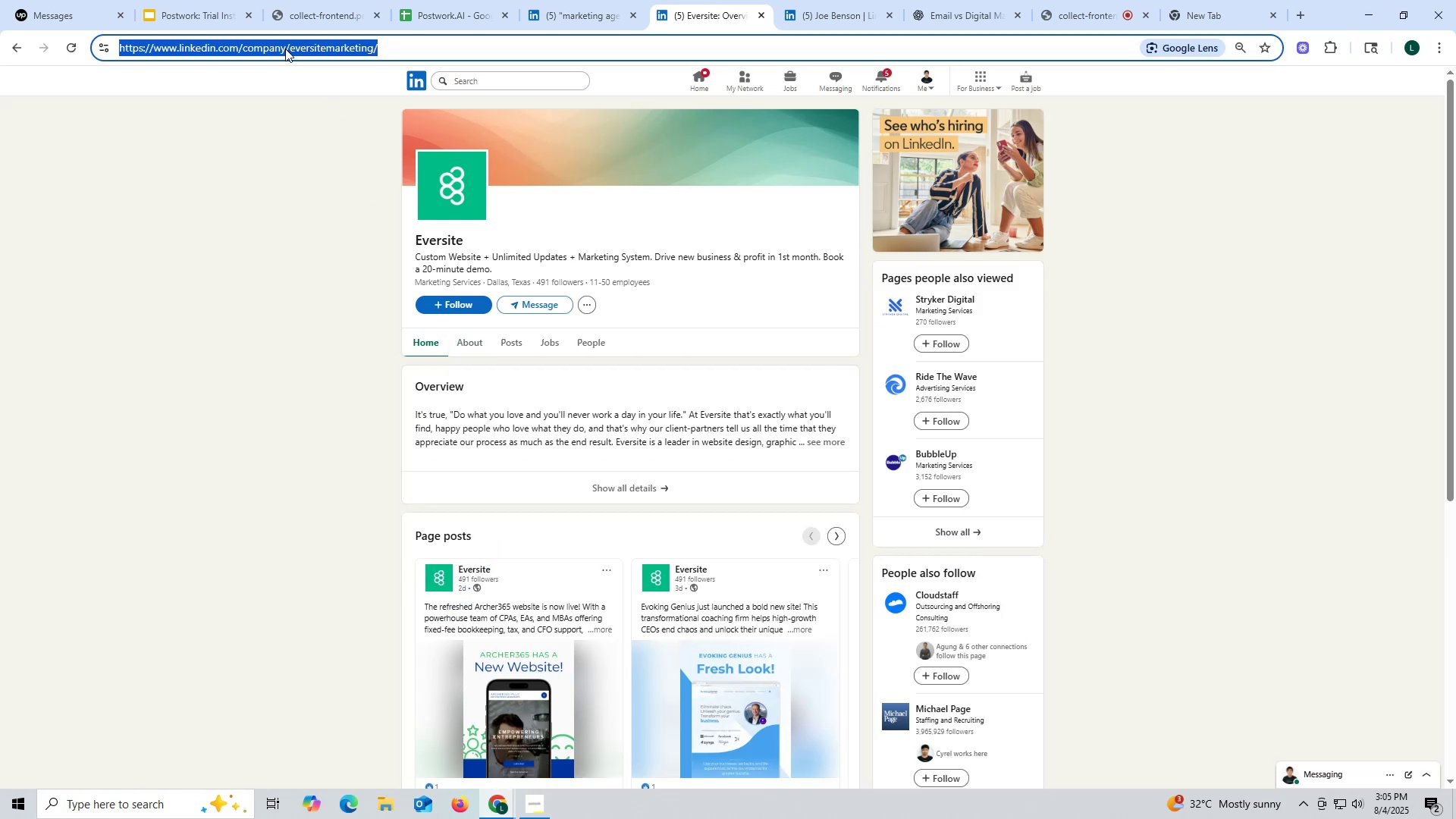 
key(Control+C)
 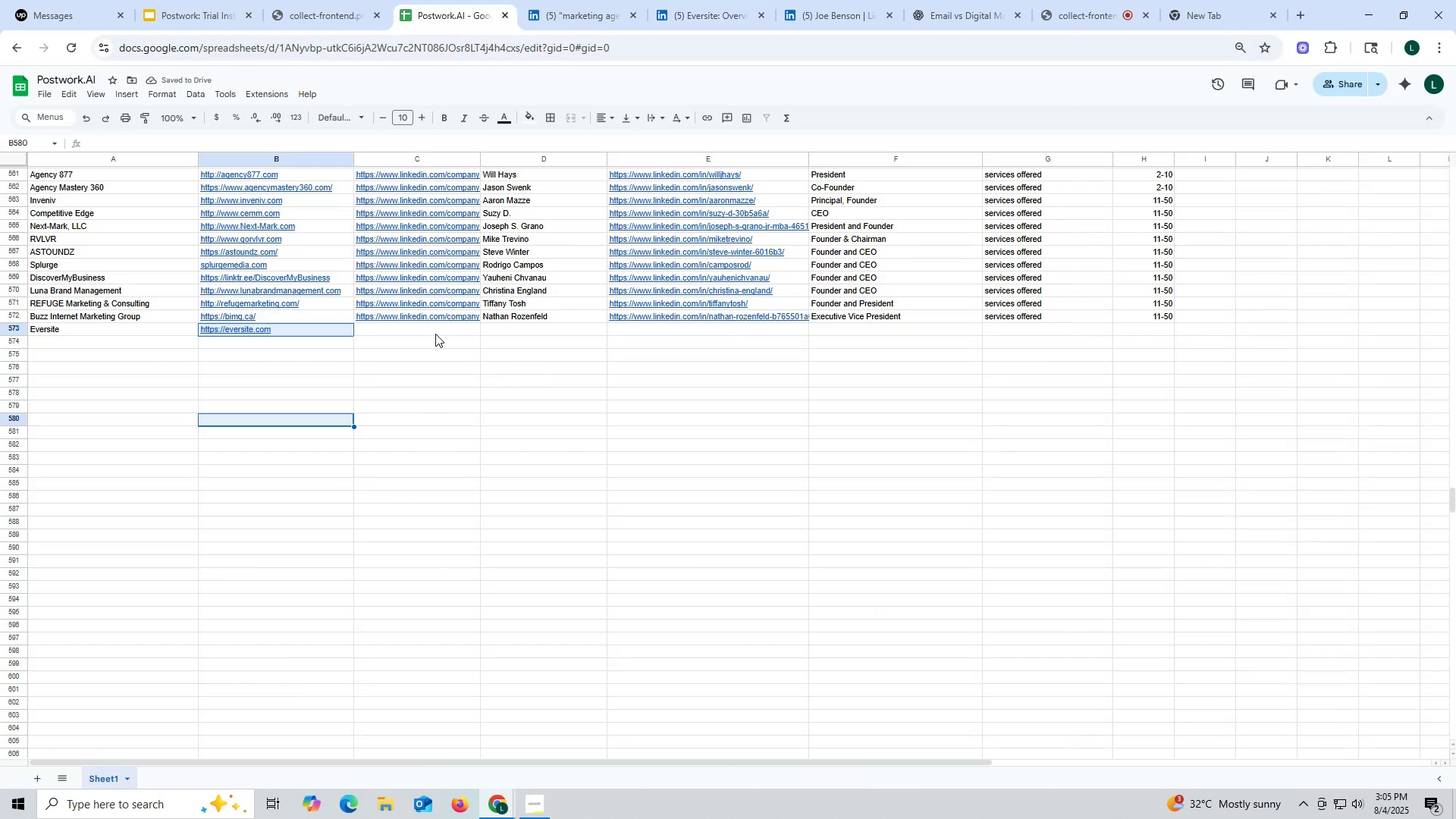 
double_click([432, 329])
 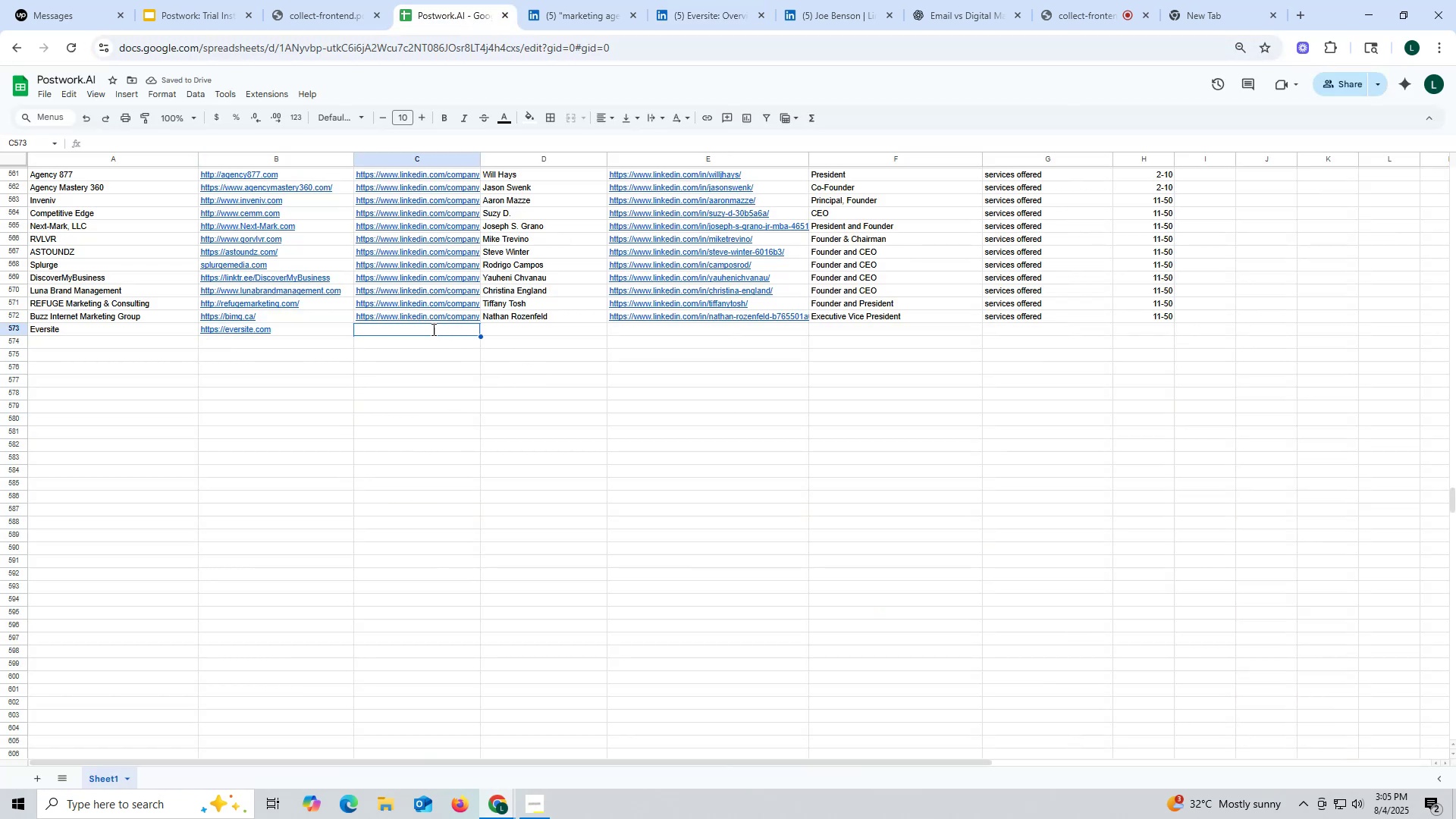 
key(Control+ControlLeft)
 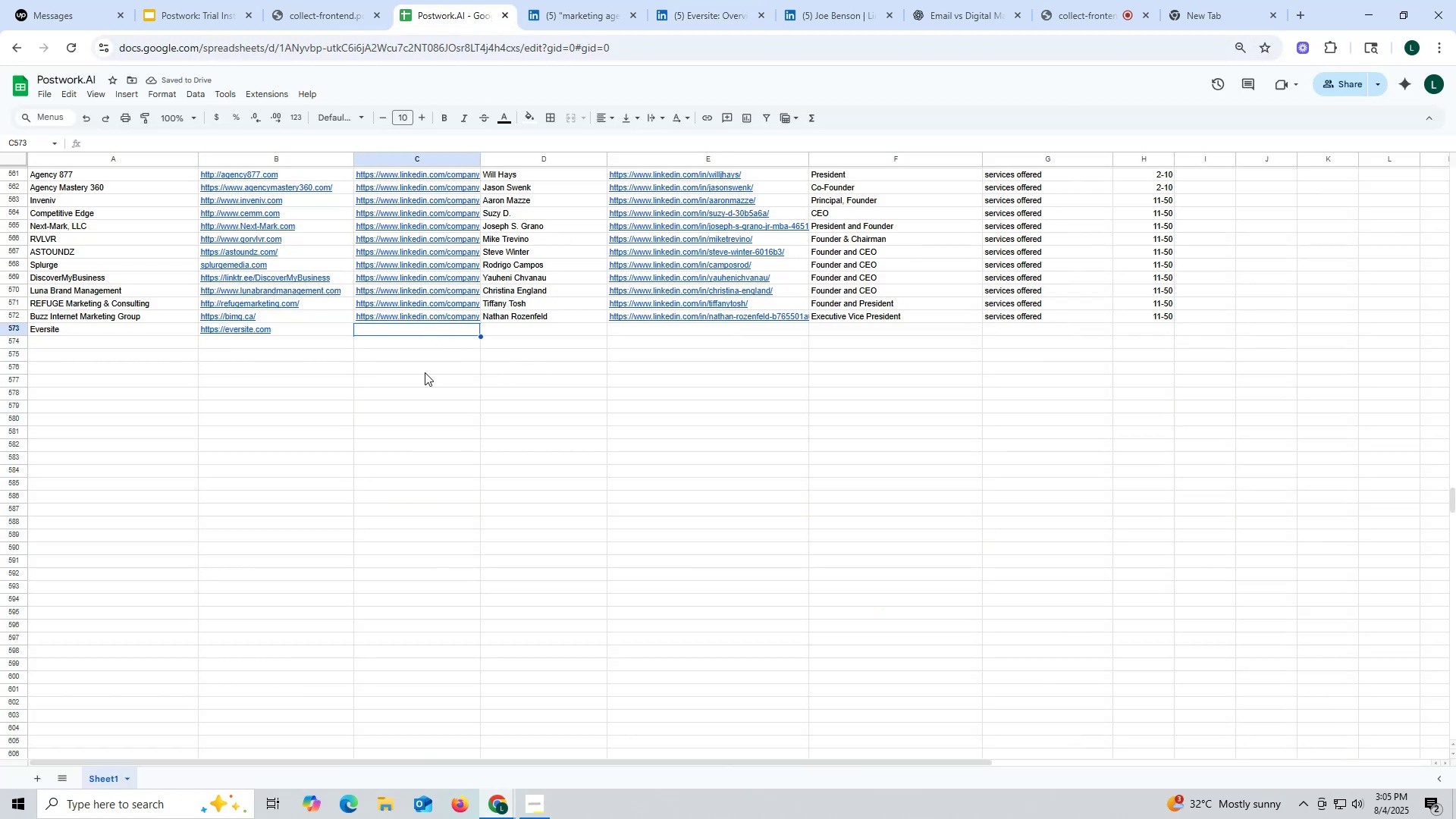 
key(Control+V)
 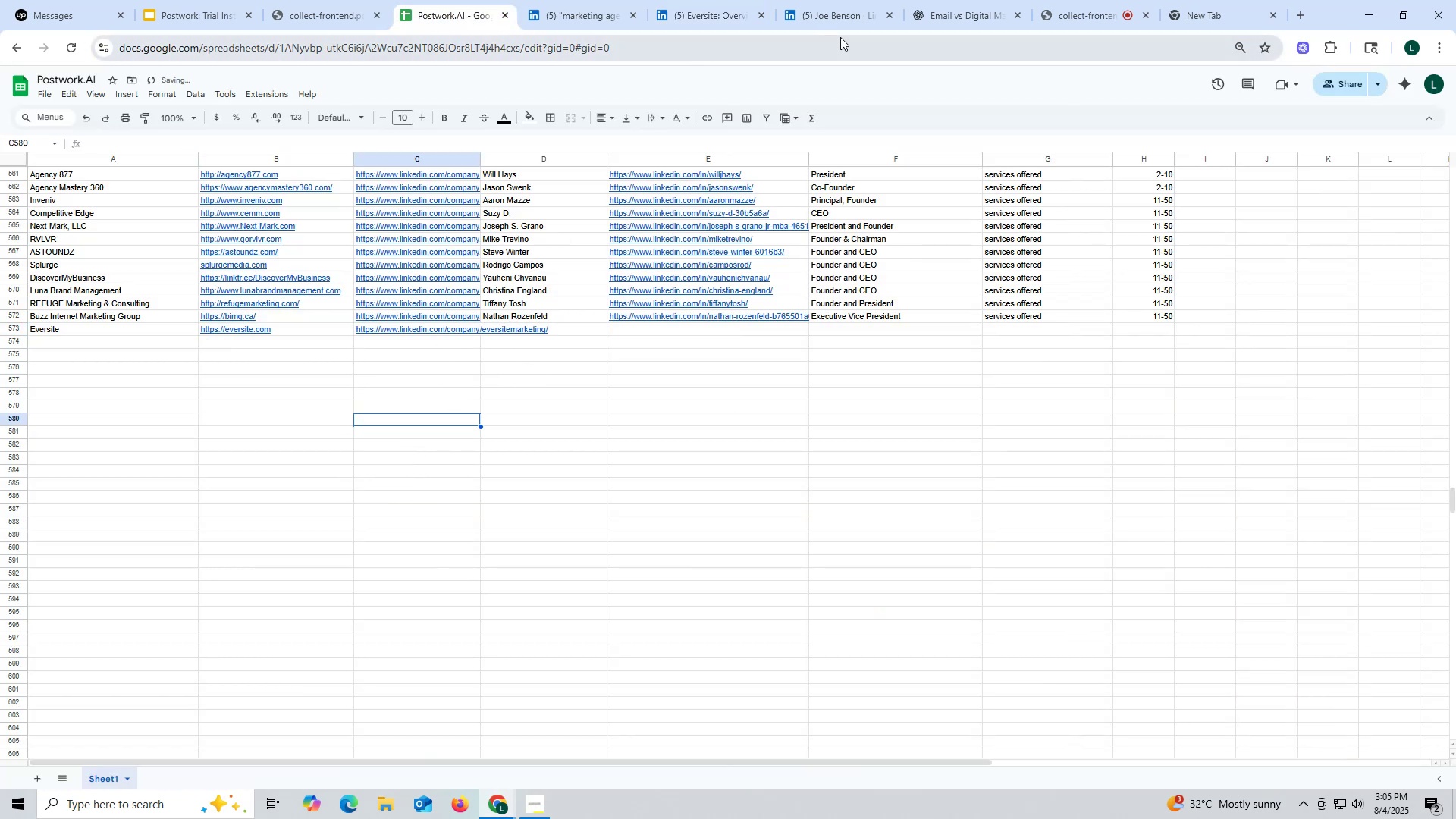 
left_click([836, 20])
 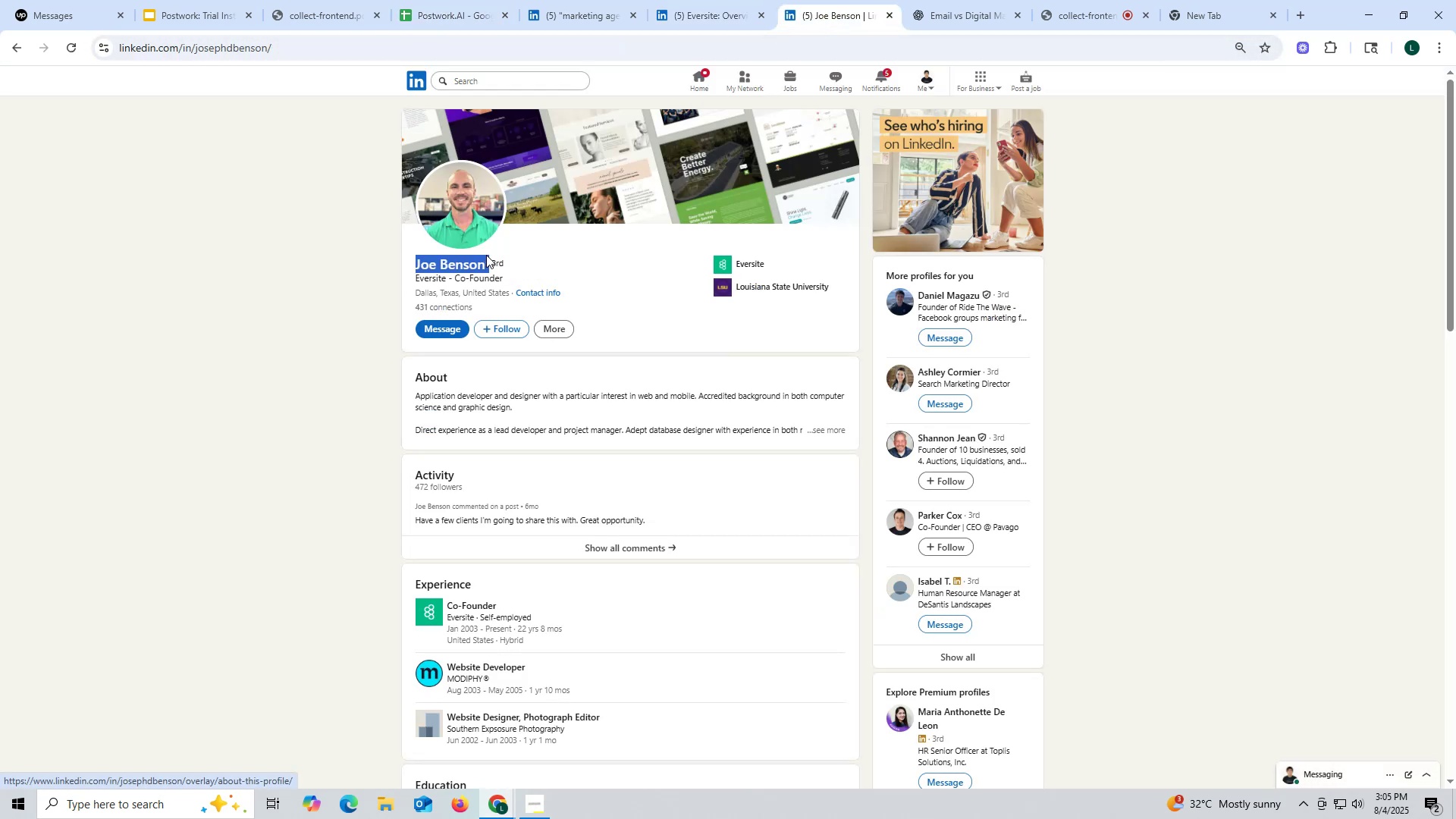 
key(Control+C)
 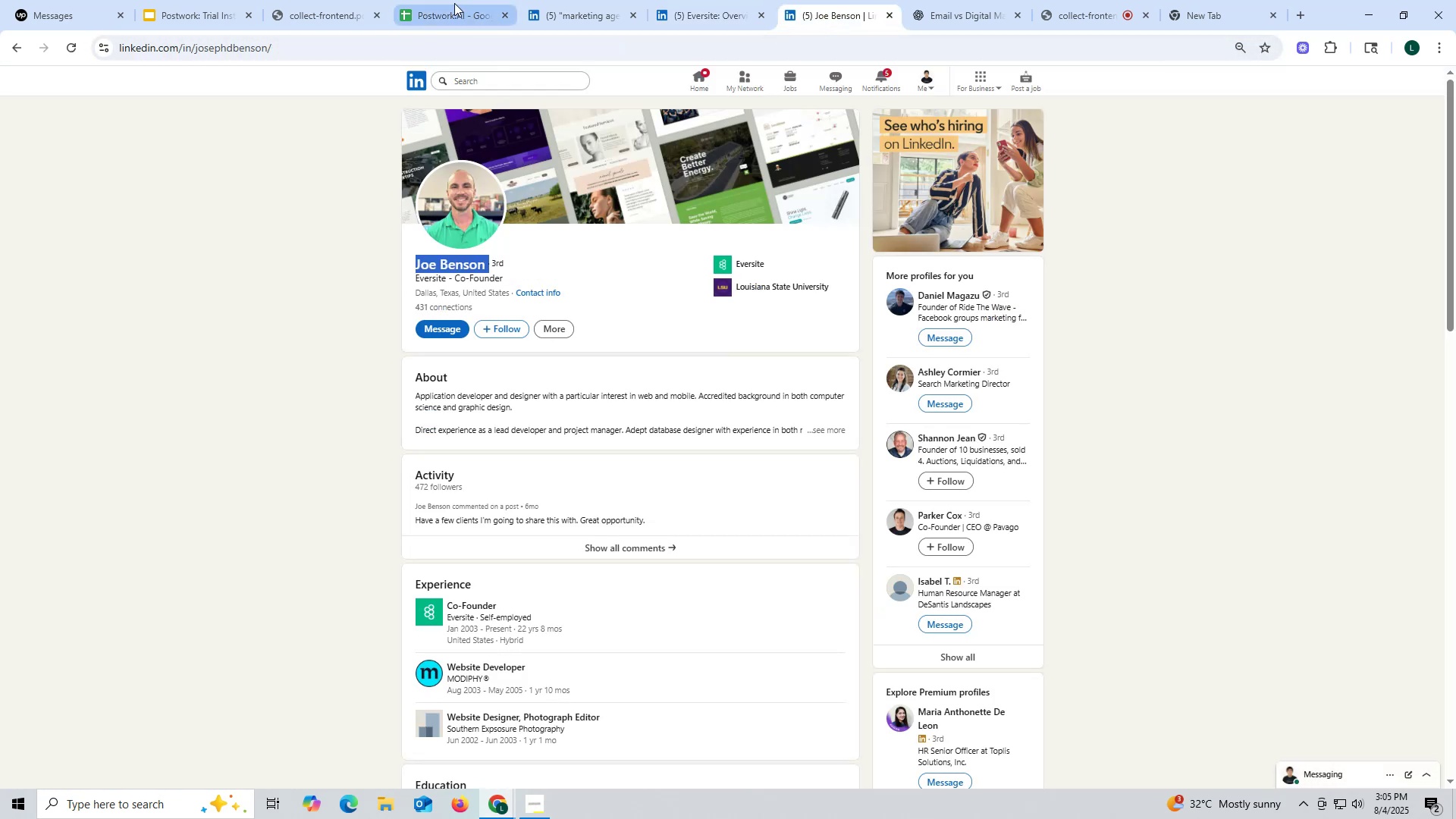 
left_click([453, 2])
 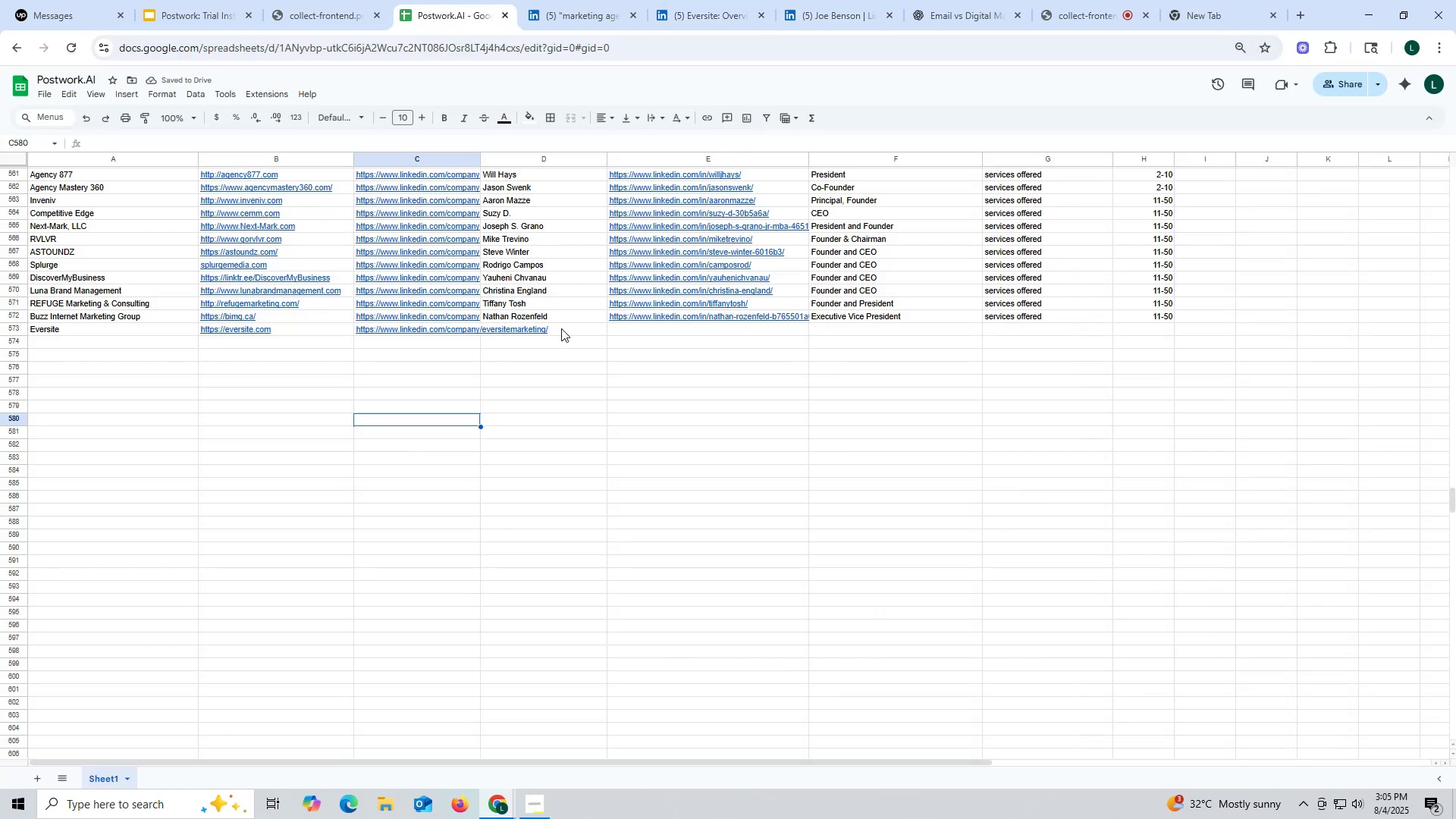 
double_click([561, 328])
 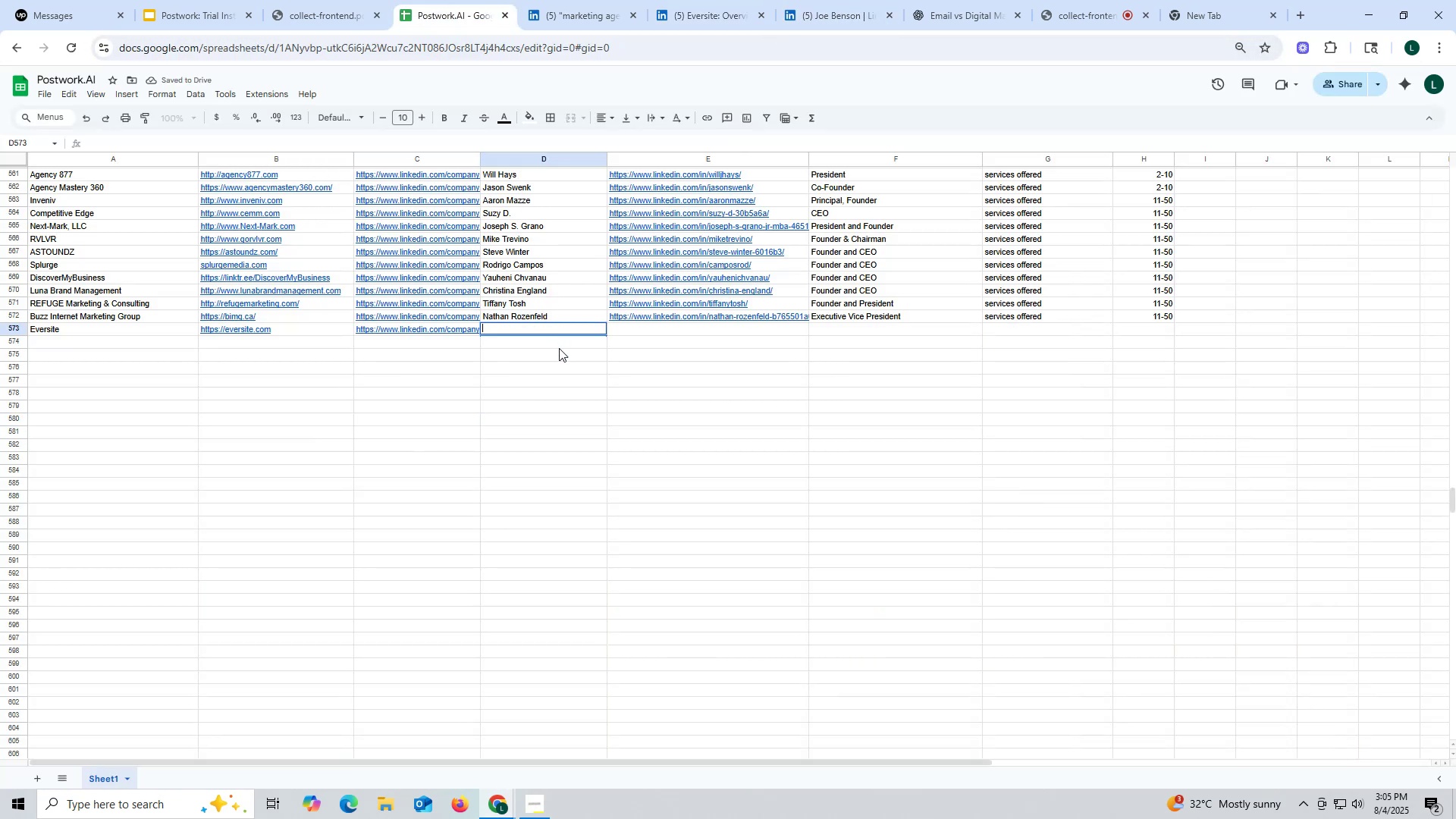 
key(Control+V)
 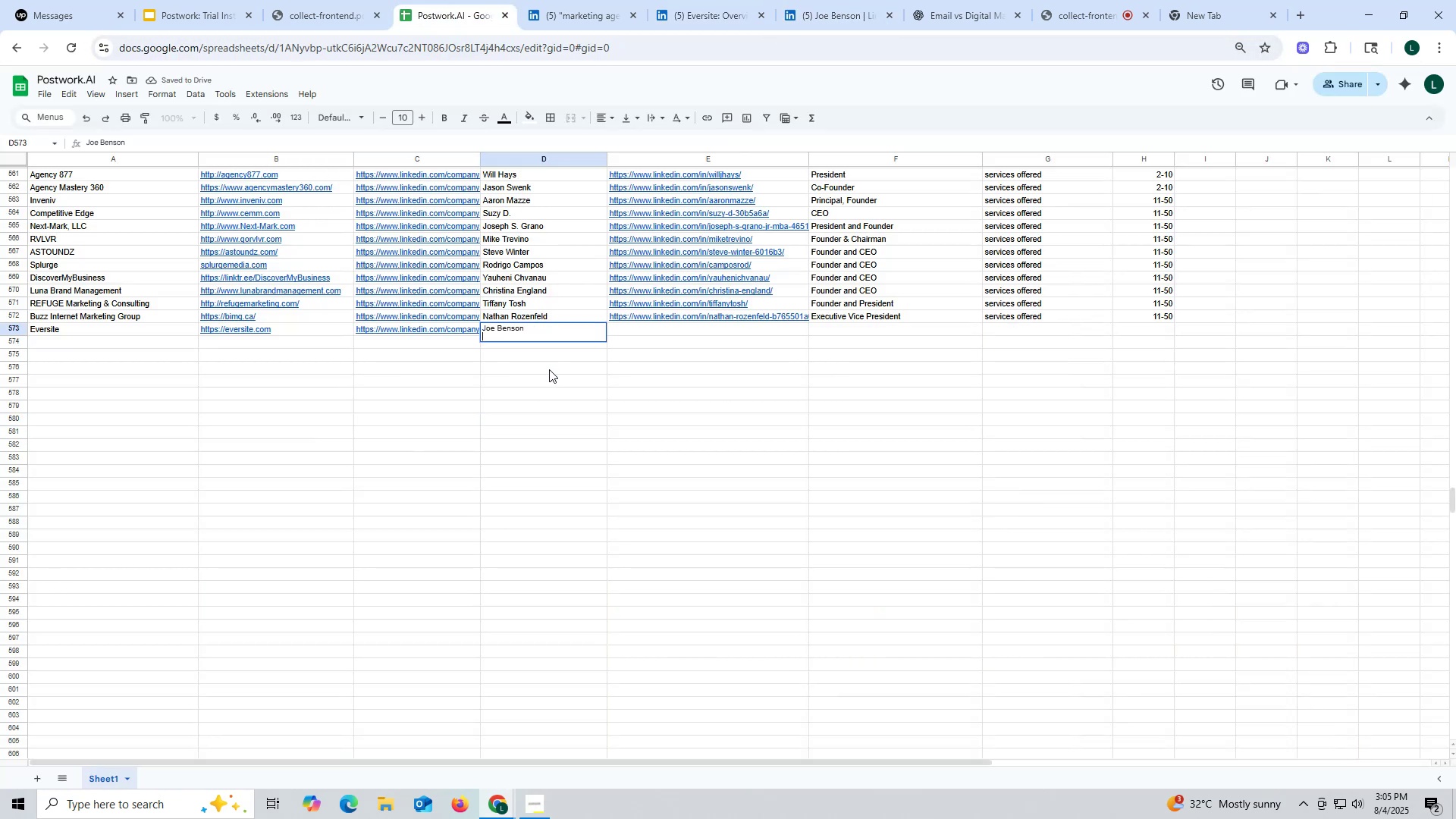 
triple_click([549, 369])
 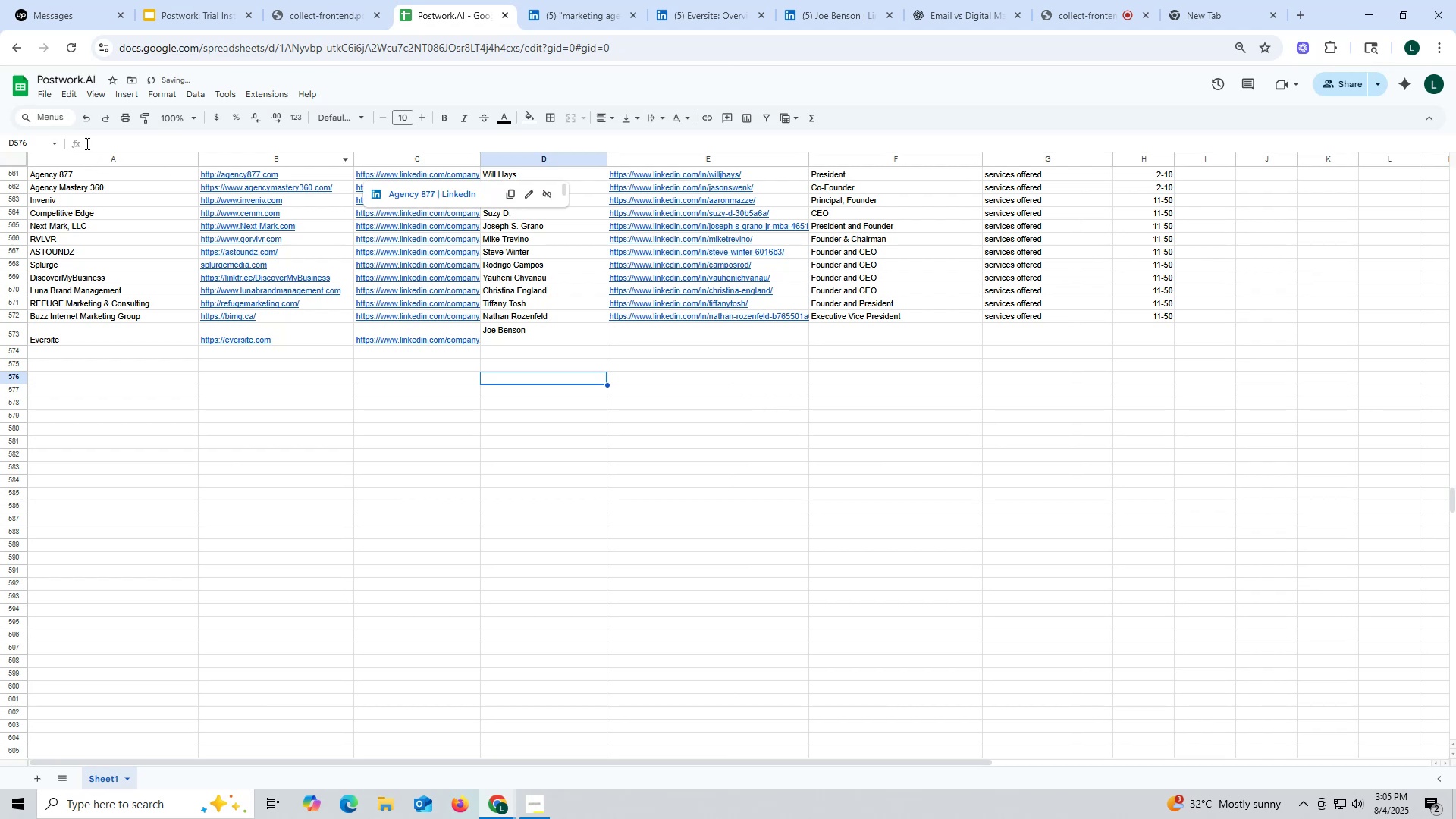 
left_click([79, 120])
 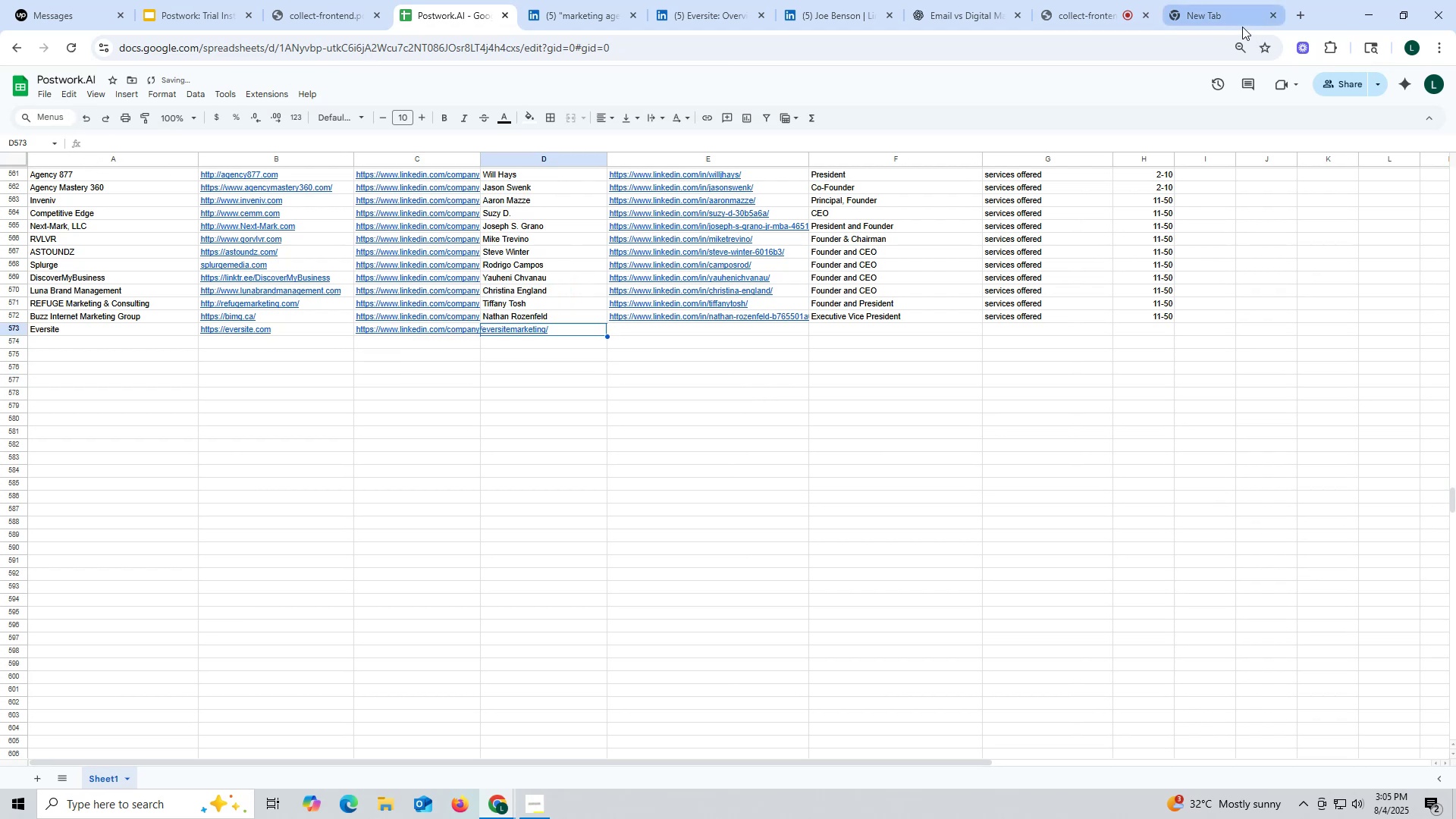 
key(Control+ControlLeft)
 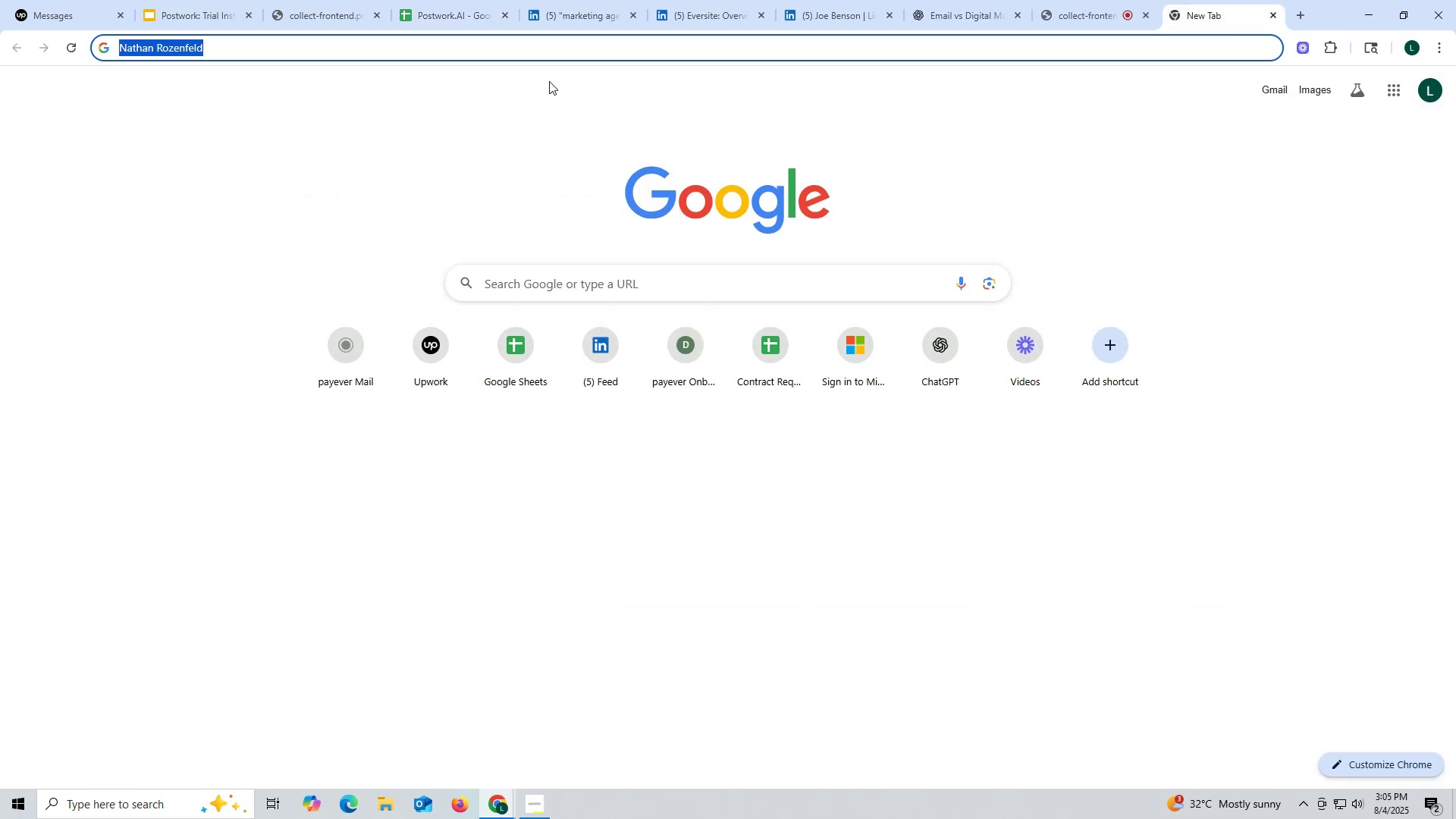 
key(Control+V)
 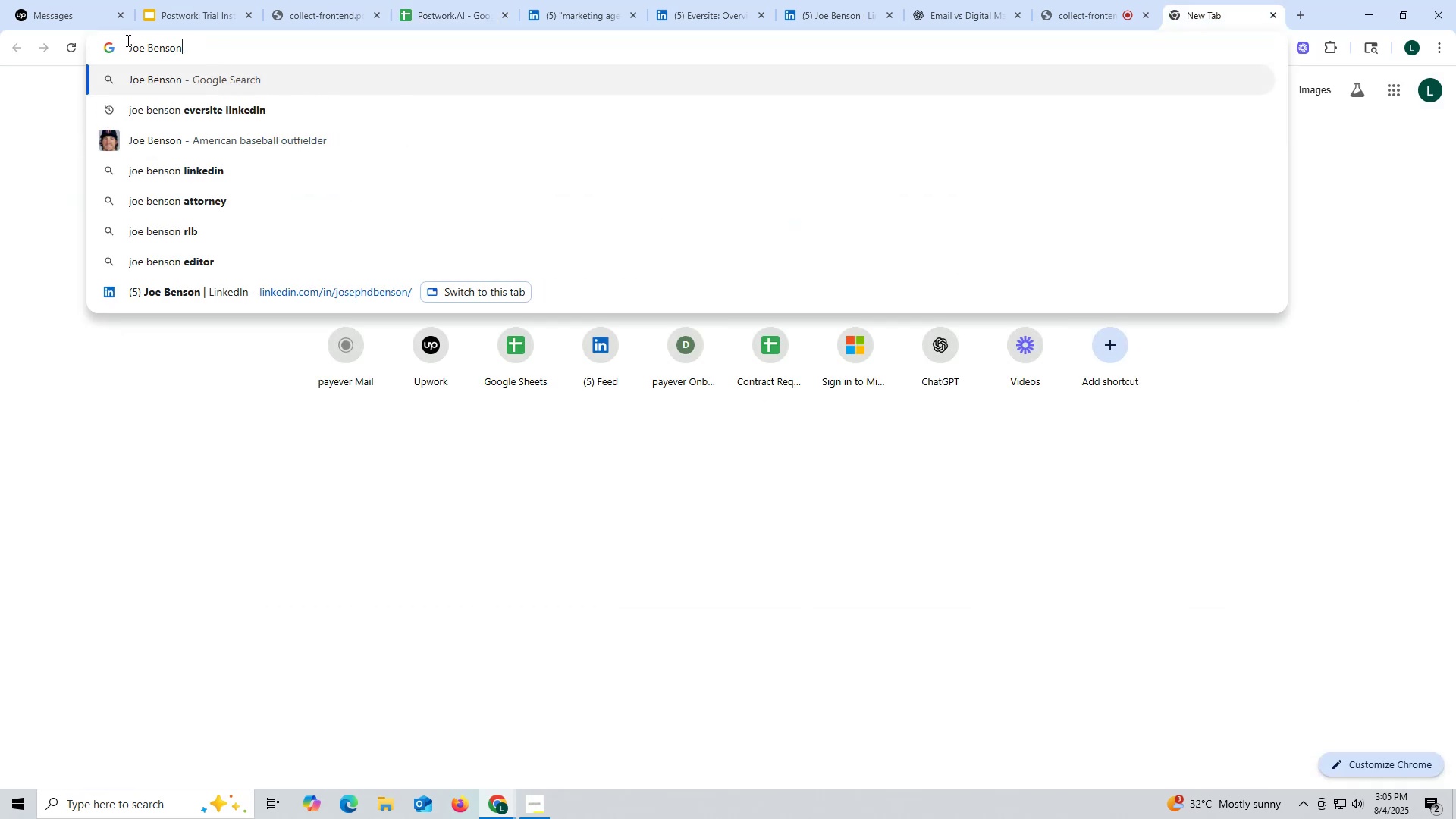 
key(Control+ControlLeft)
 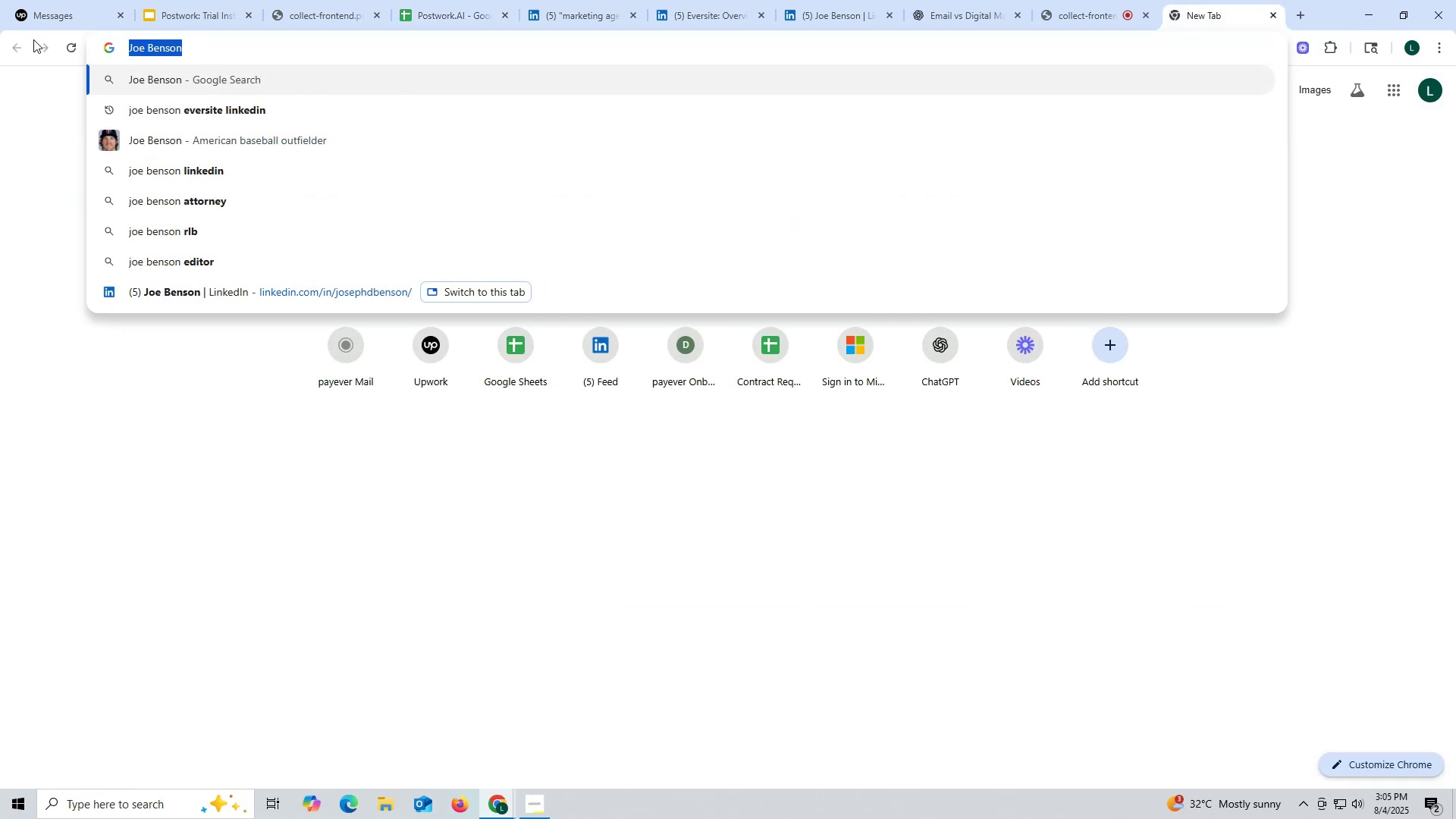 
key(Control+C)
 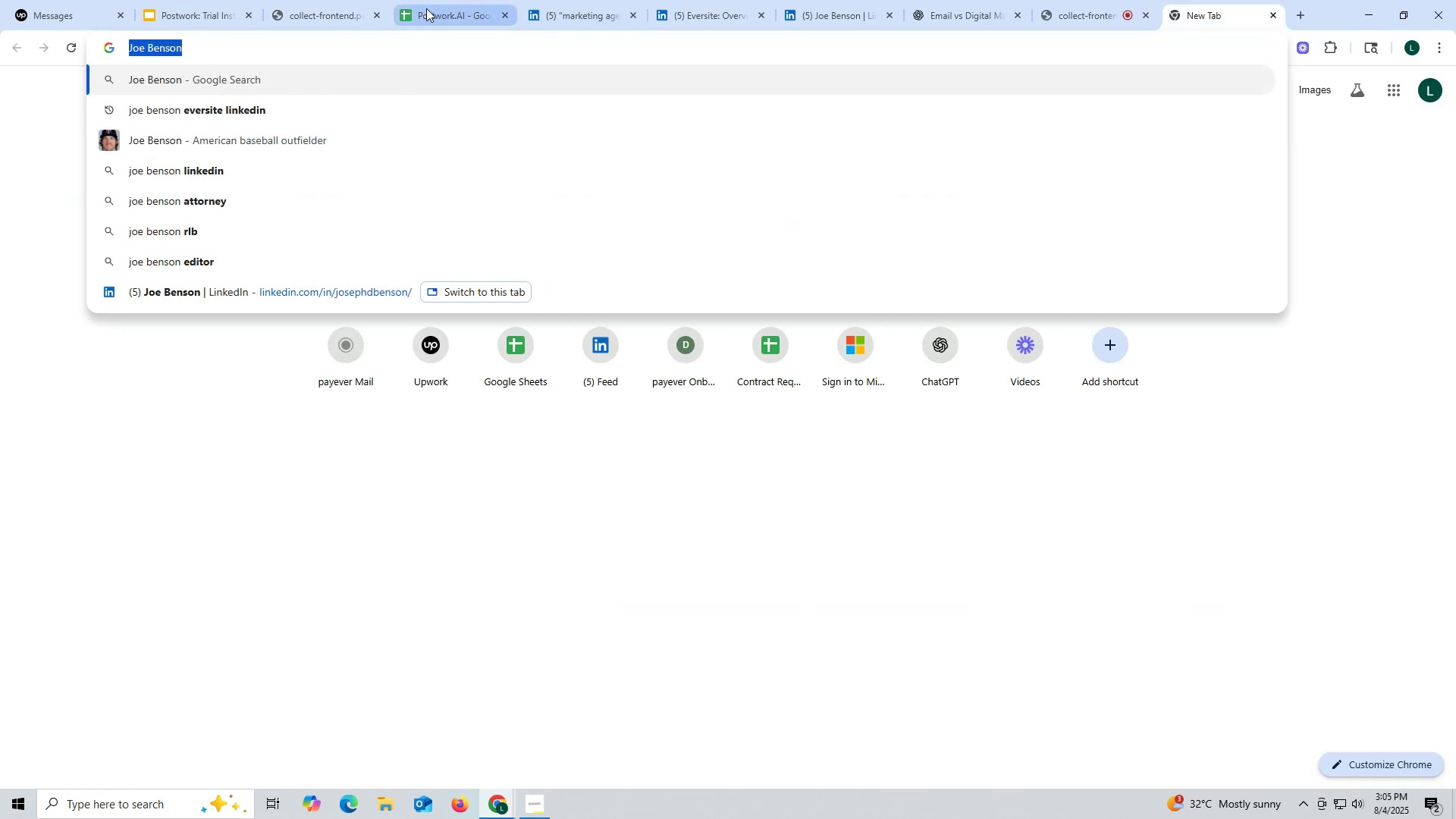 
left_click([422, 8])
 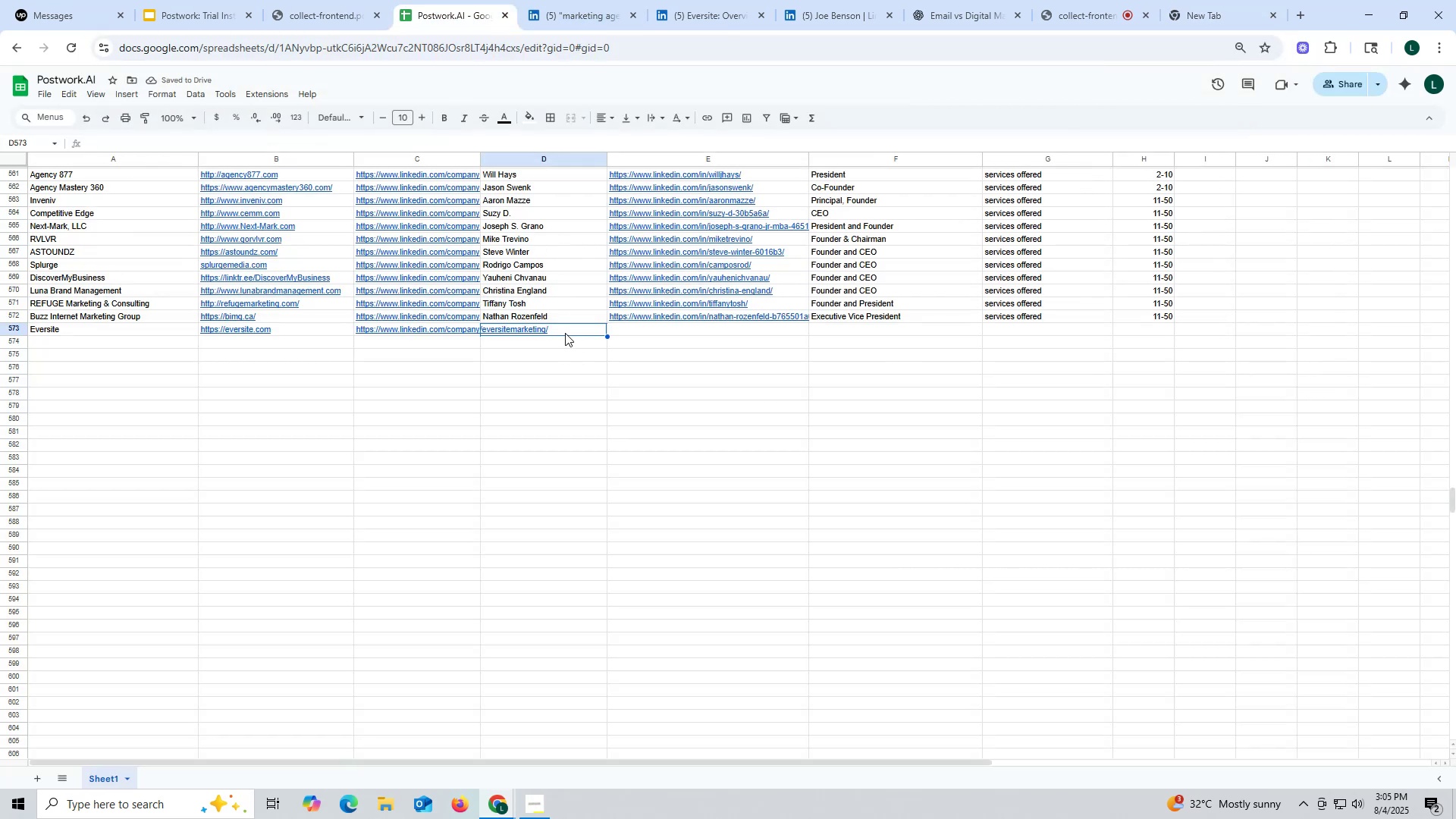 
double_click([565, 333])
 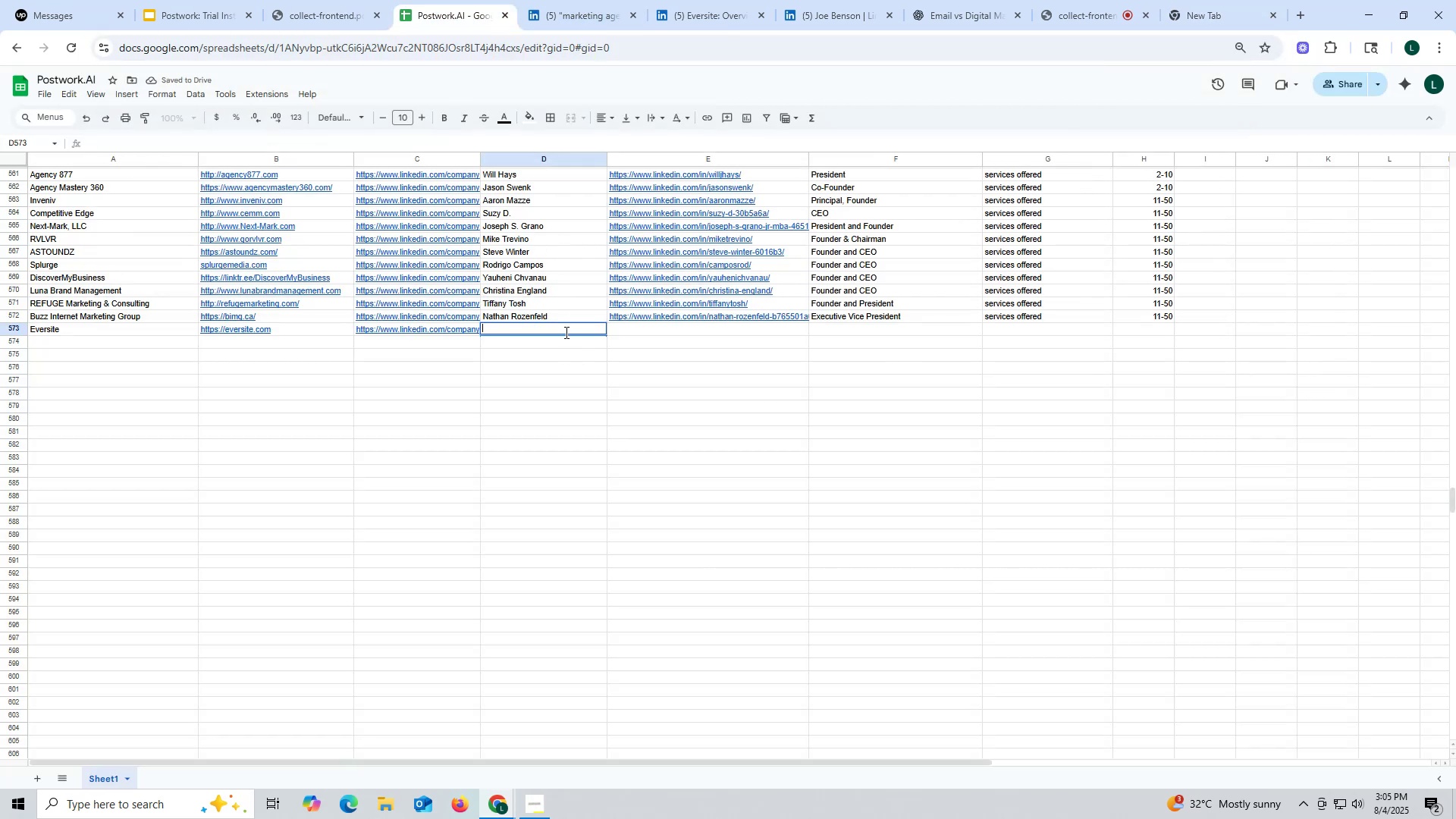 
key(Control+ControlLeft)
 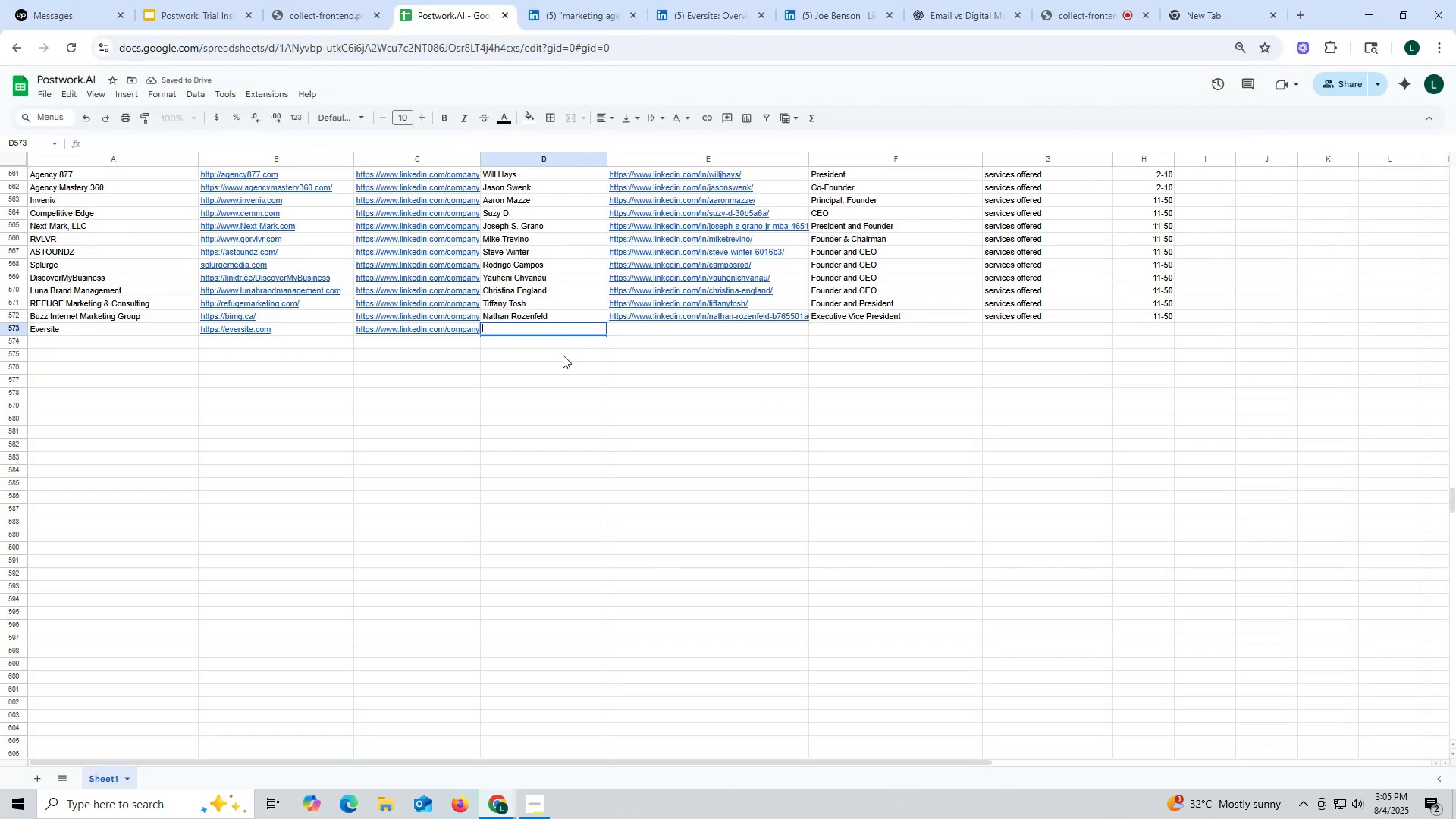 
key(Control+V)
 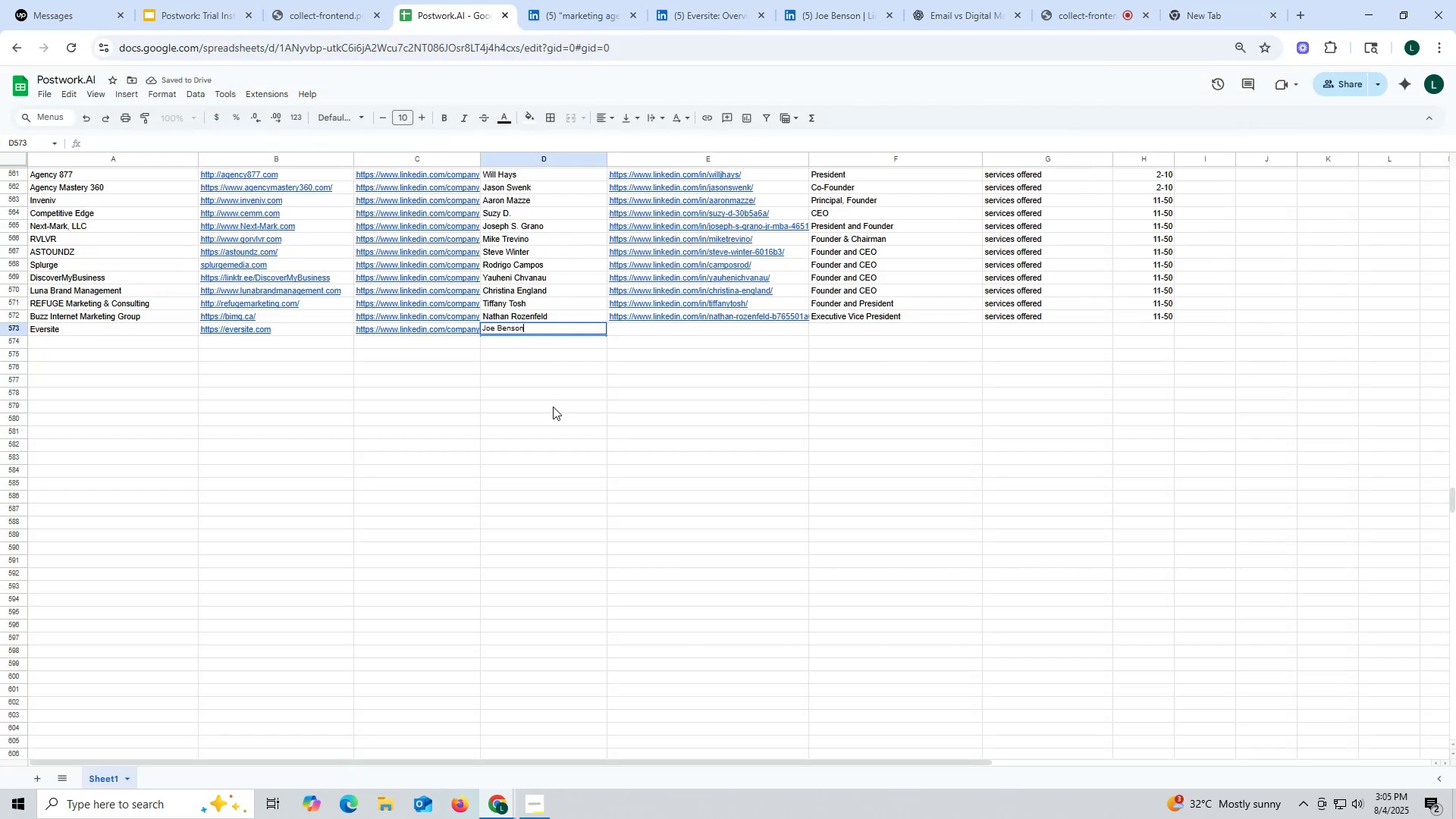 
left_click([553, 406])
 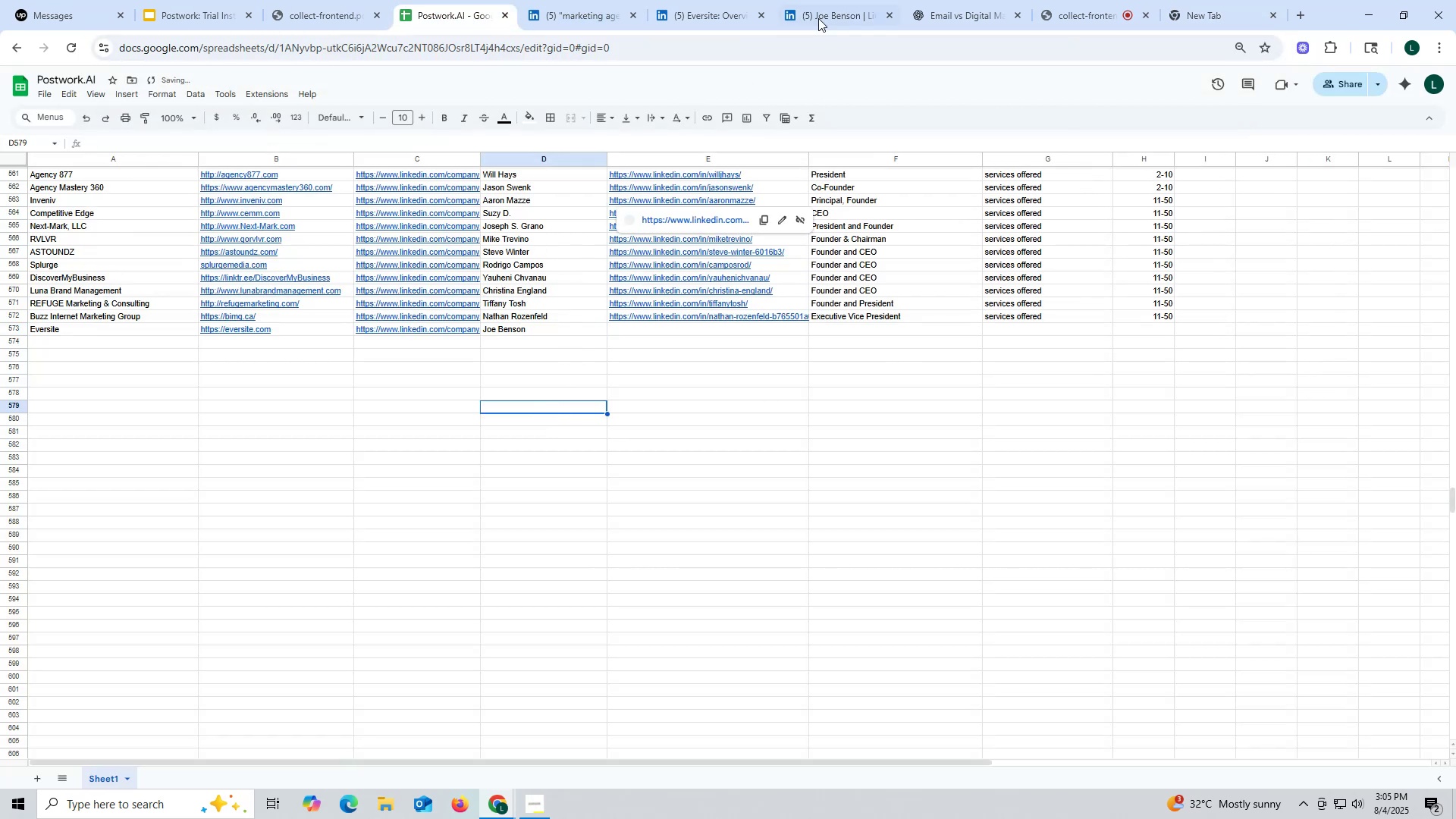 
left_click([827, 14])
 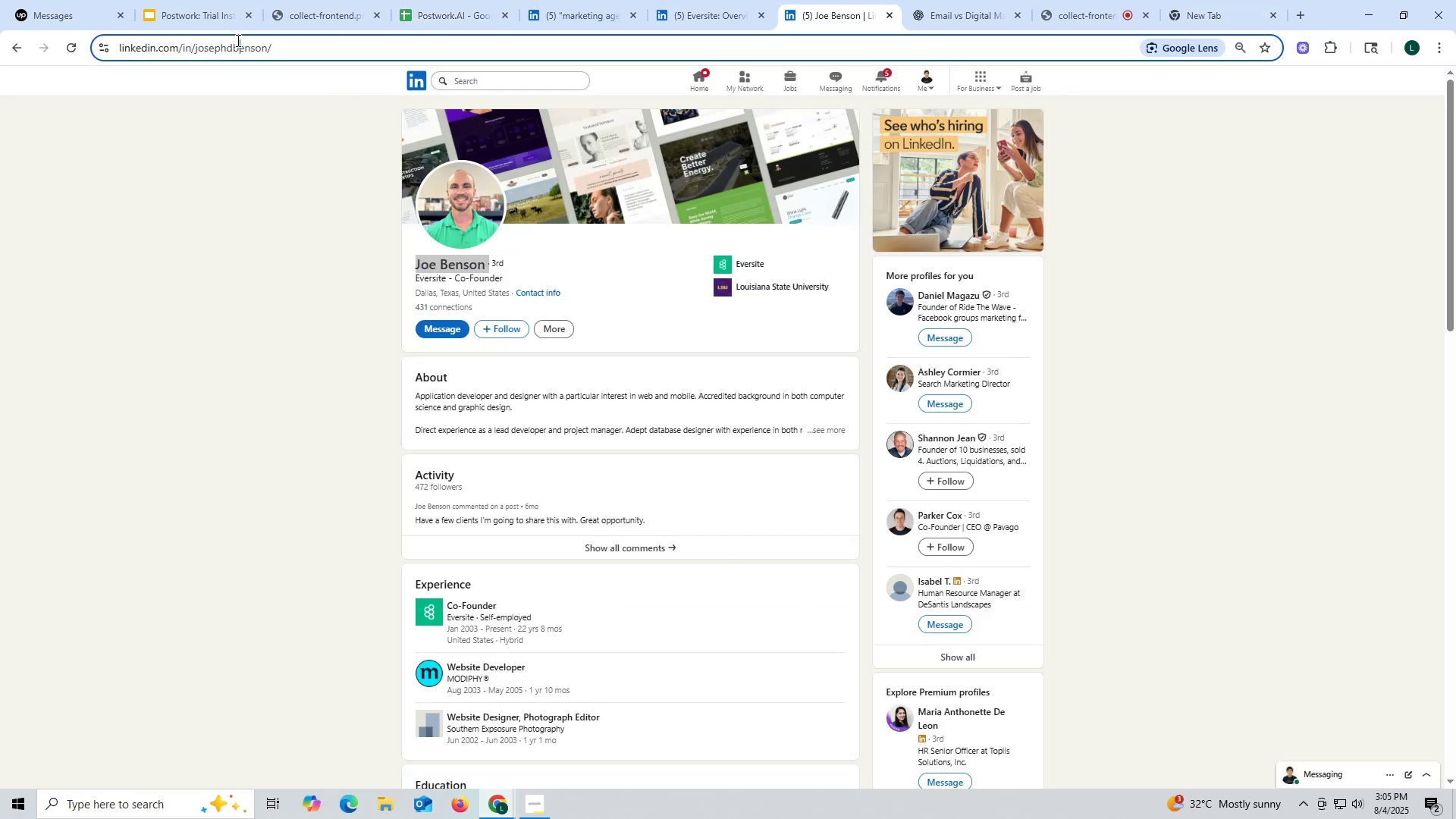 
double_click([237, 40])
 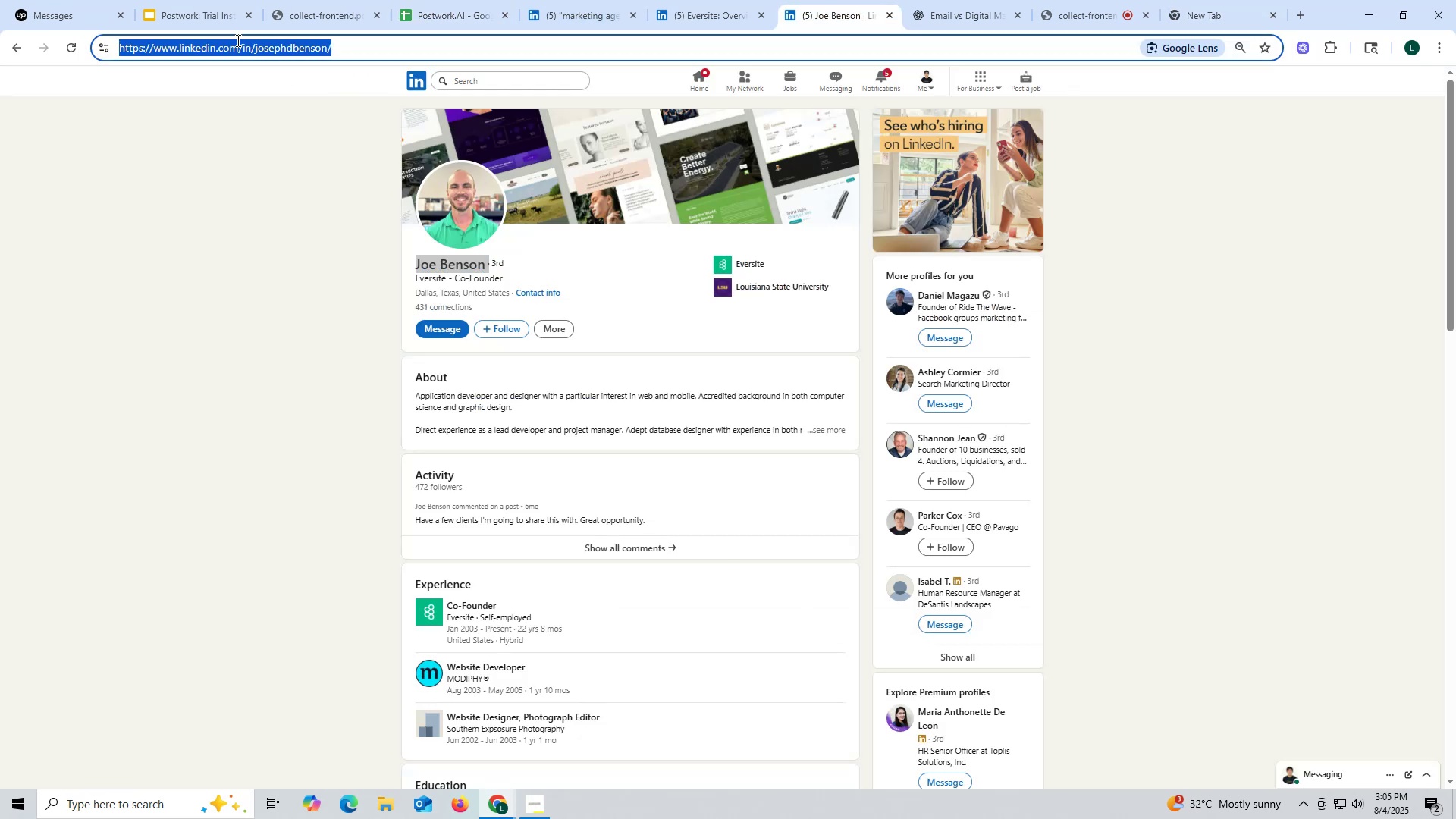 
triple_click([237, 40])
 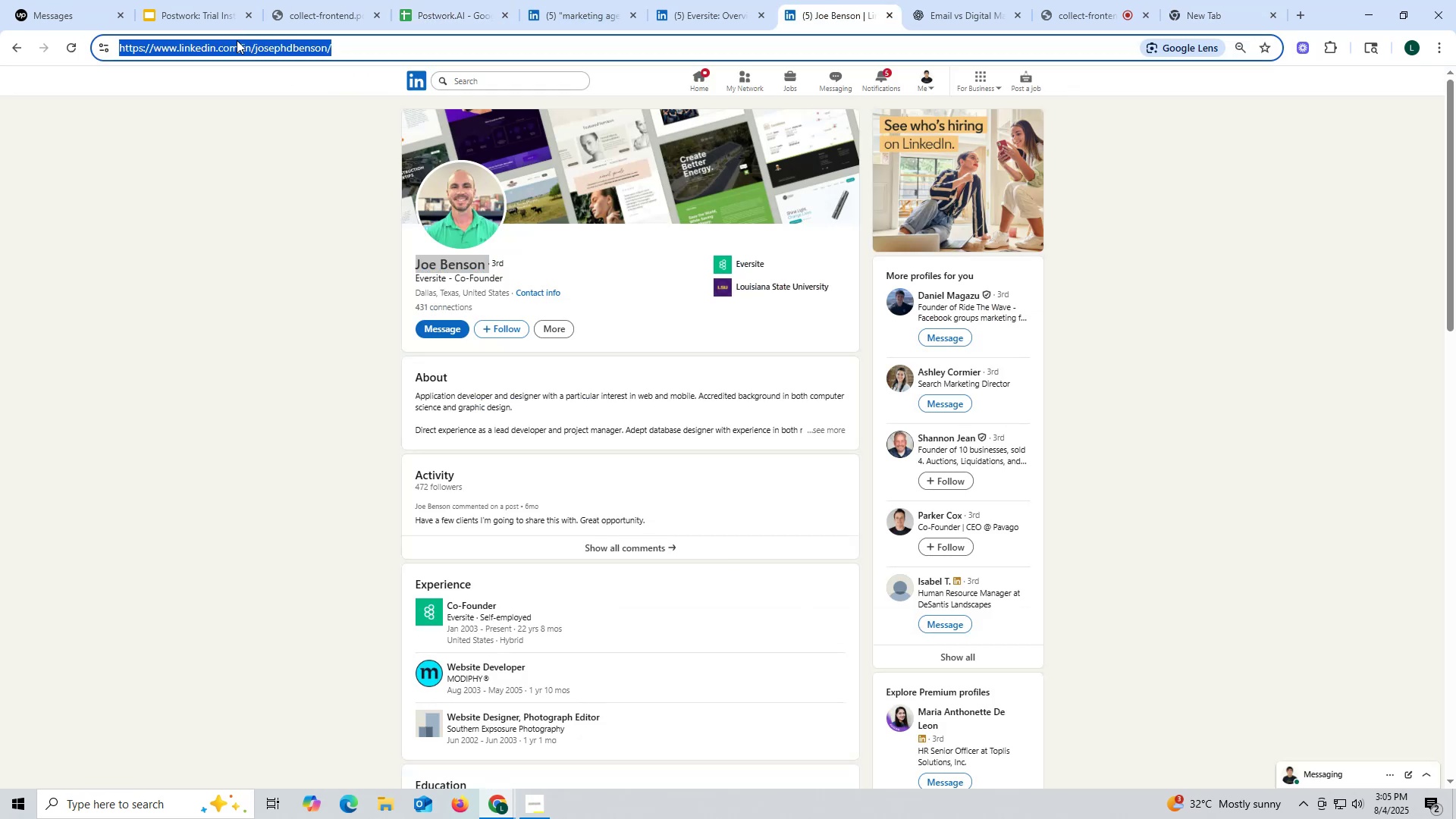 
key(Control+ControlLeft)
 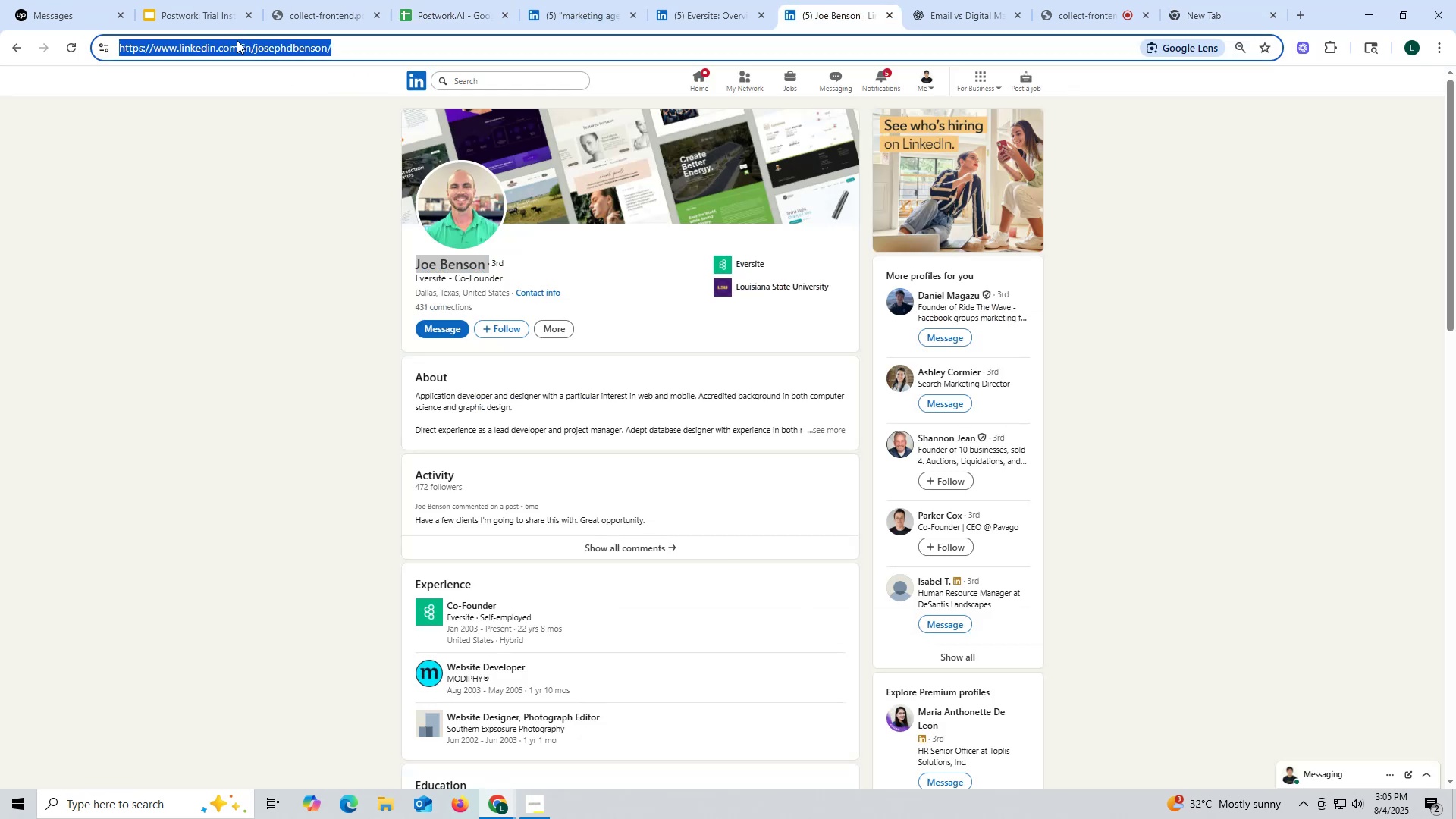 
key(Control+C)
 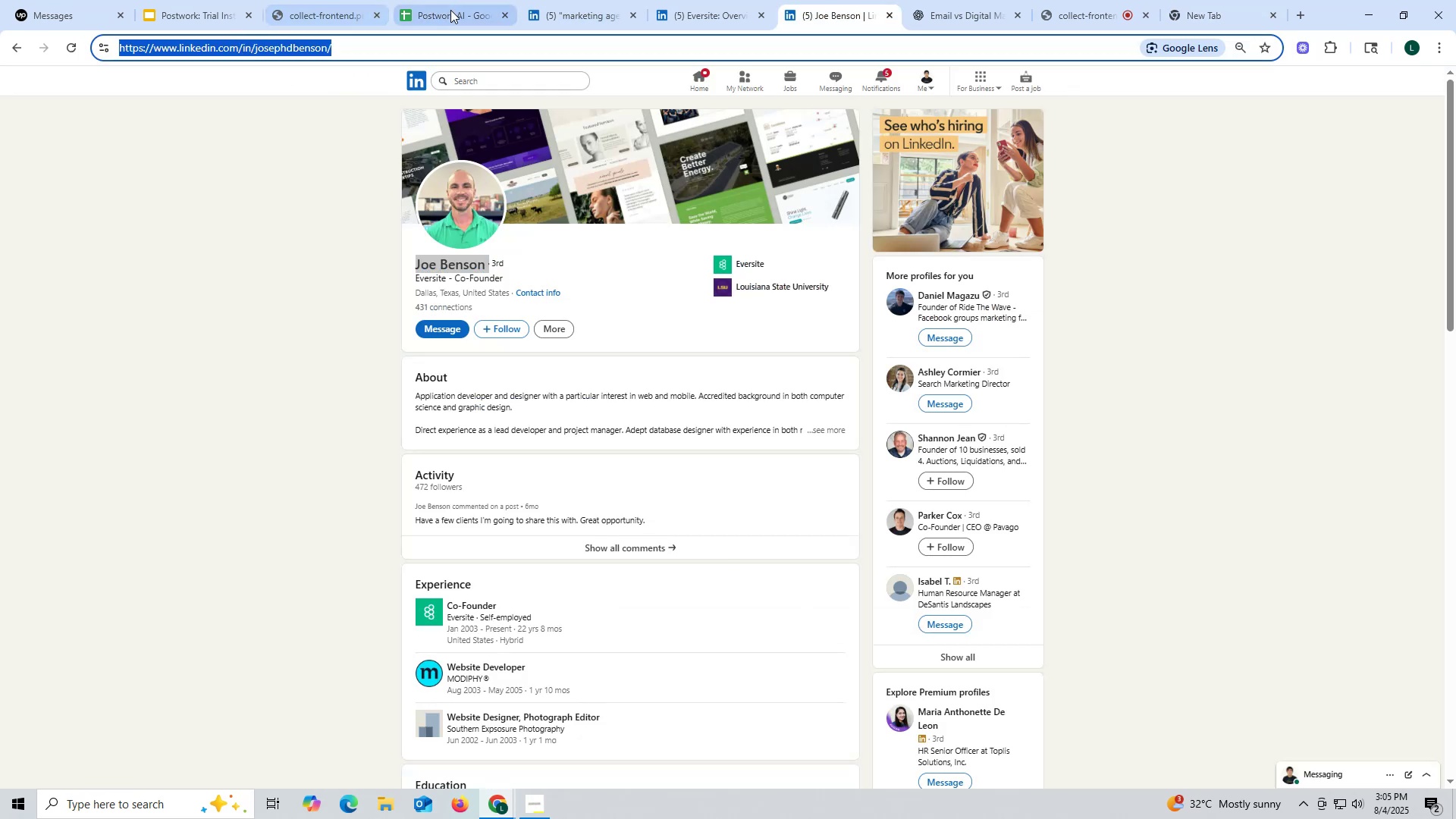 
left_click([460, 8])
 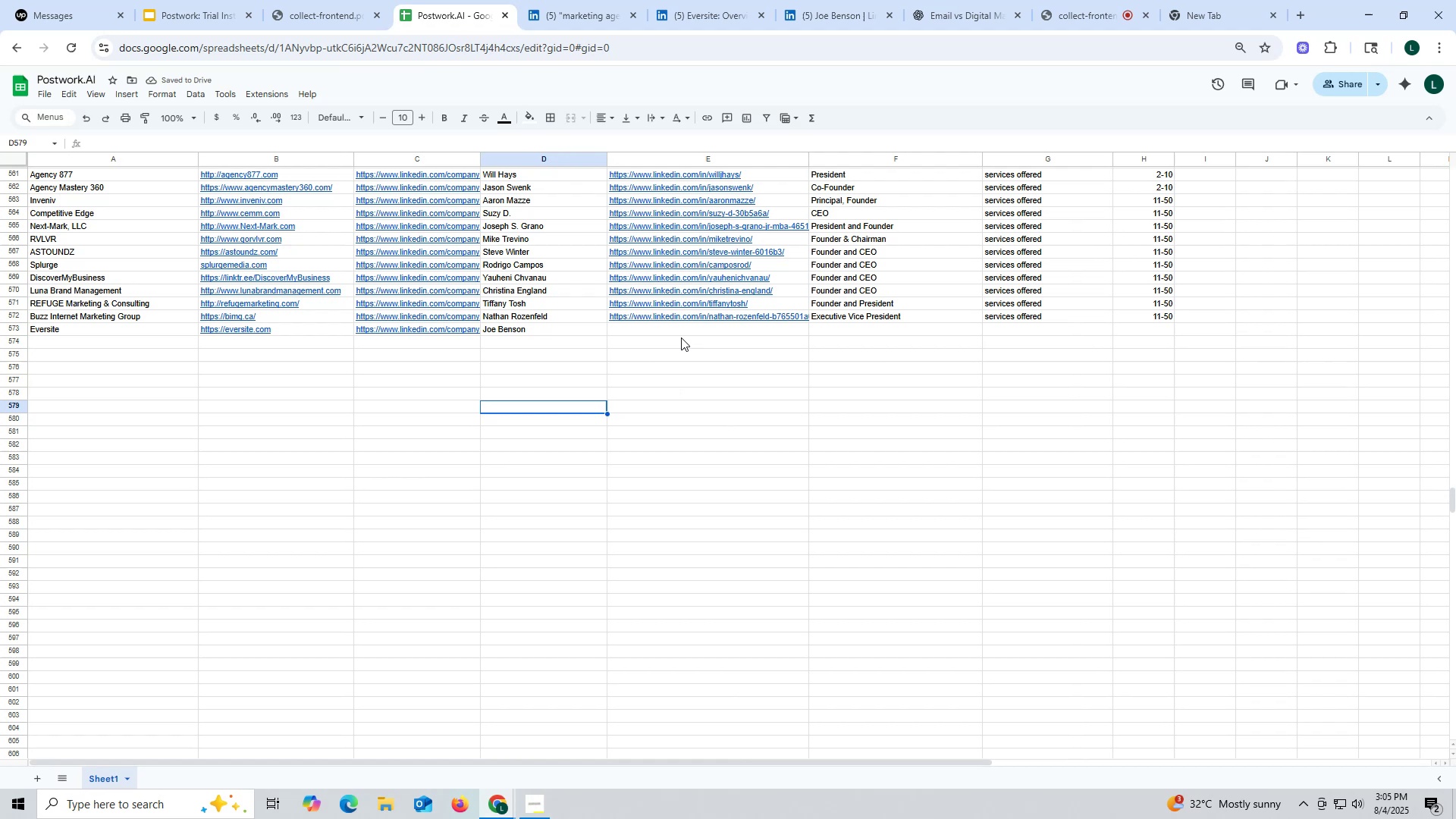 
left_click([681, 329])
 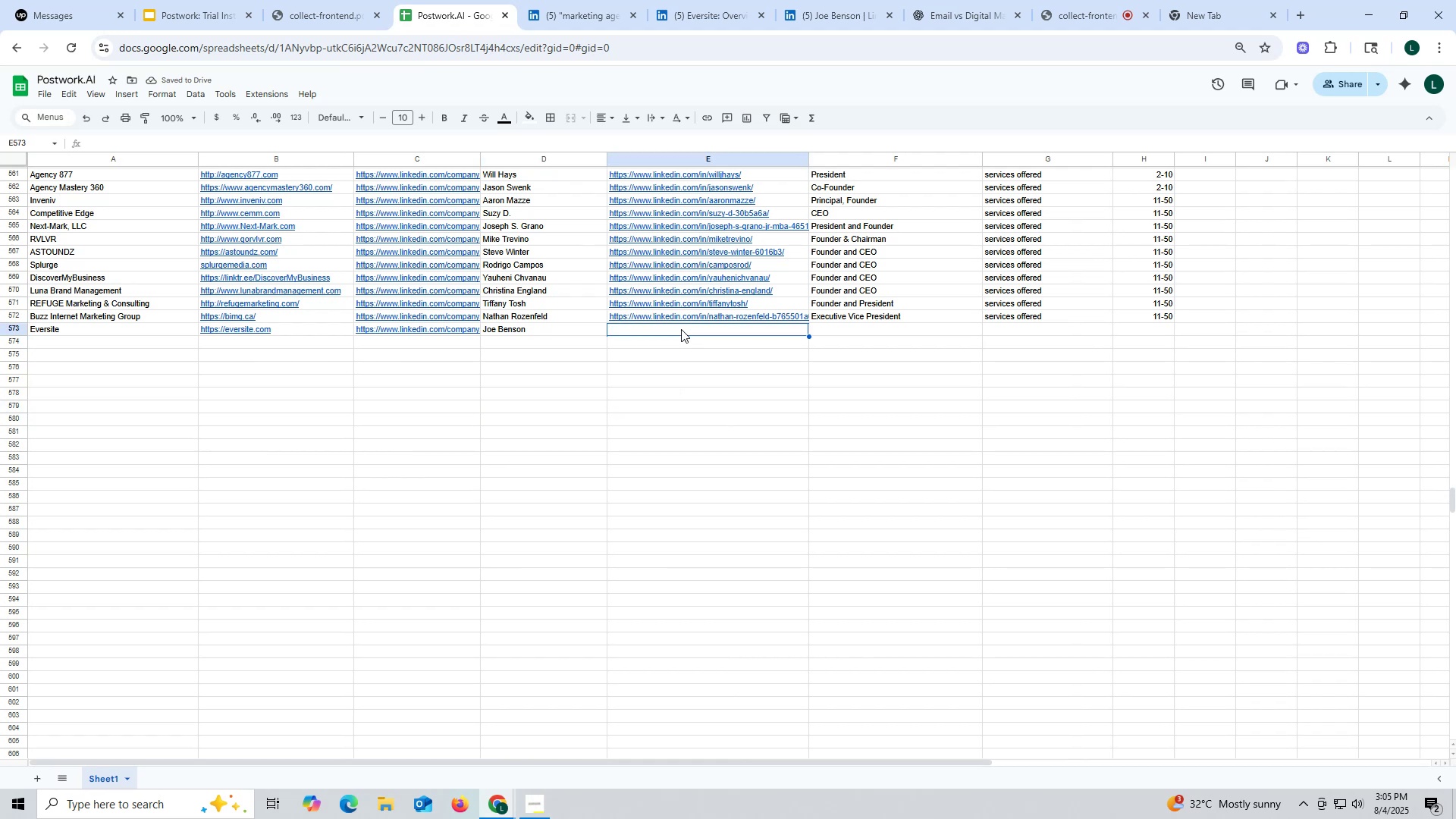 
key(Control+ControlLeft)
 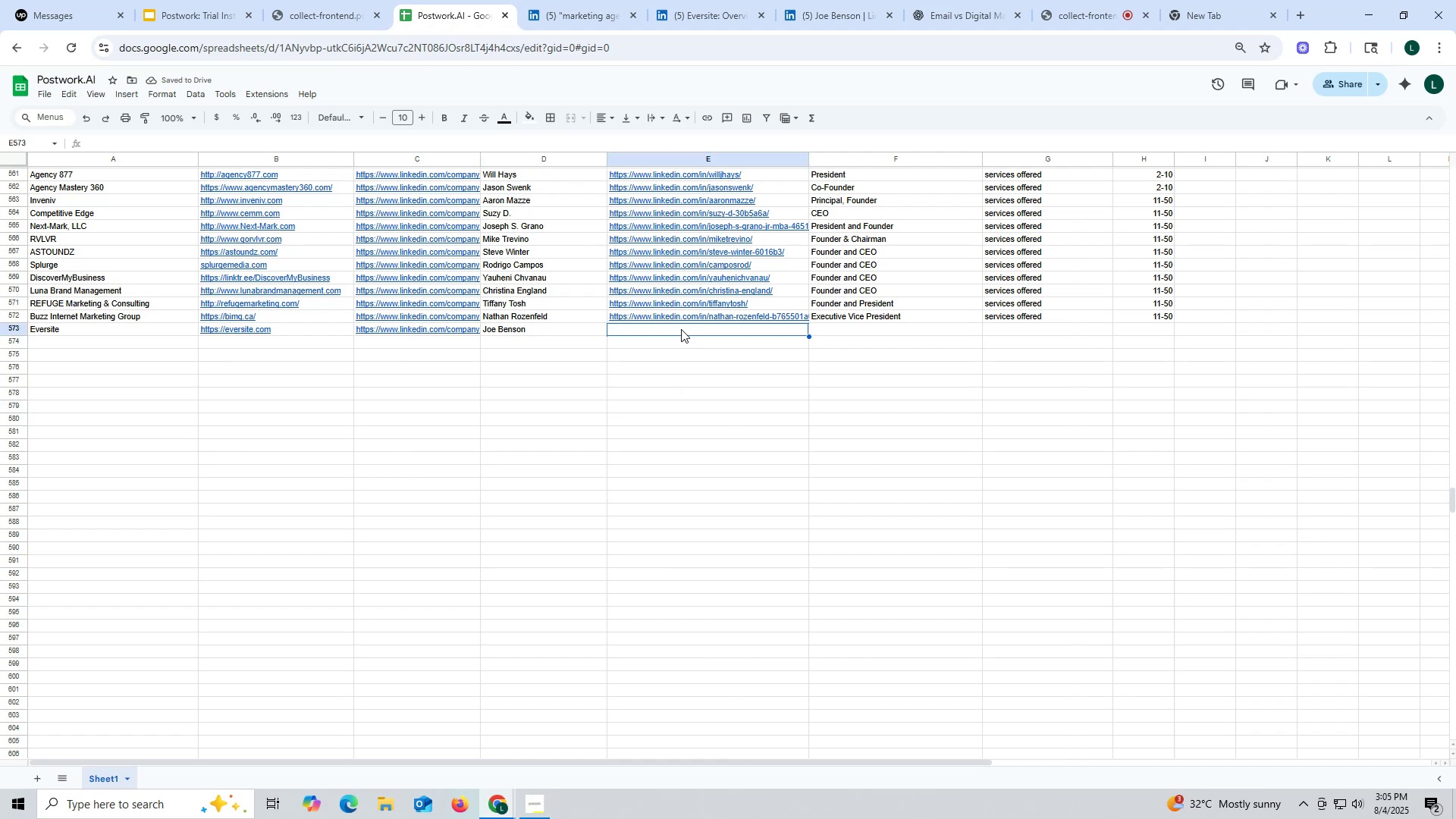 
double_click([681, 329])
 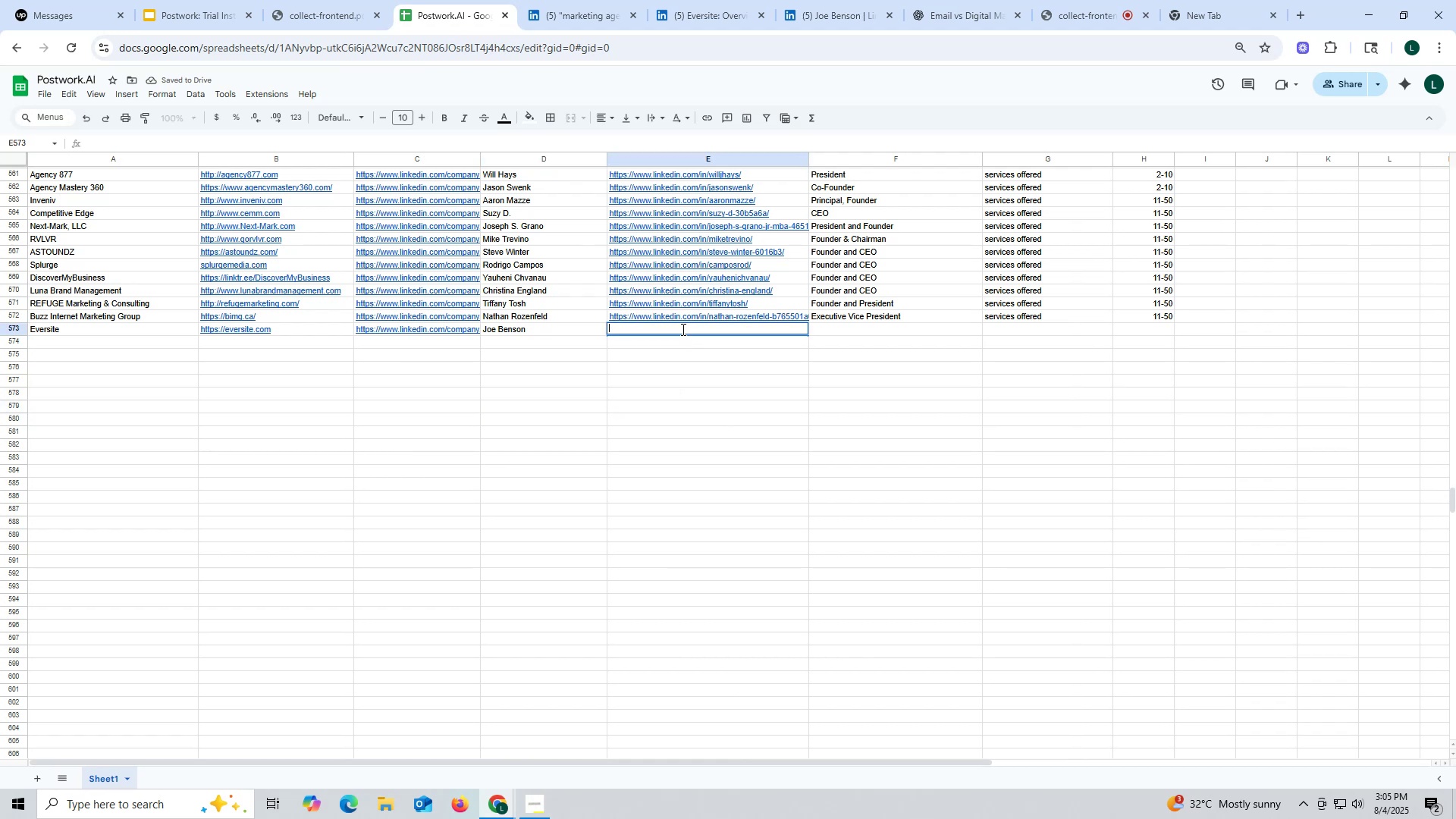 
key(Control+V)
 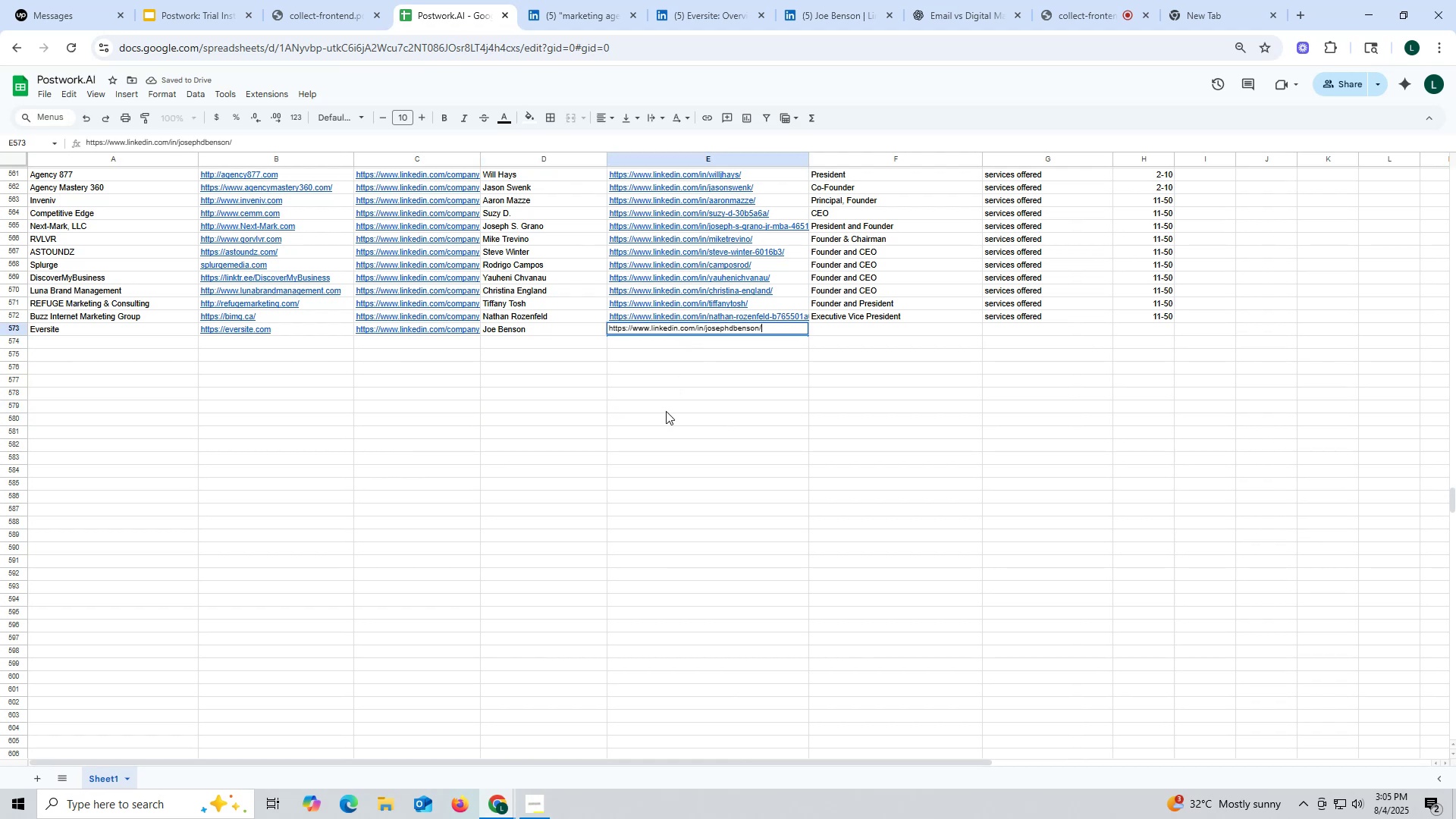 
left_click([666, 411])
 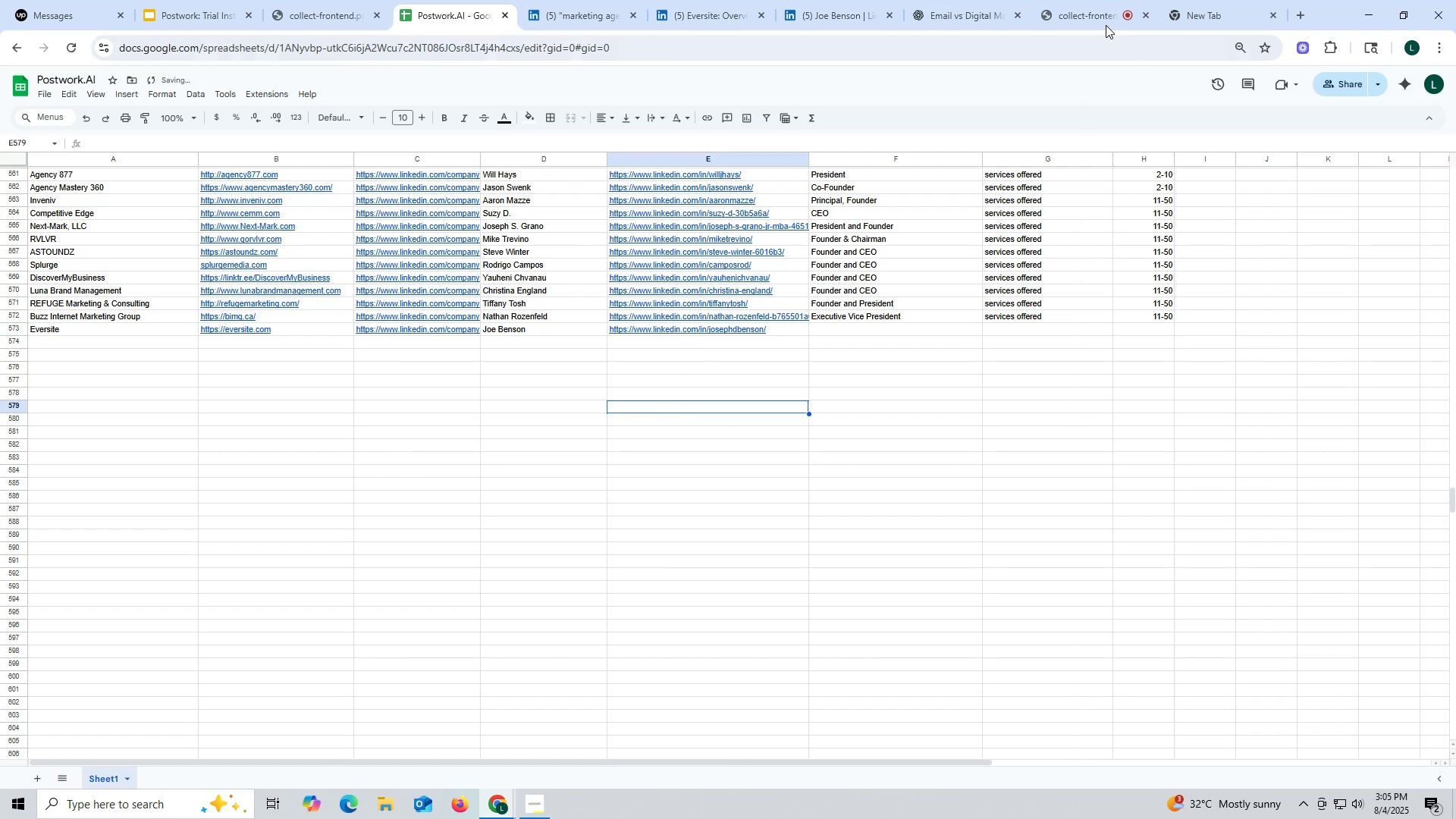 
left_click([1075, 15])
 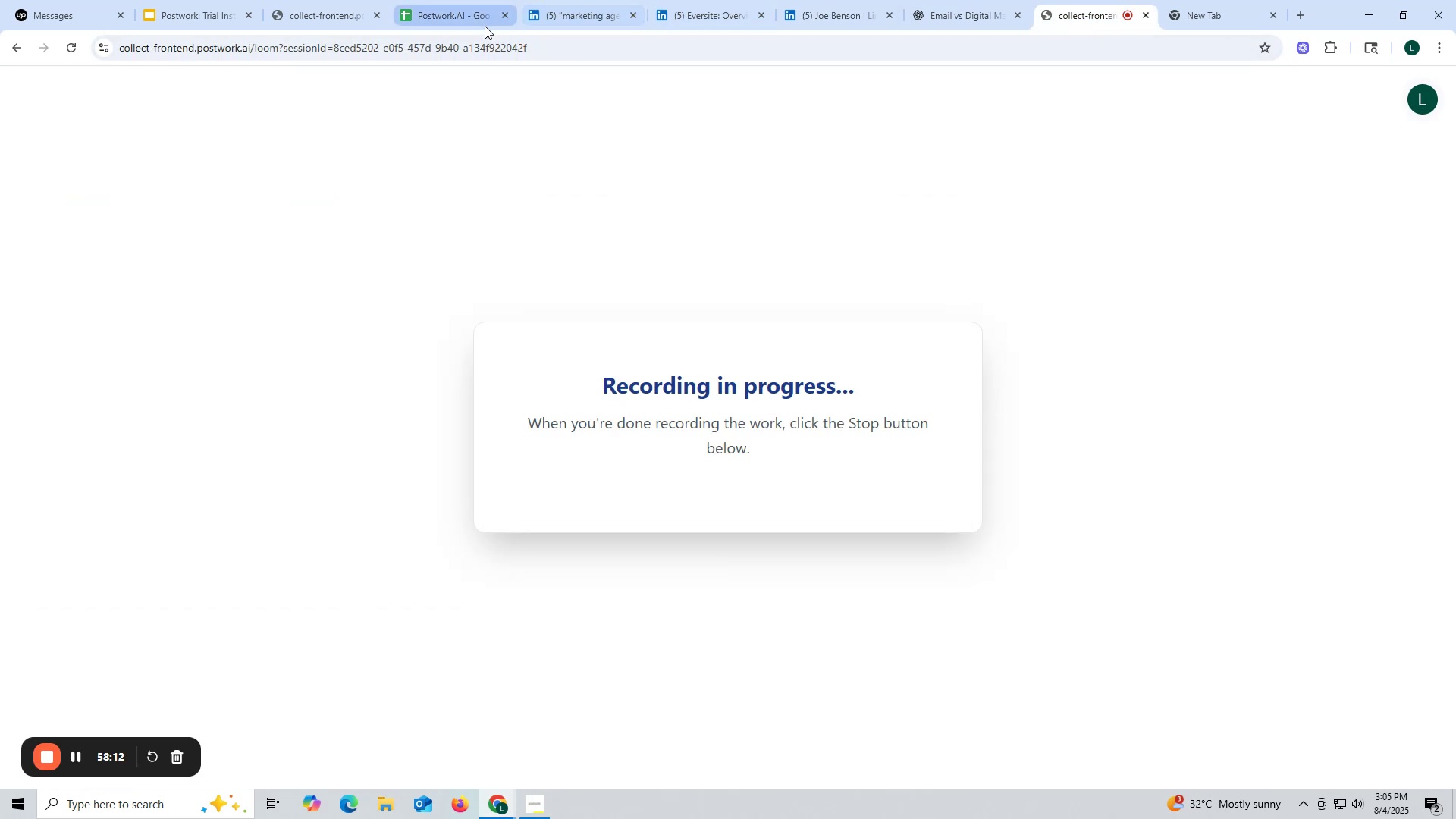 
left_click([463, 24])
 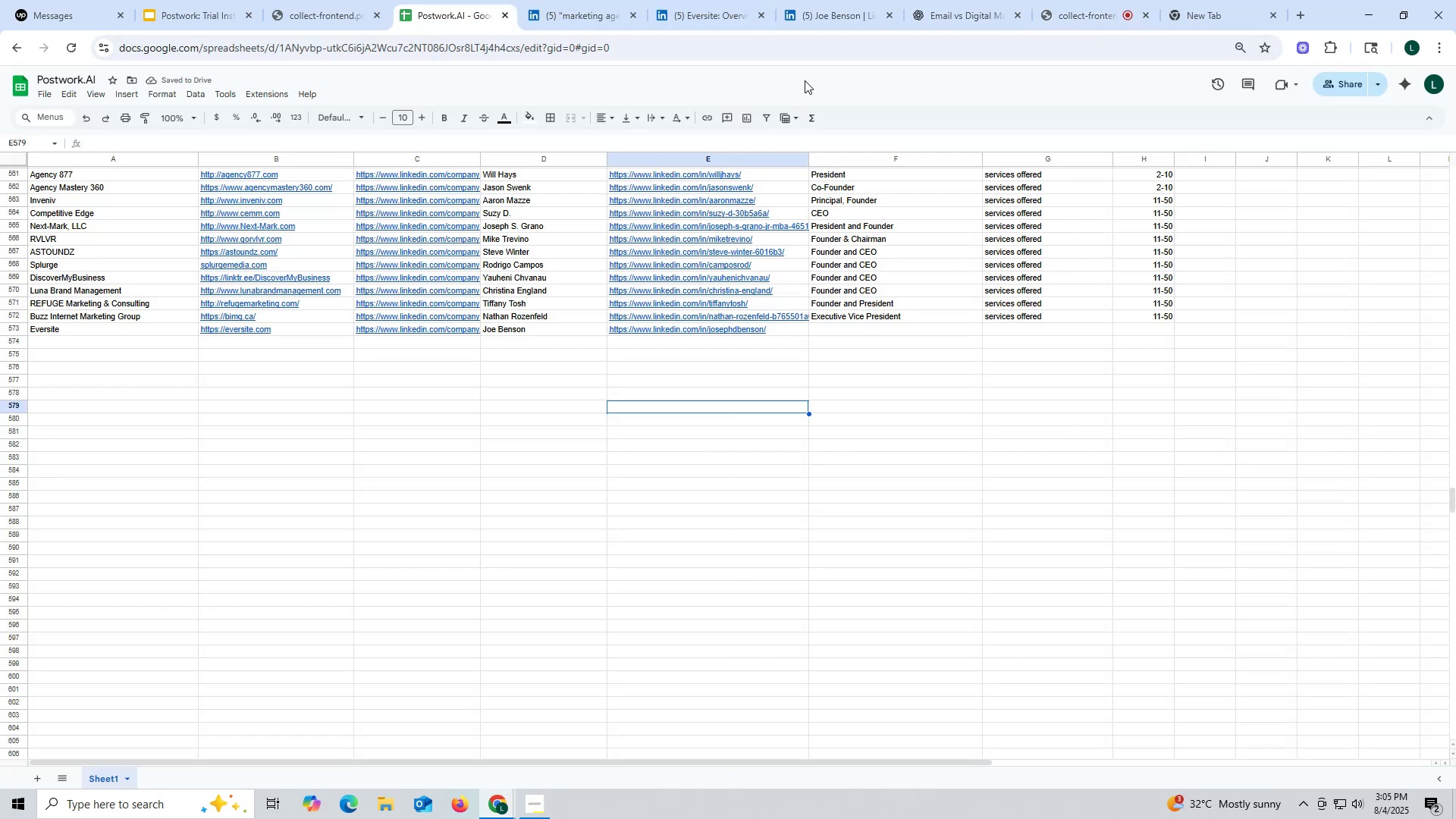 
left_click([863, 8])
 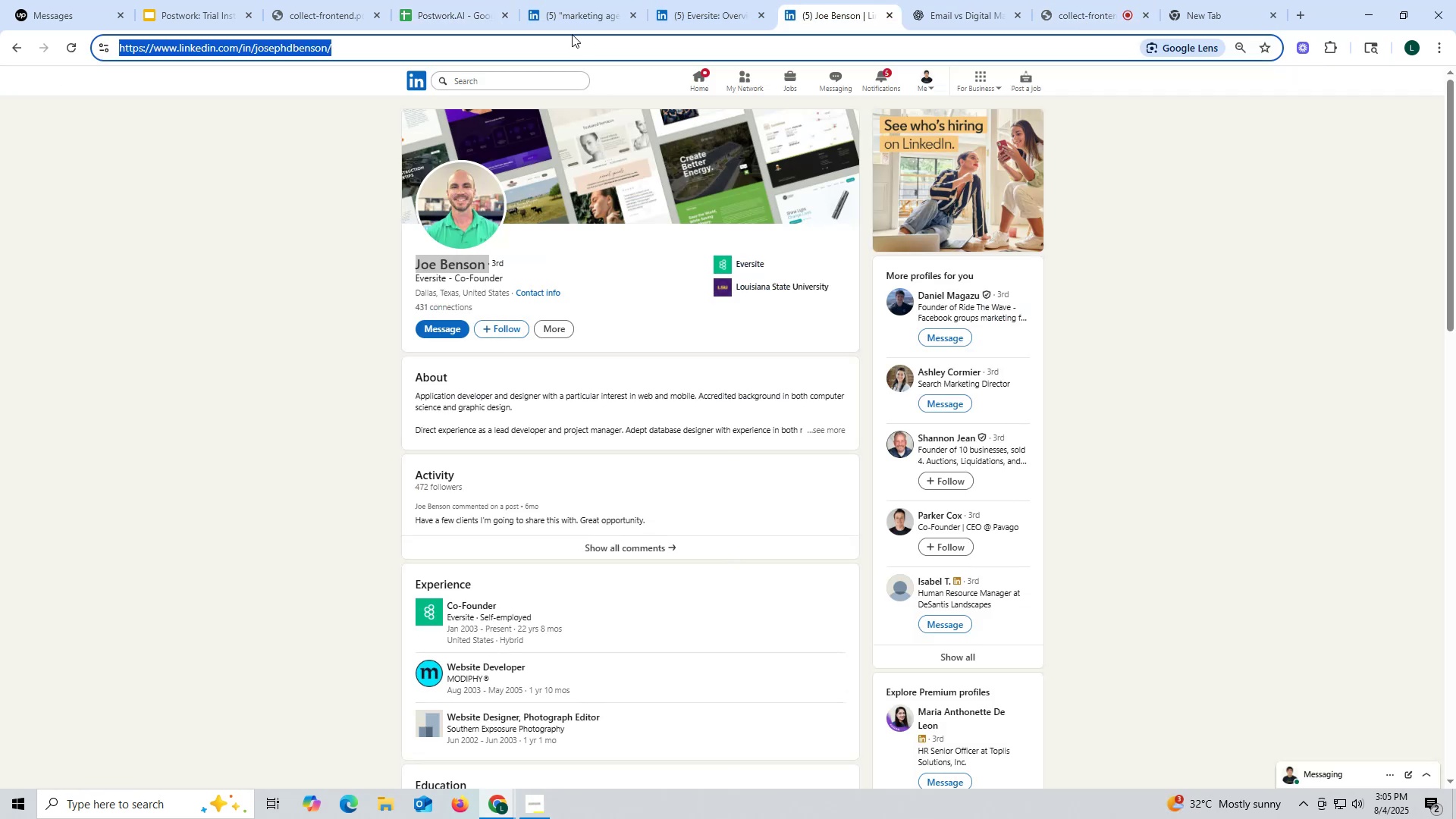 
left_click([701, 17])
 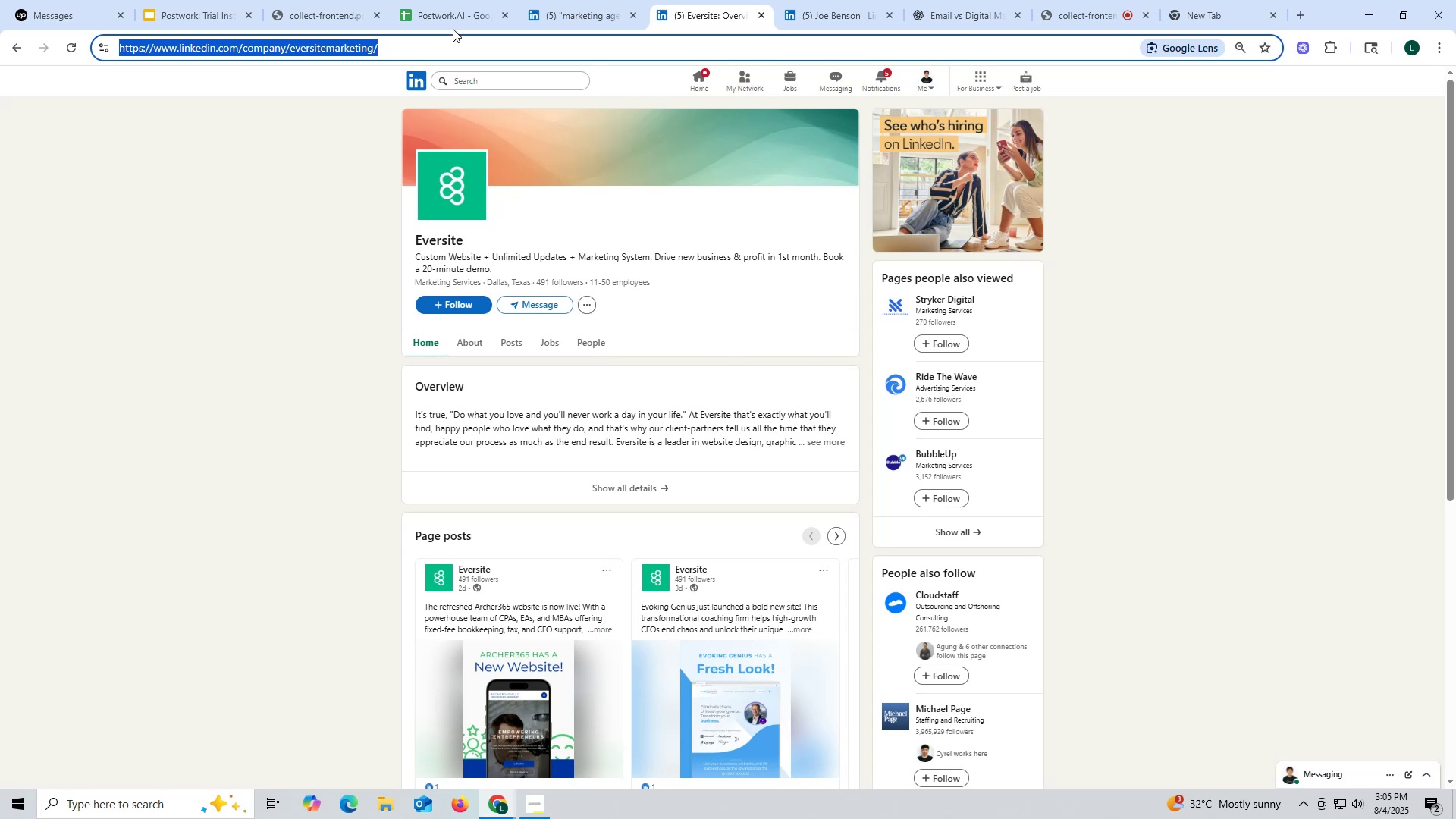 
left_click([452, 17])
 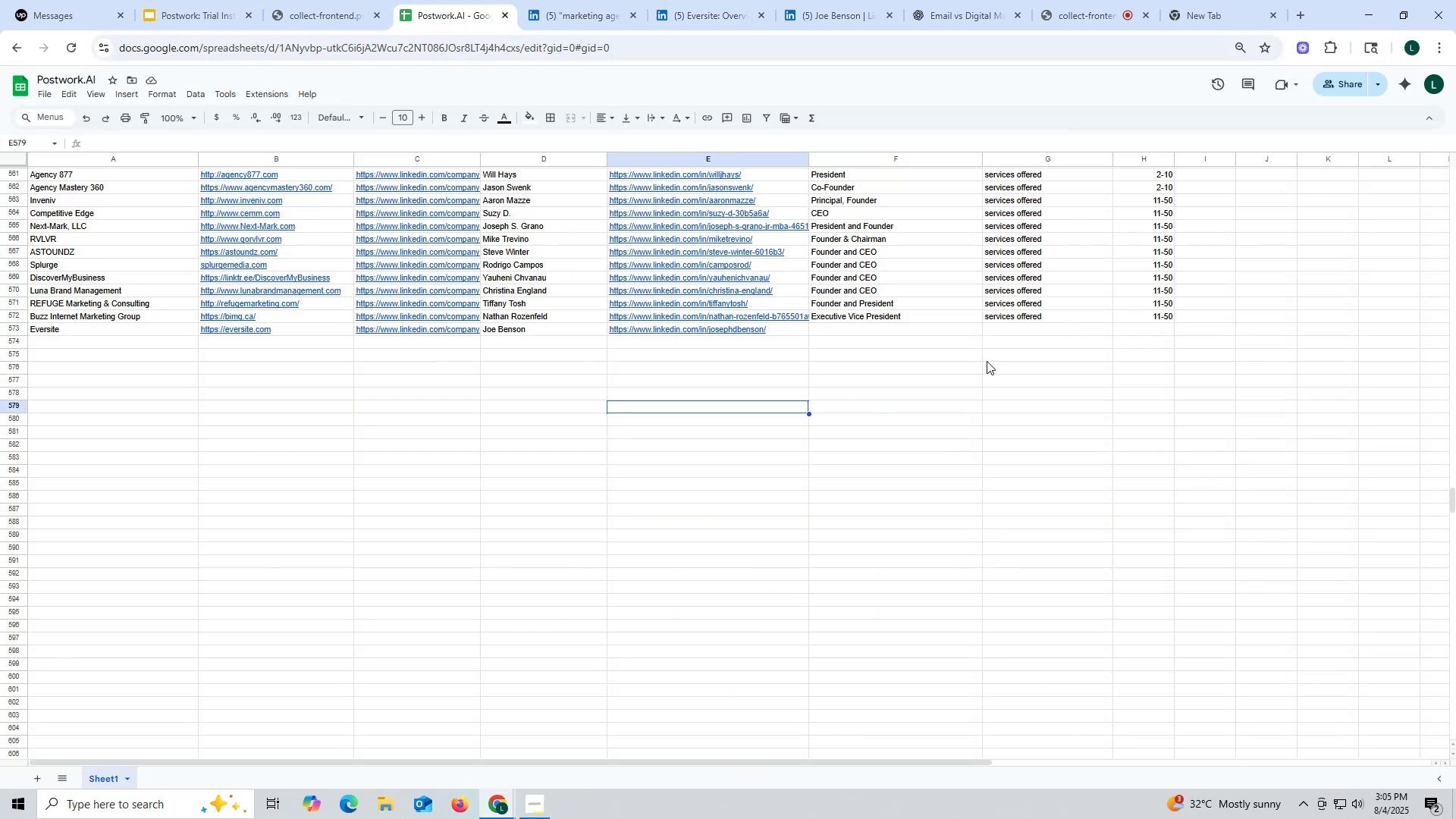 
scroll: coordinate [985, 360], scroll_direction: up, amount: 2.0
 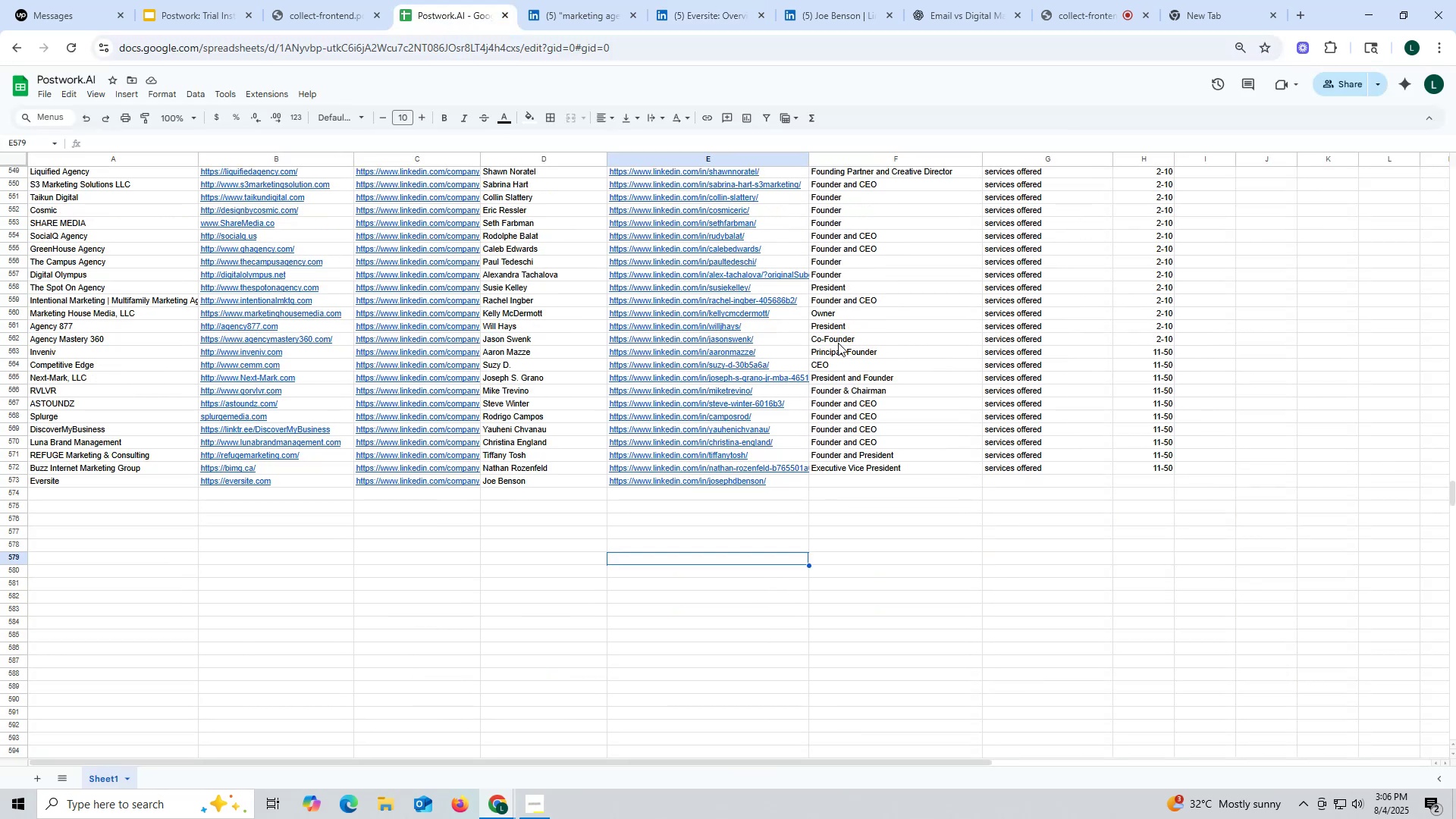 
left_click([838, 343])
 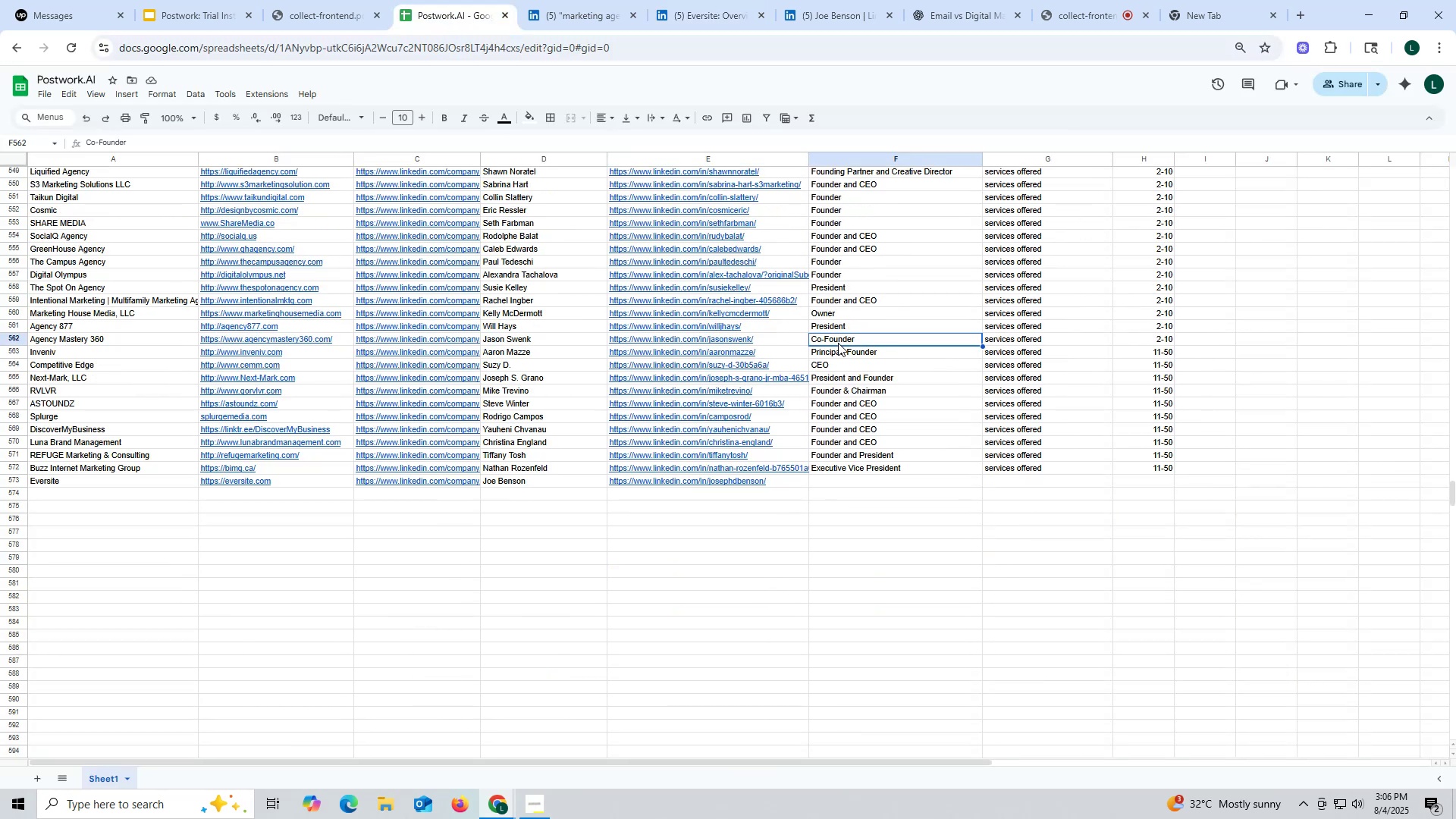 
key(Control+ControlLeft)
 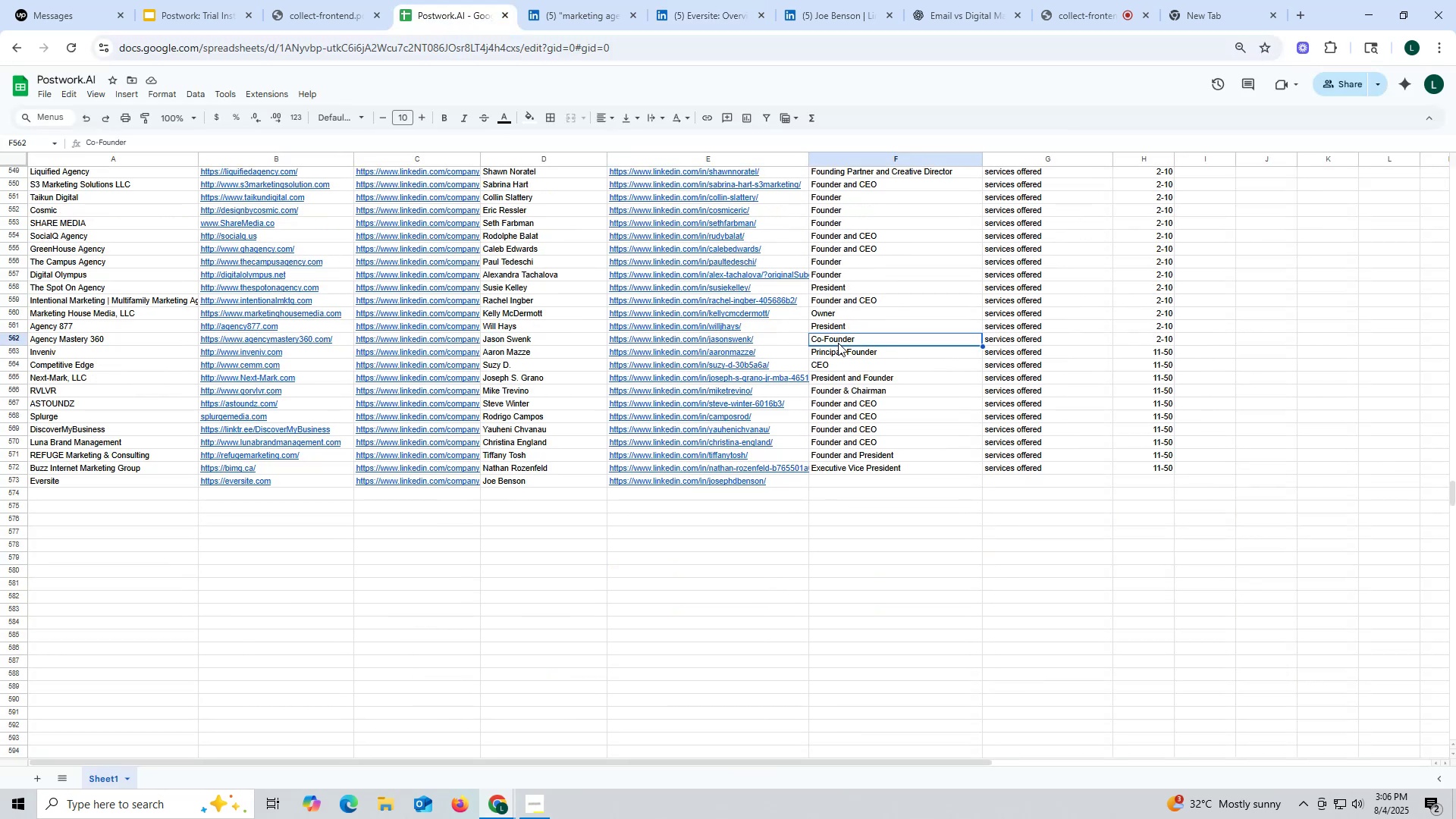 
key(Control+C)
 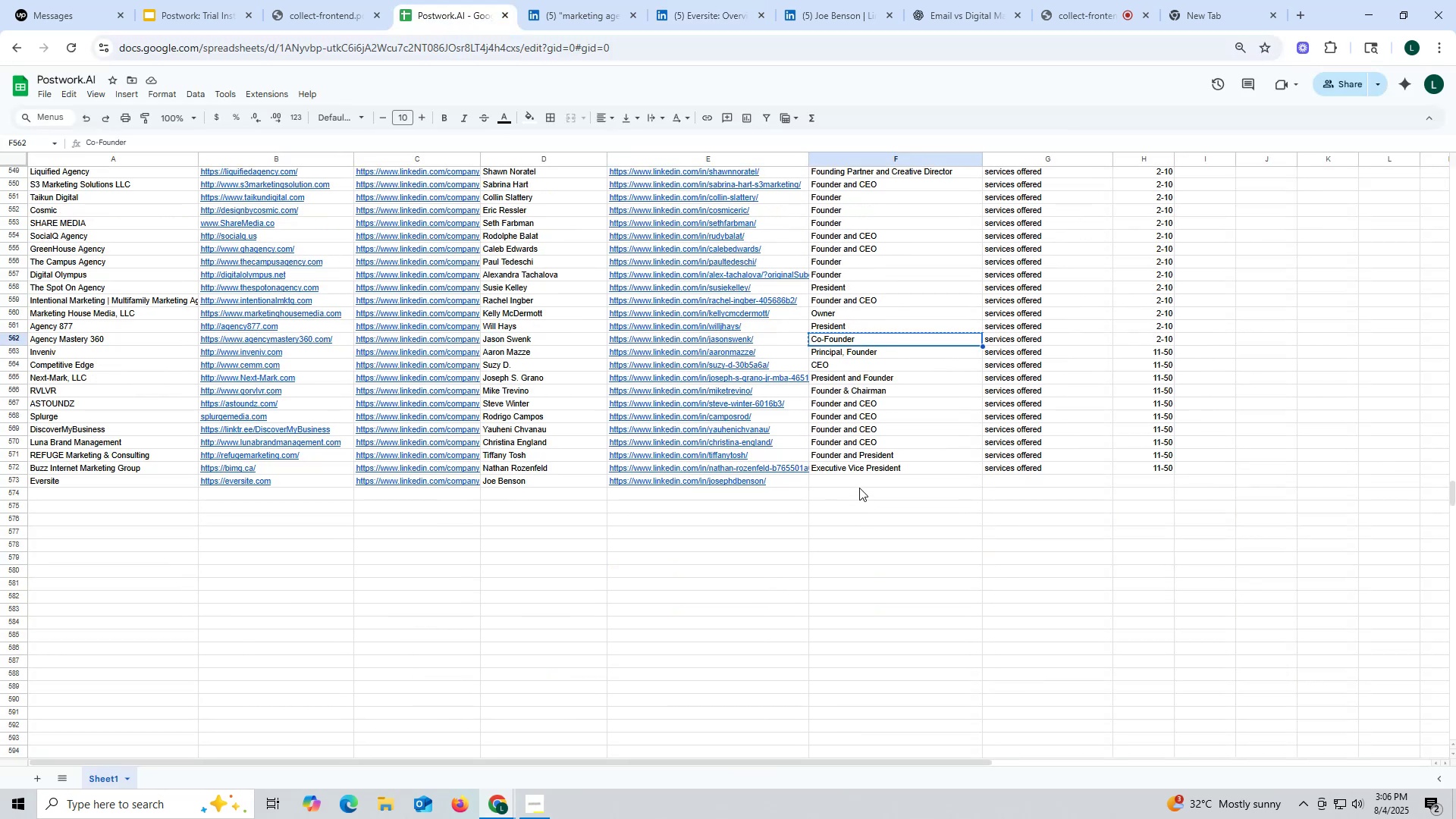 
left_click([859, 488])
 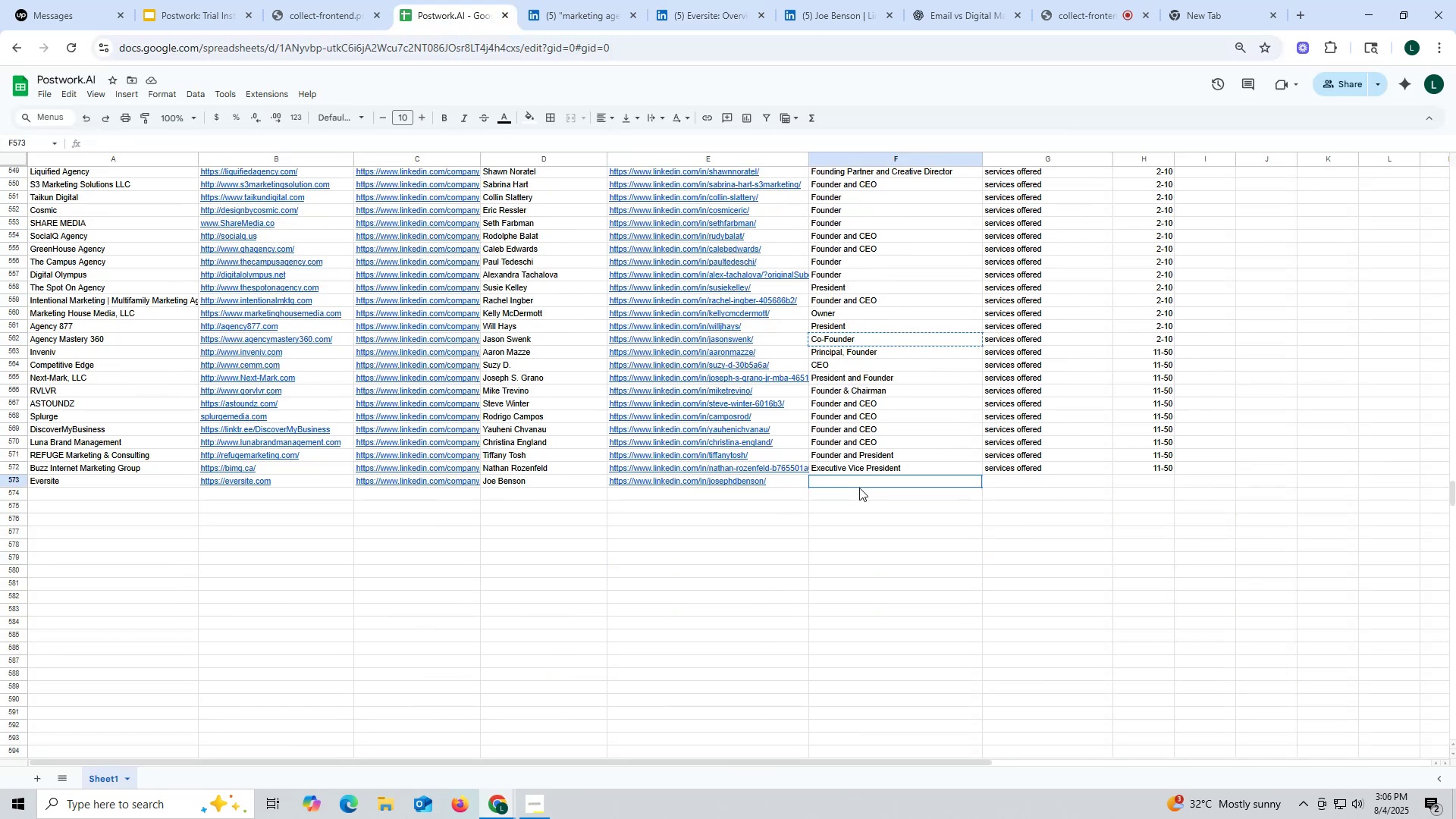 
key(Control+ControlLeft)
 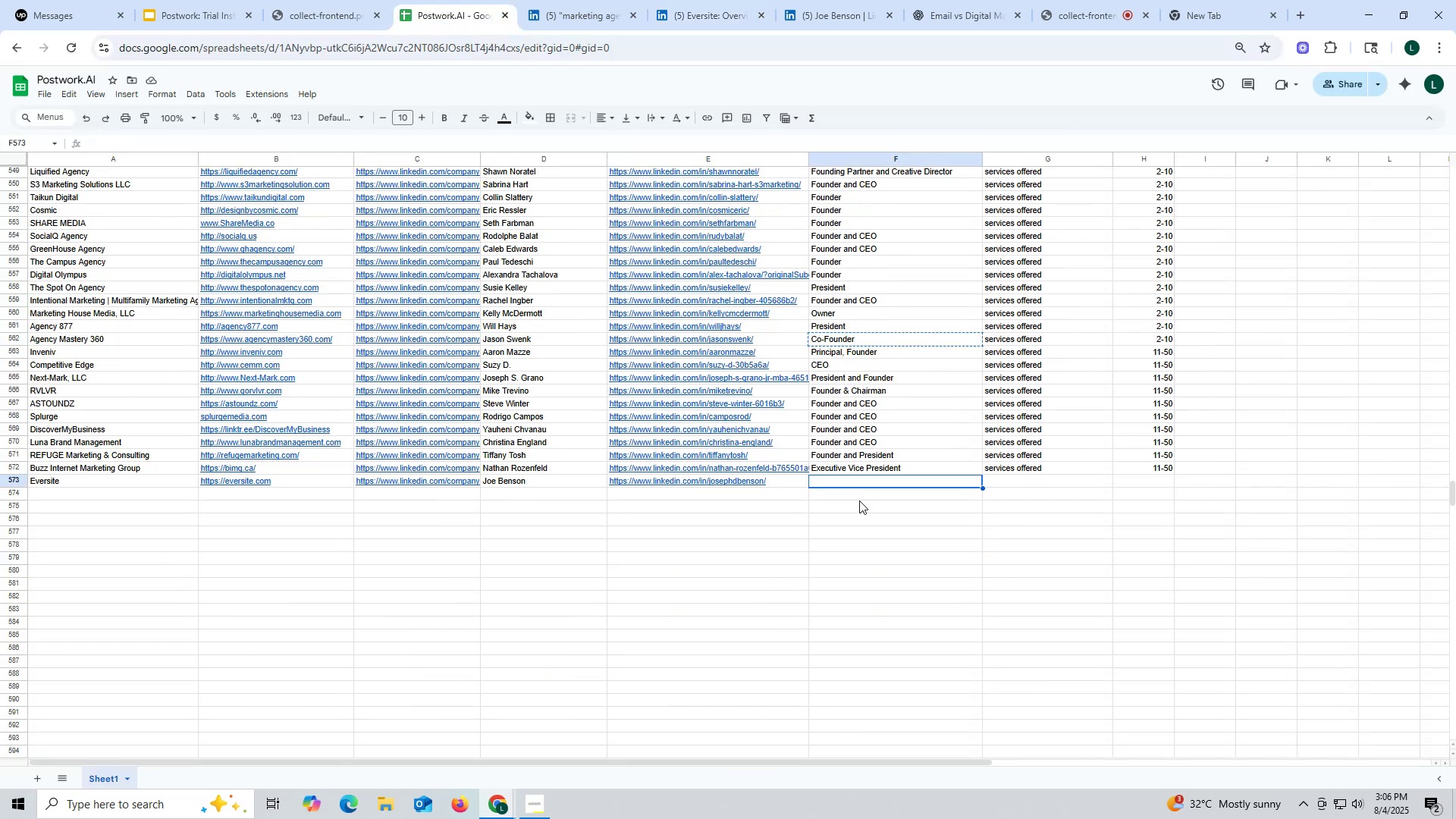 
key(Control+V)
 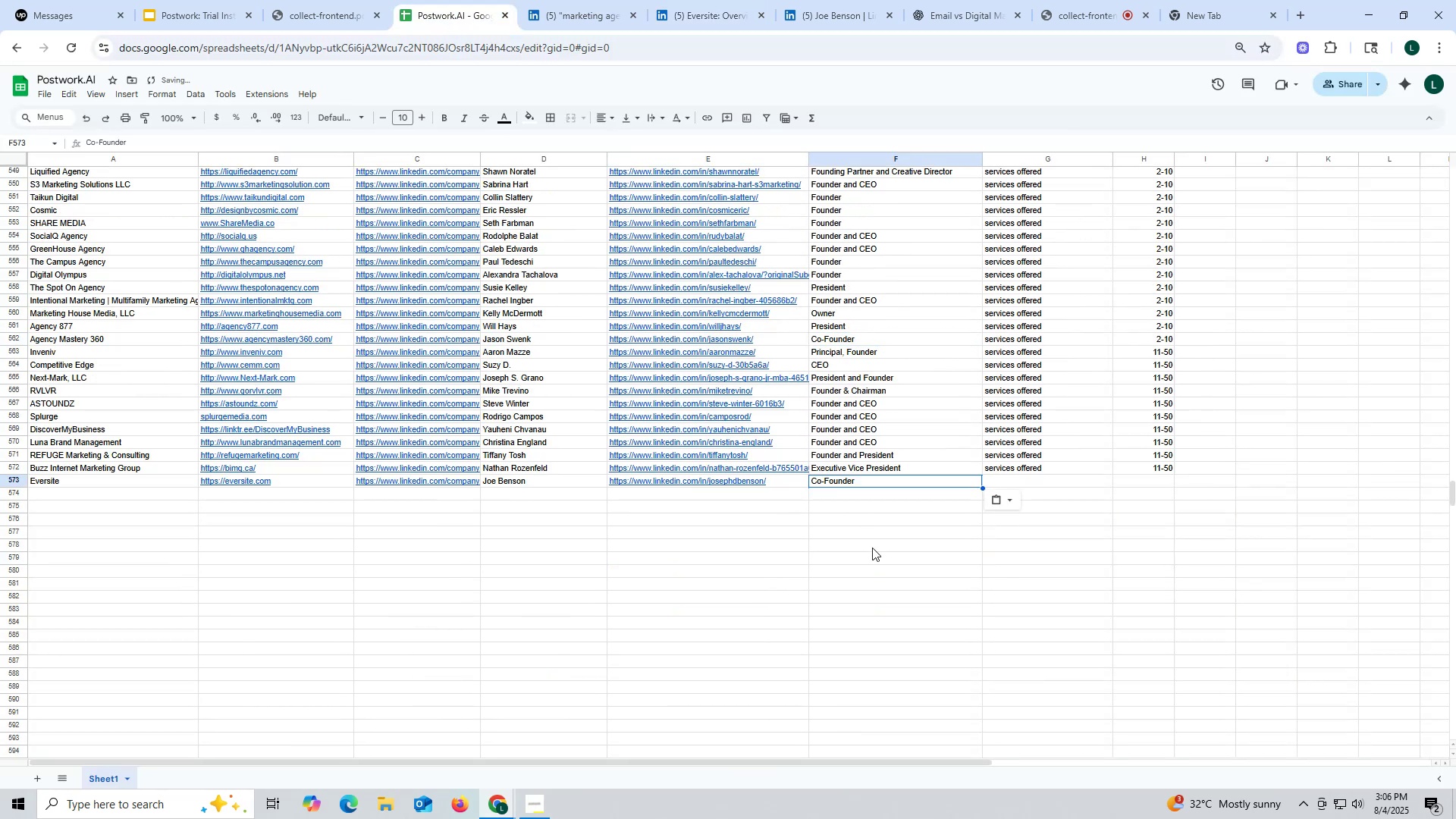 
double_click([872, 548])
 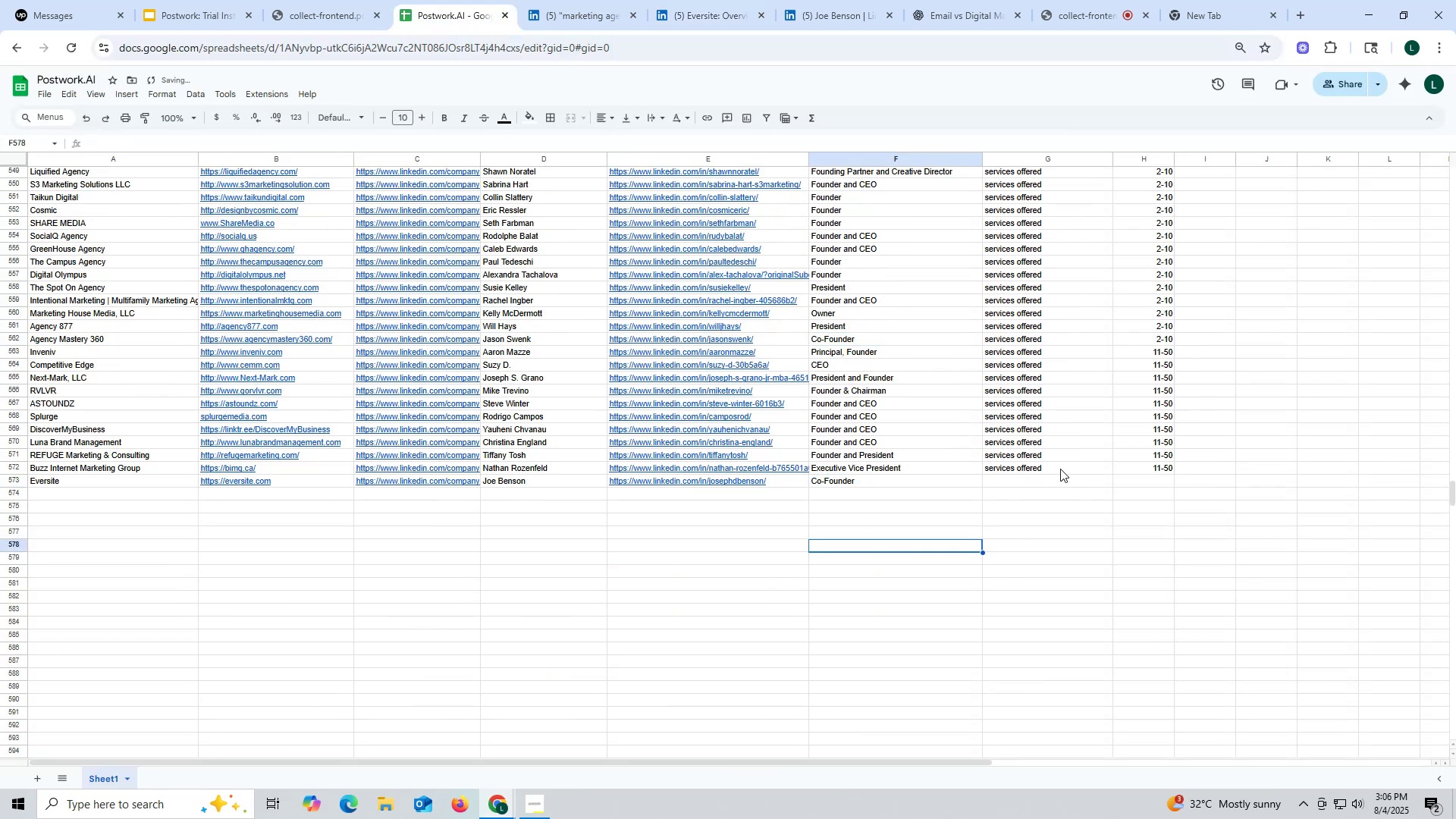 
left_click([1060, 469])
 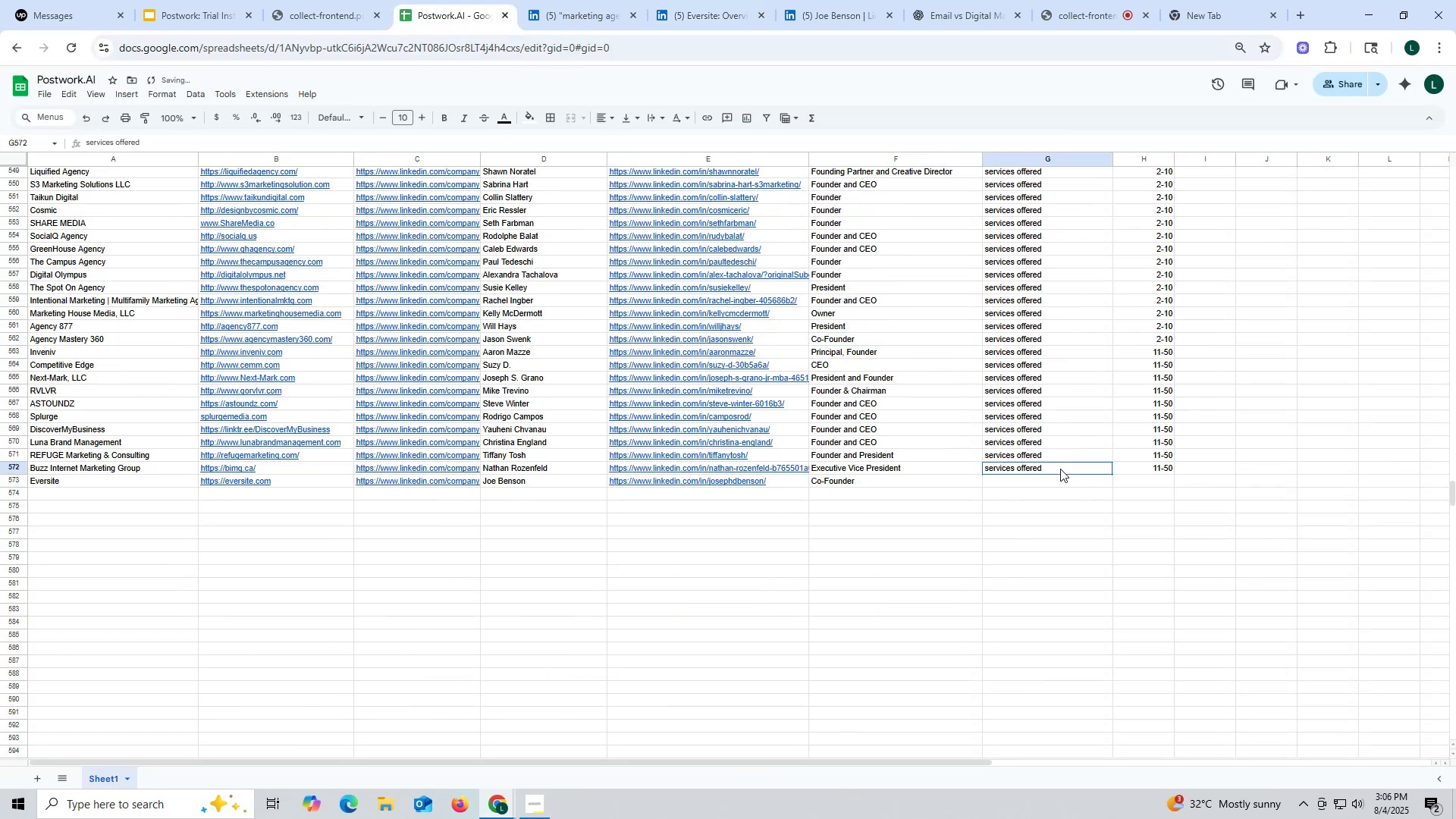 
key(Control+ControlLeft)
 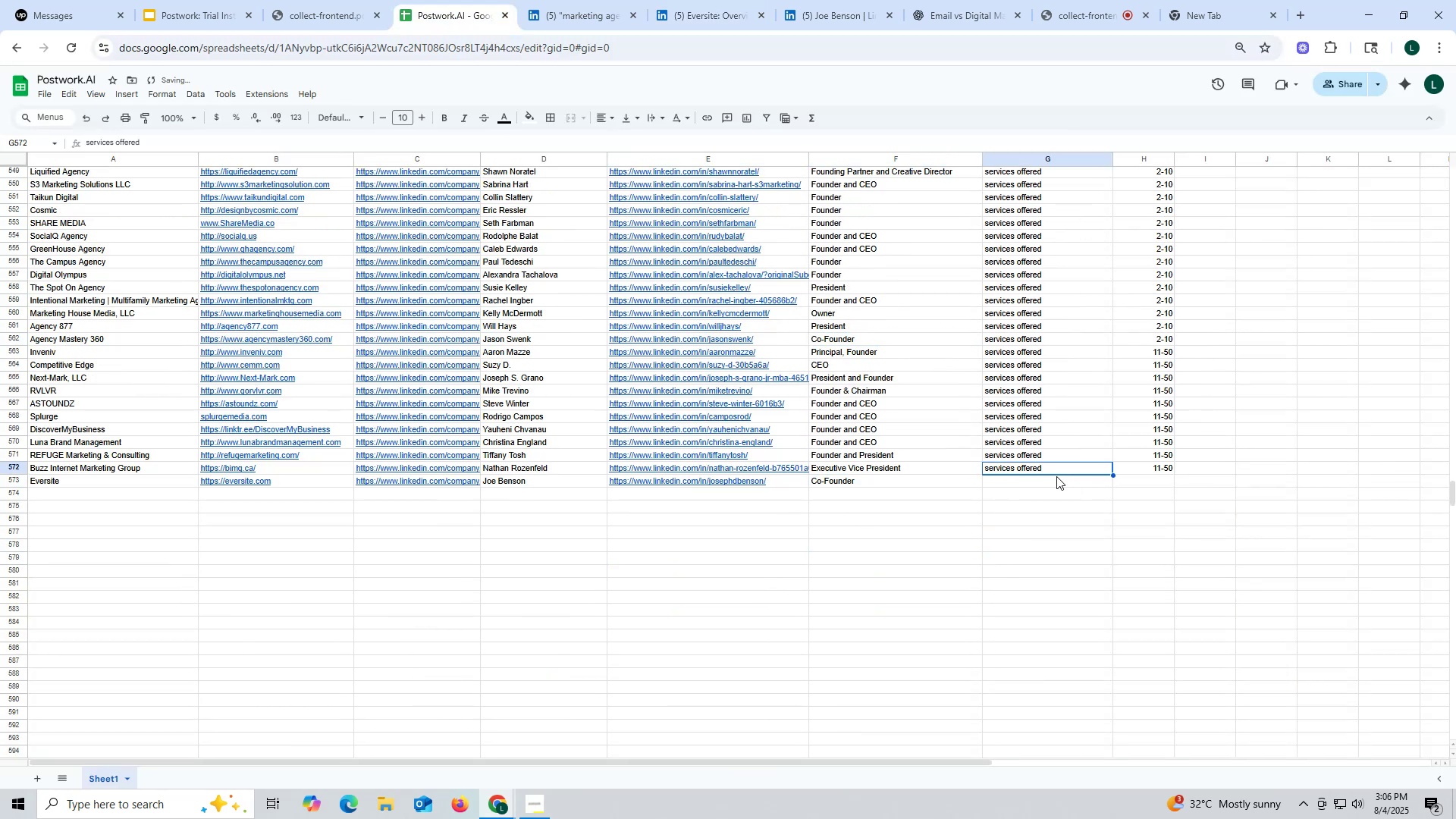 
key(Control+C)
 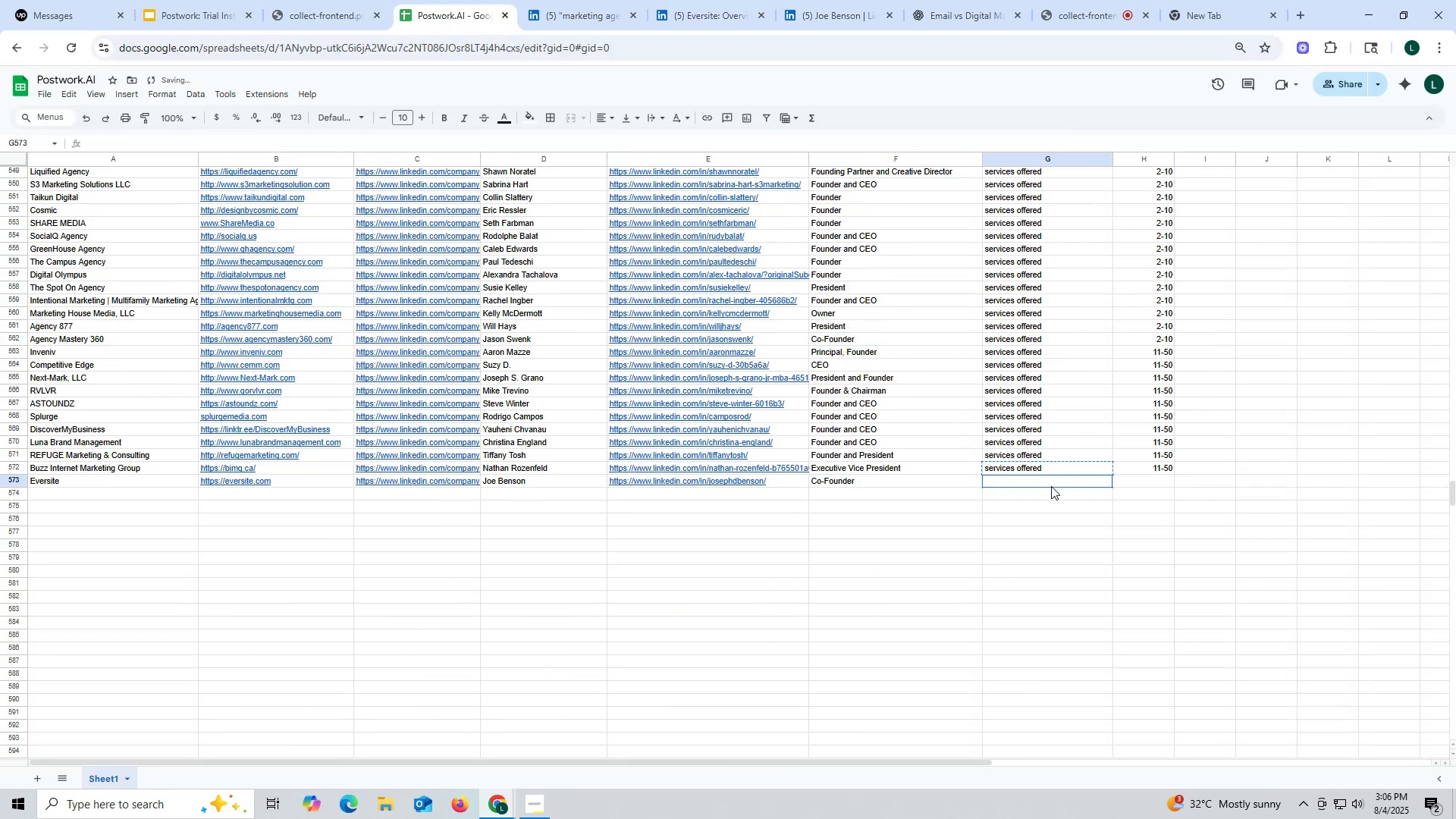 
double_click([1051, 486])
 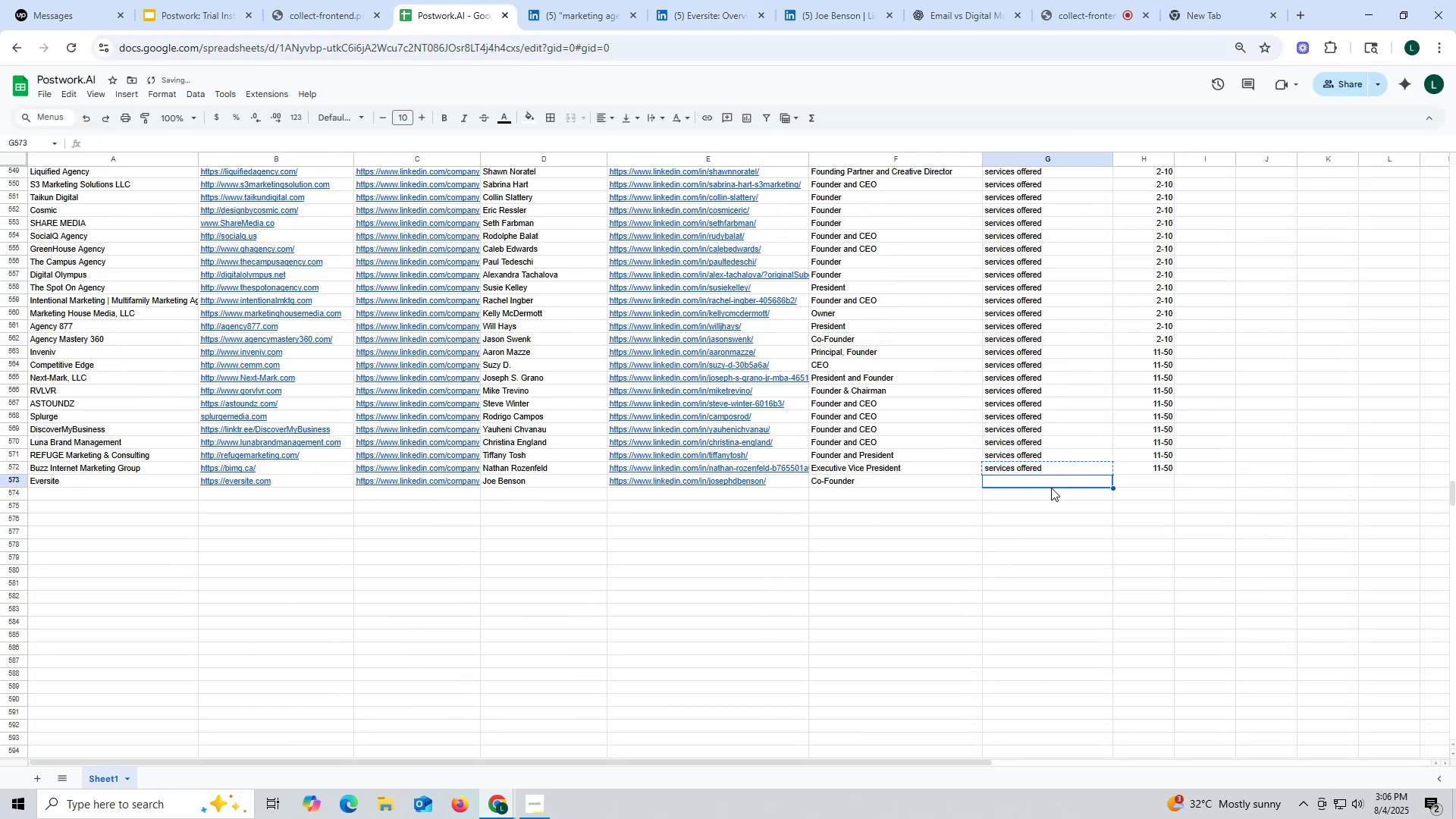 
key(Control+ControlLeft)
 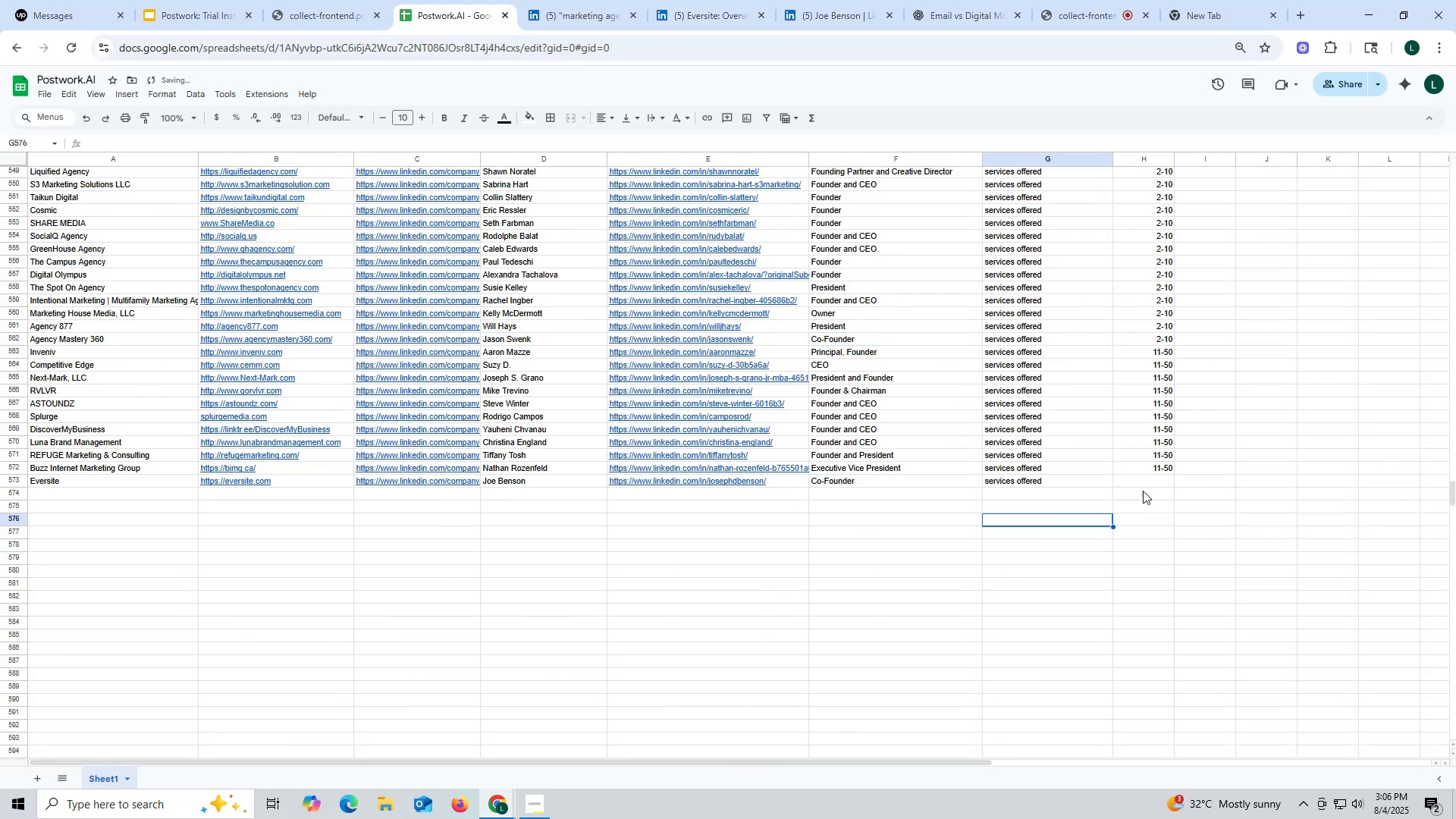 
key(Control+V)
 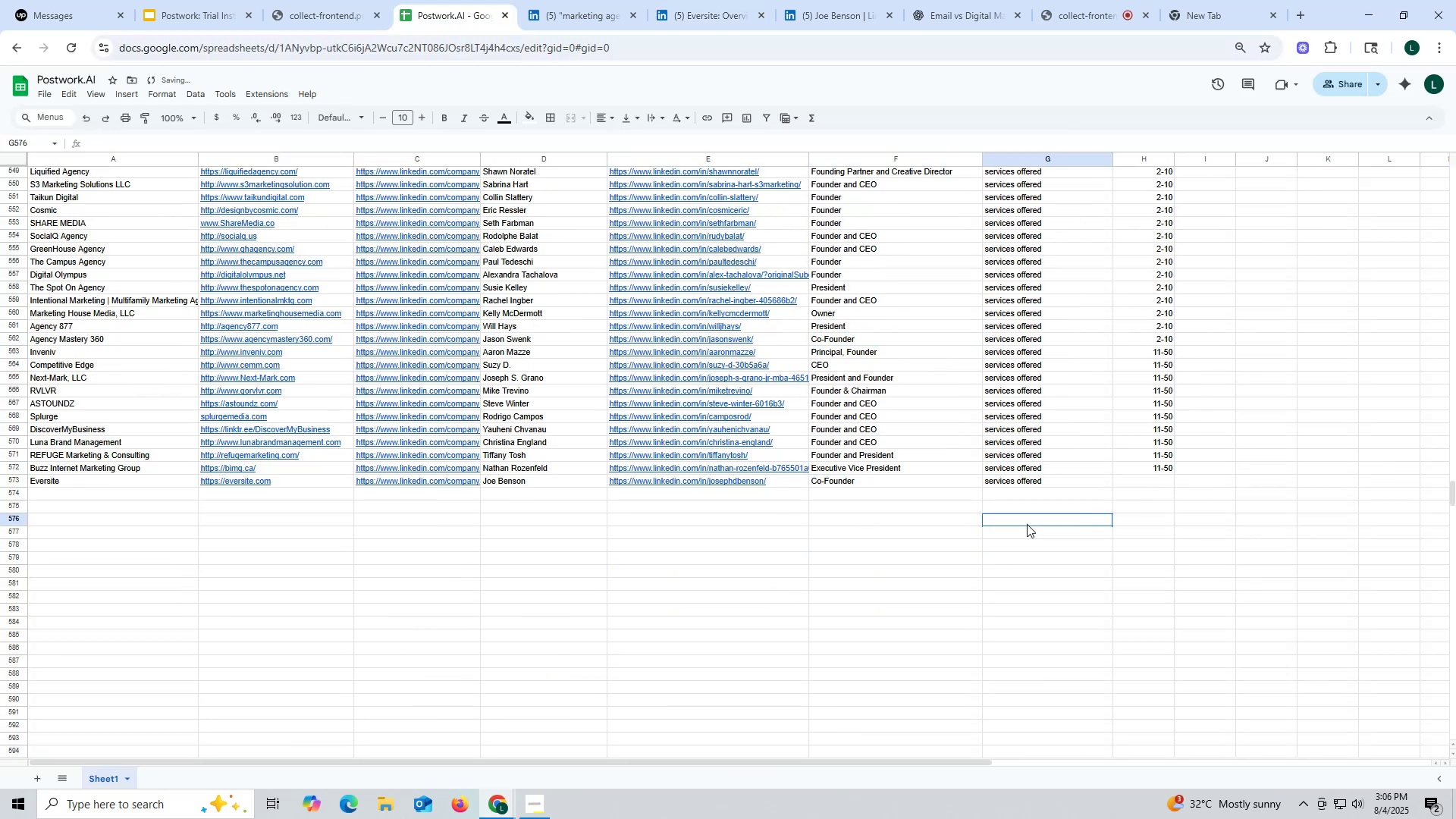 
triple_click([1027, 524])
 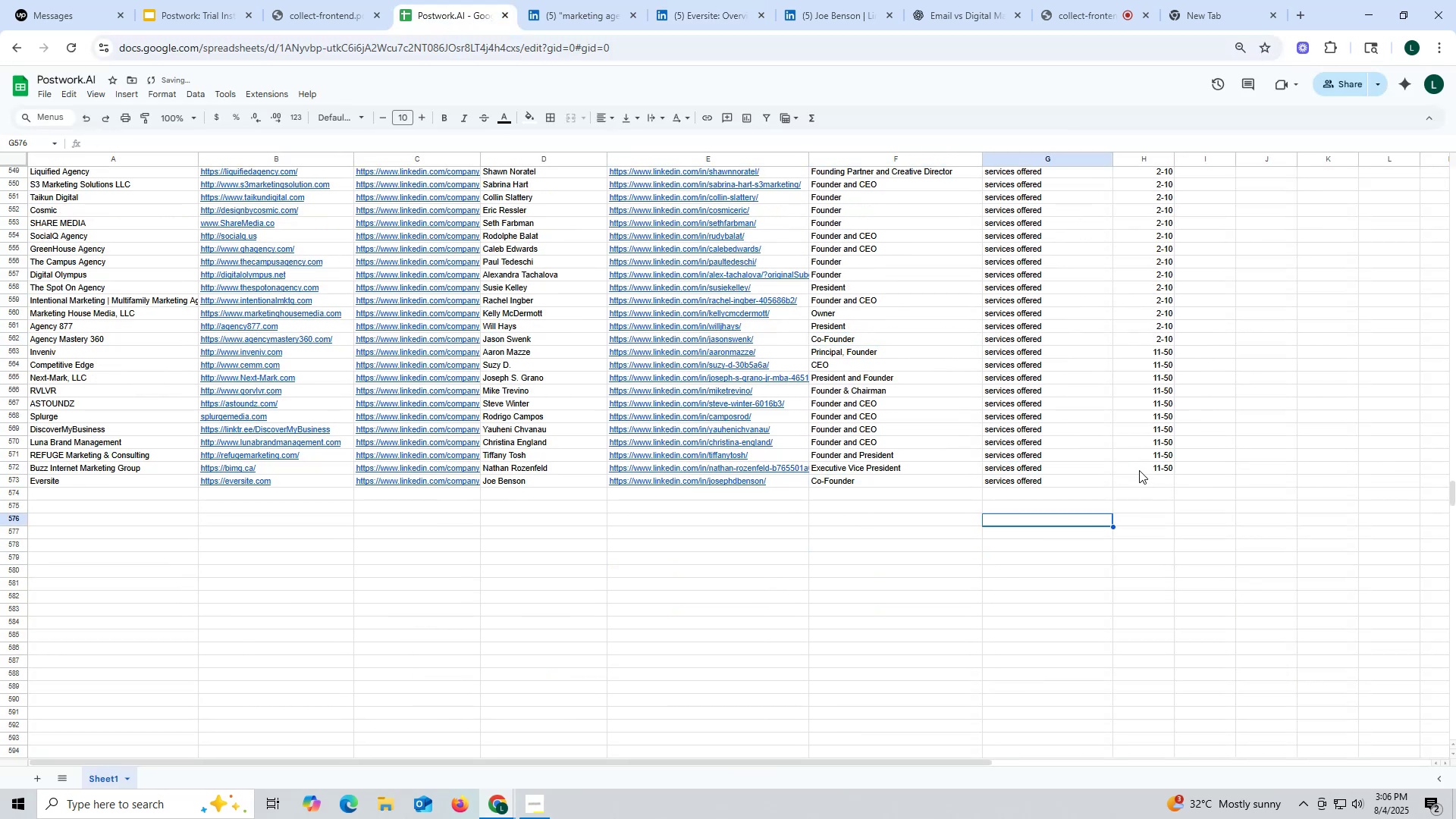 
left_click([1139, 471])
 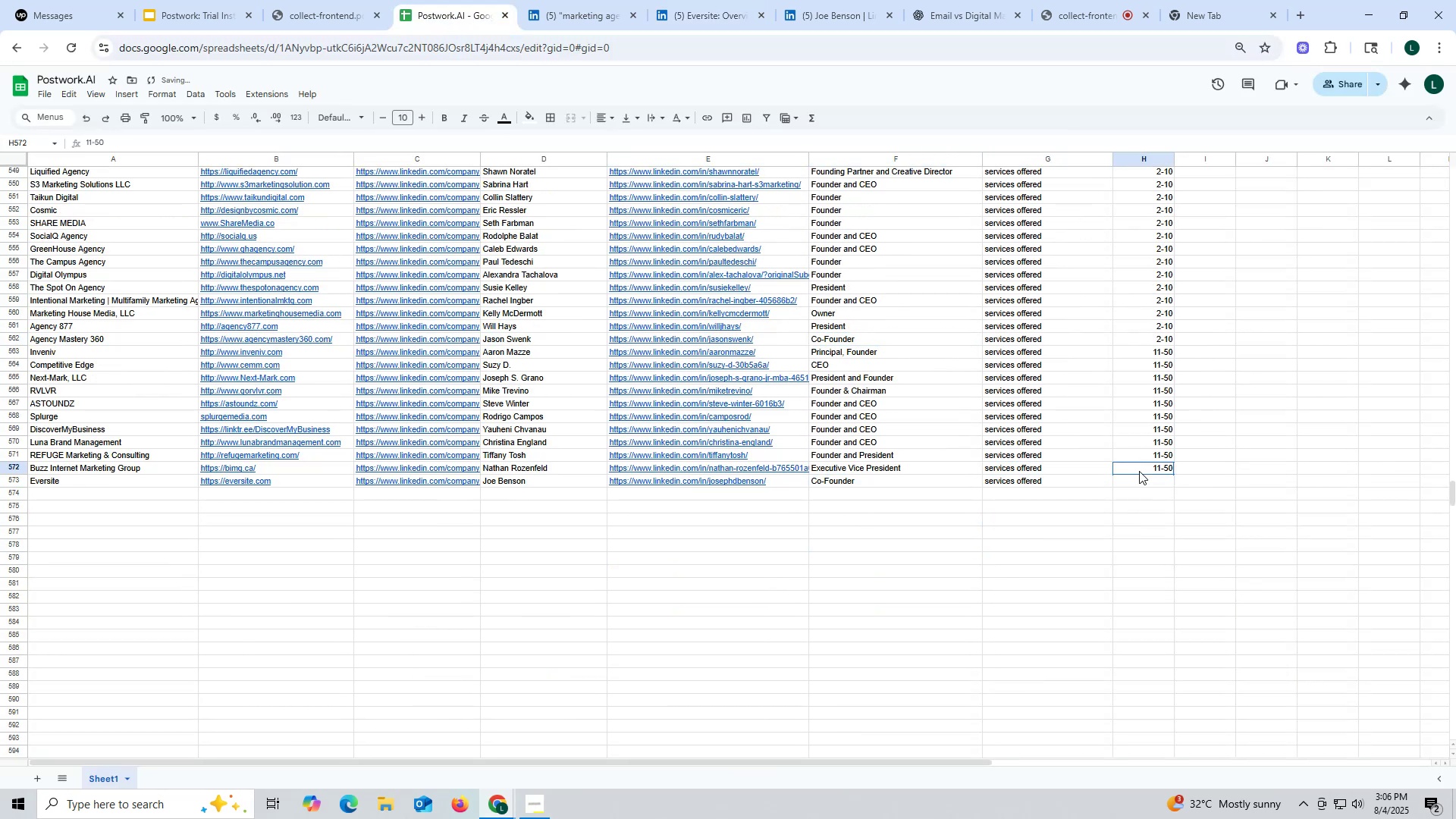 
key(Control+ControlLeft)
 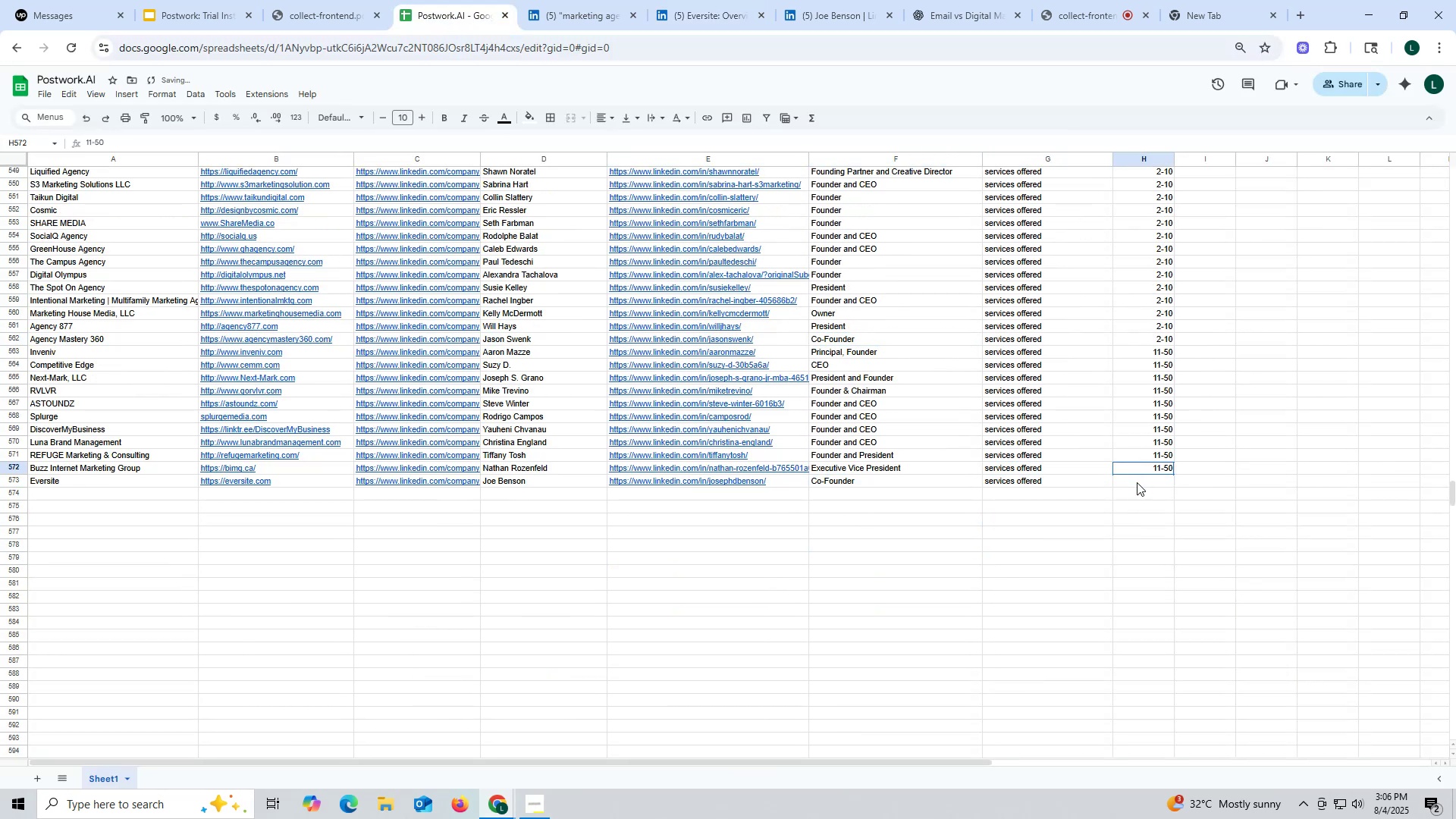 
key(Control+C)
 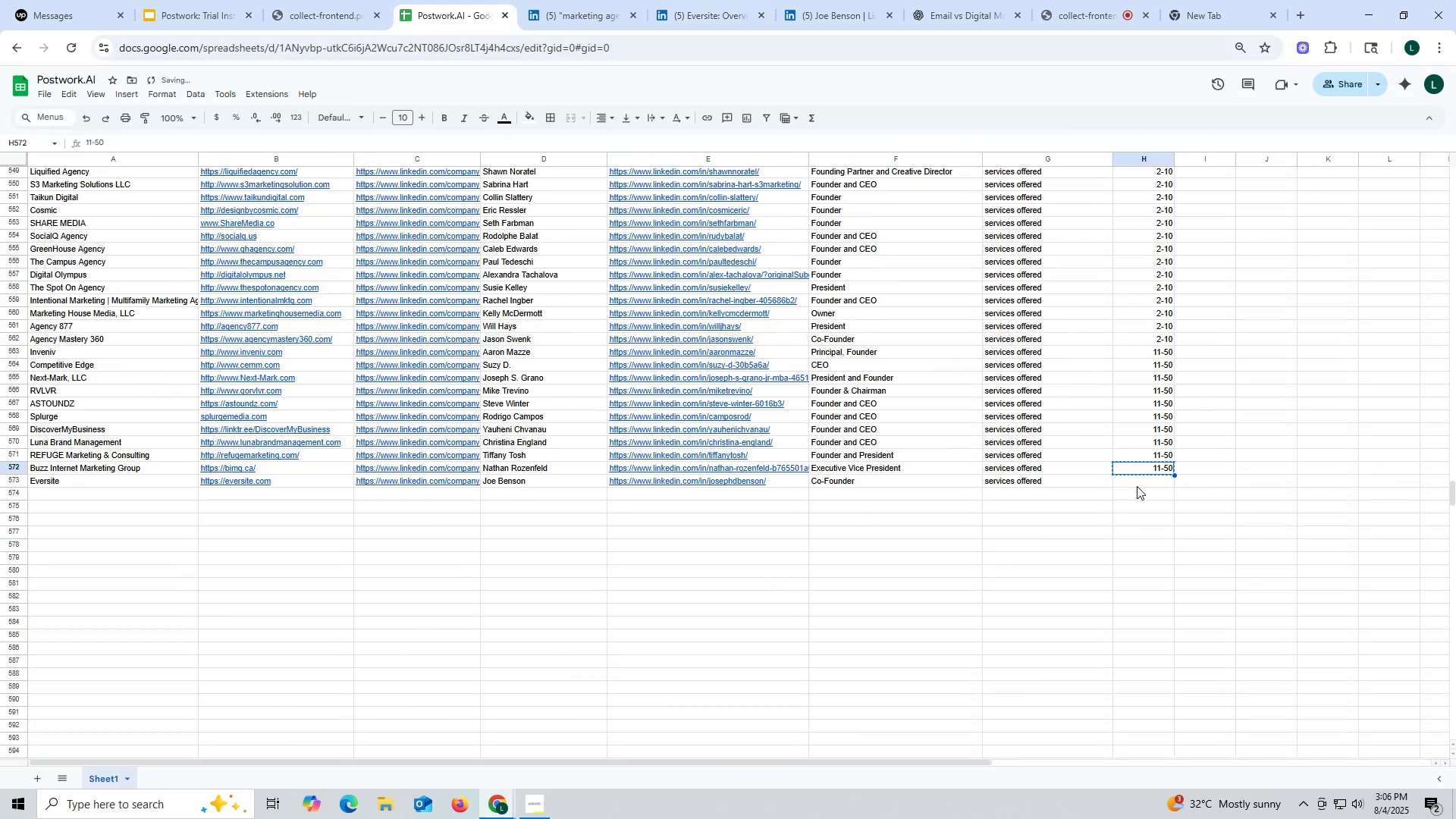 
key(Control+ControlLeft)
 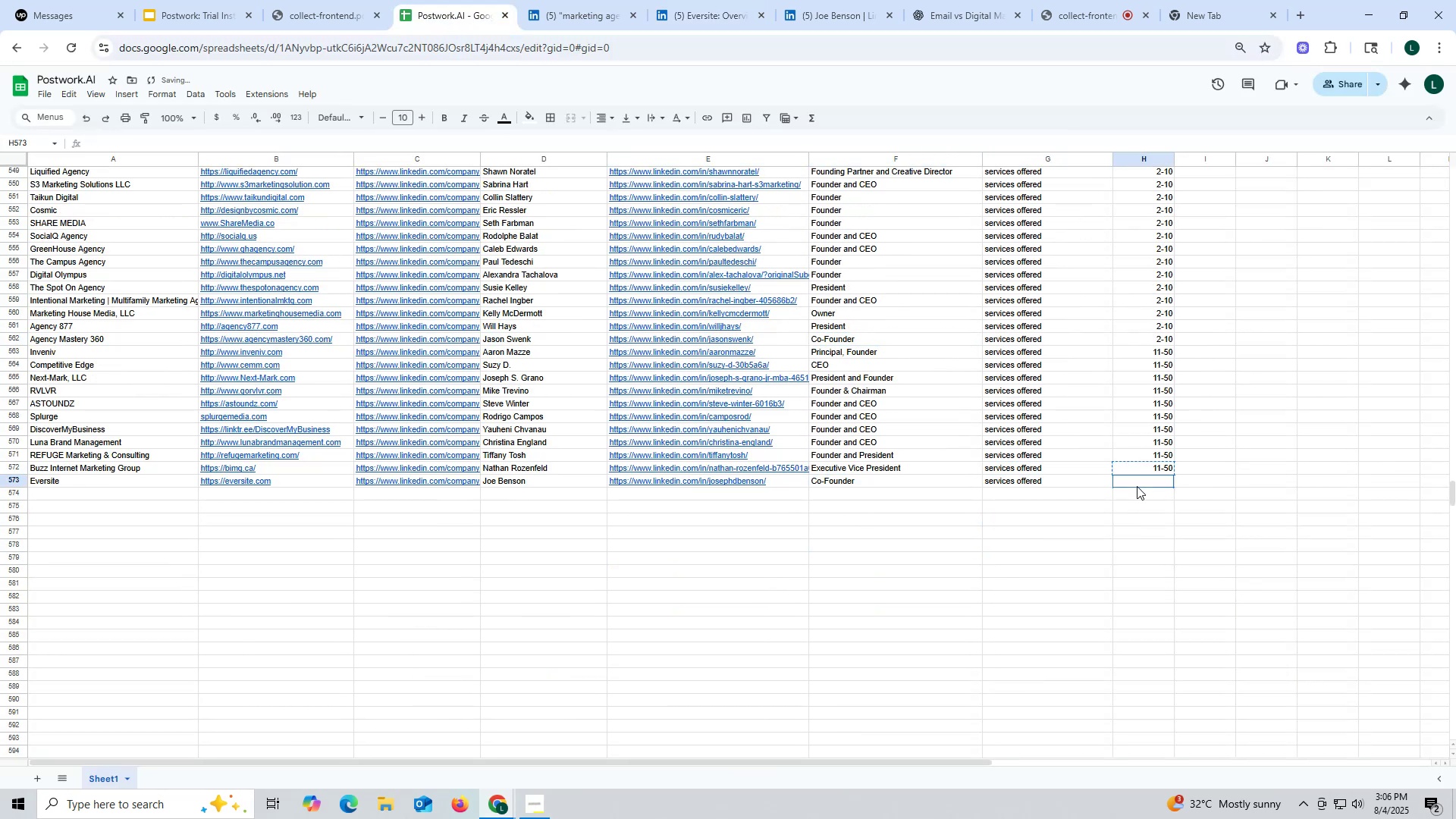 
left_click([1137, 486])
 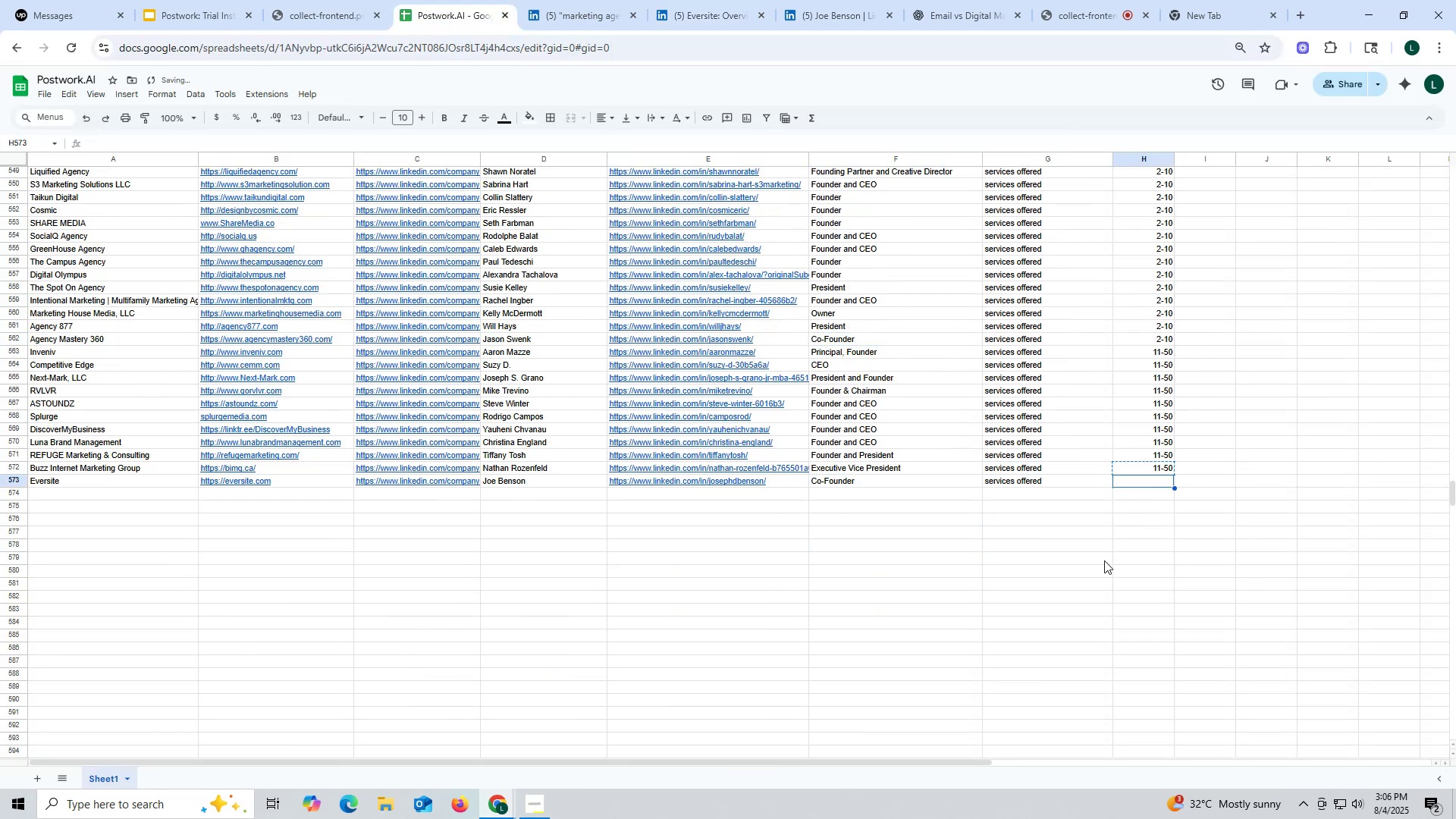 
key(Control+V)
 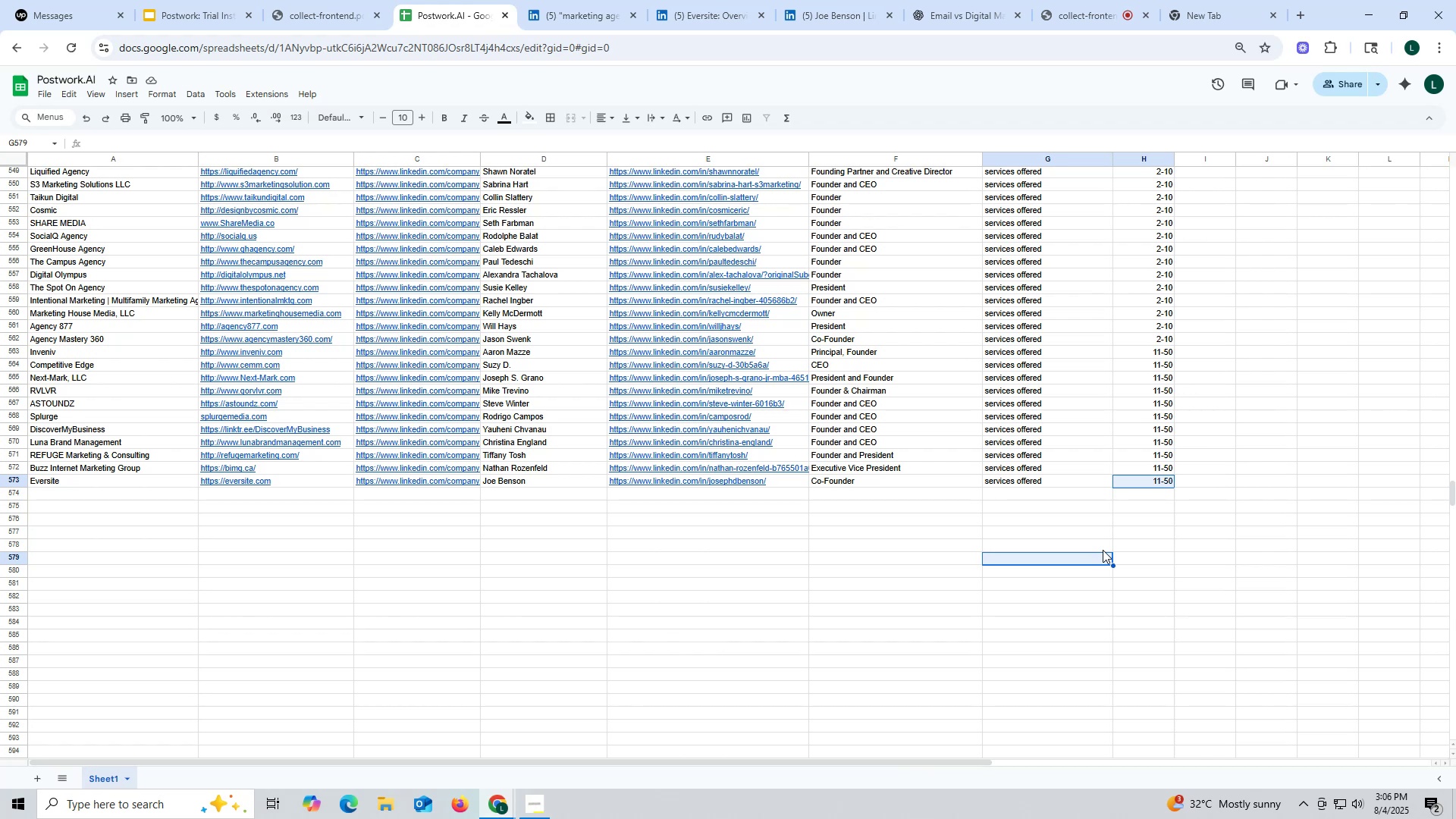 
wait(12.06)
 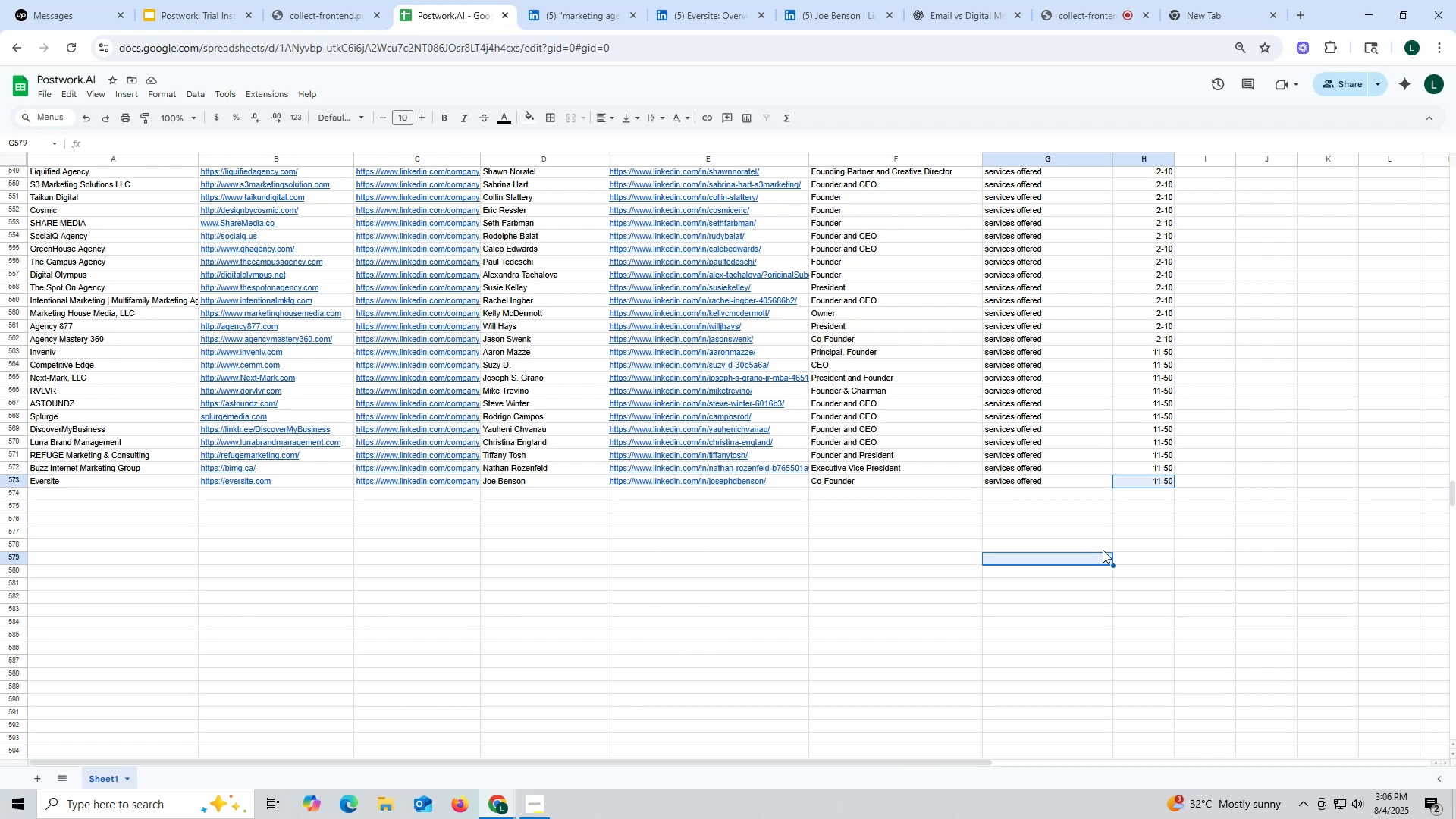 
scroll: coordinate [1003, 516], scroll_direction: down, amount: 2.0
 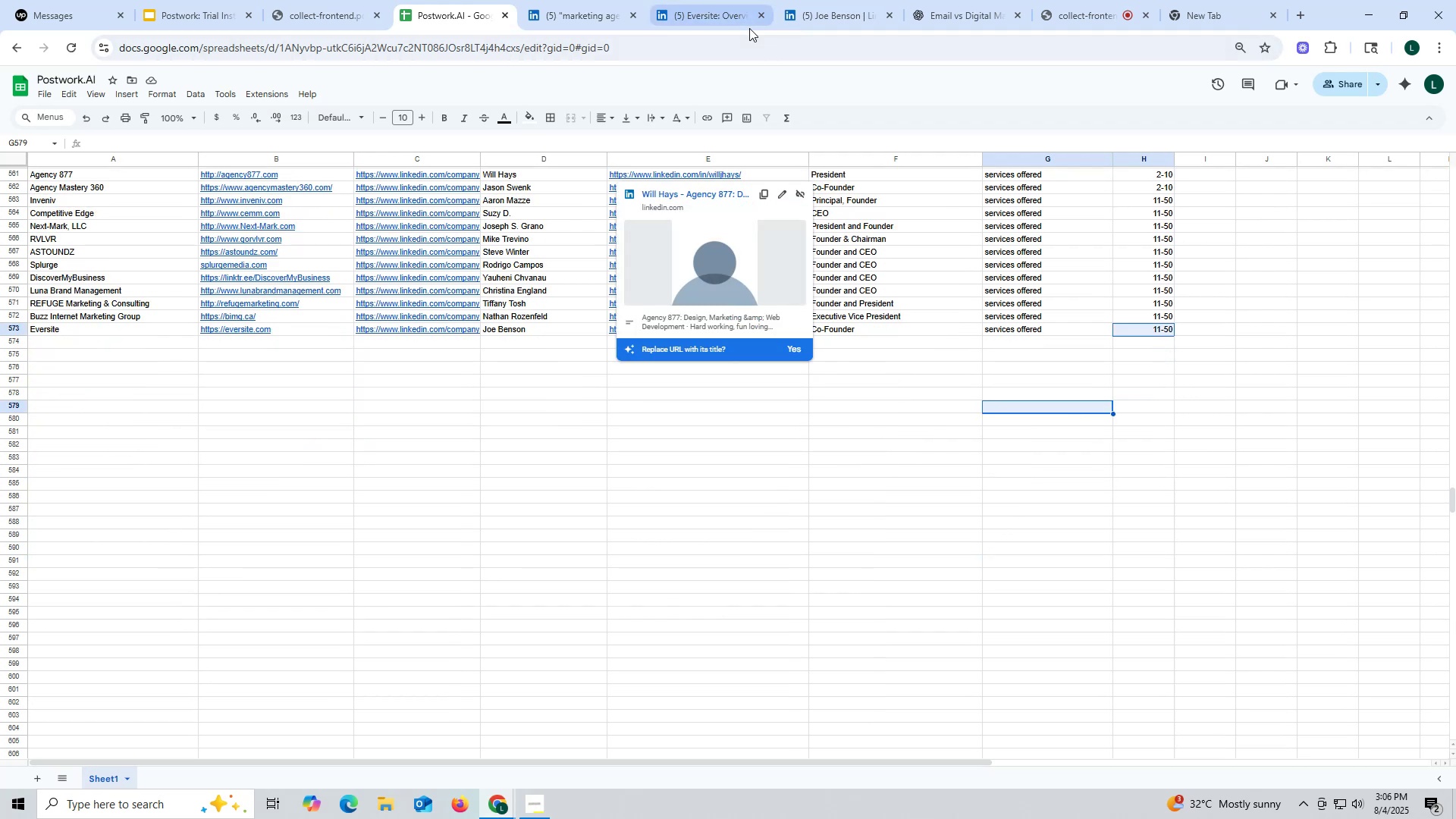 
left_click([736, 18])
 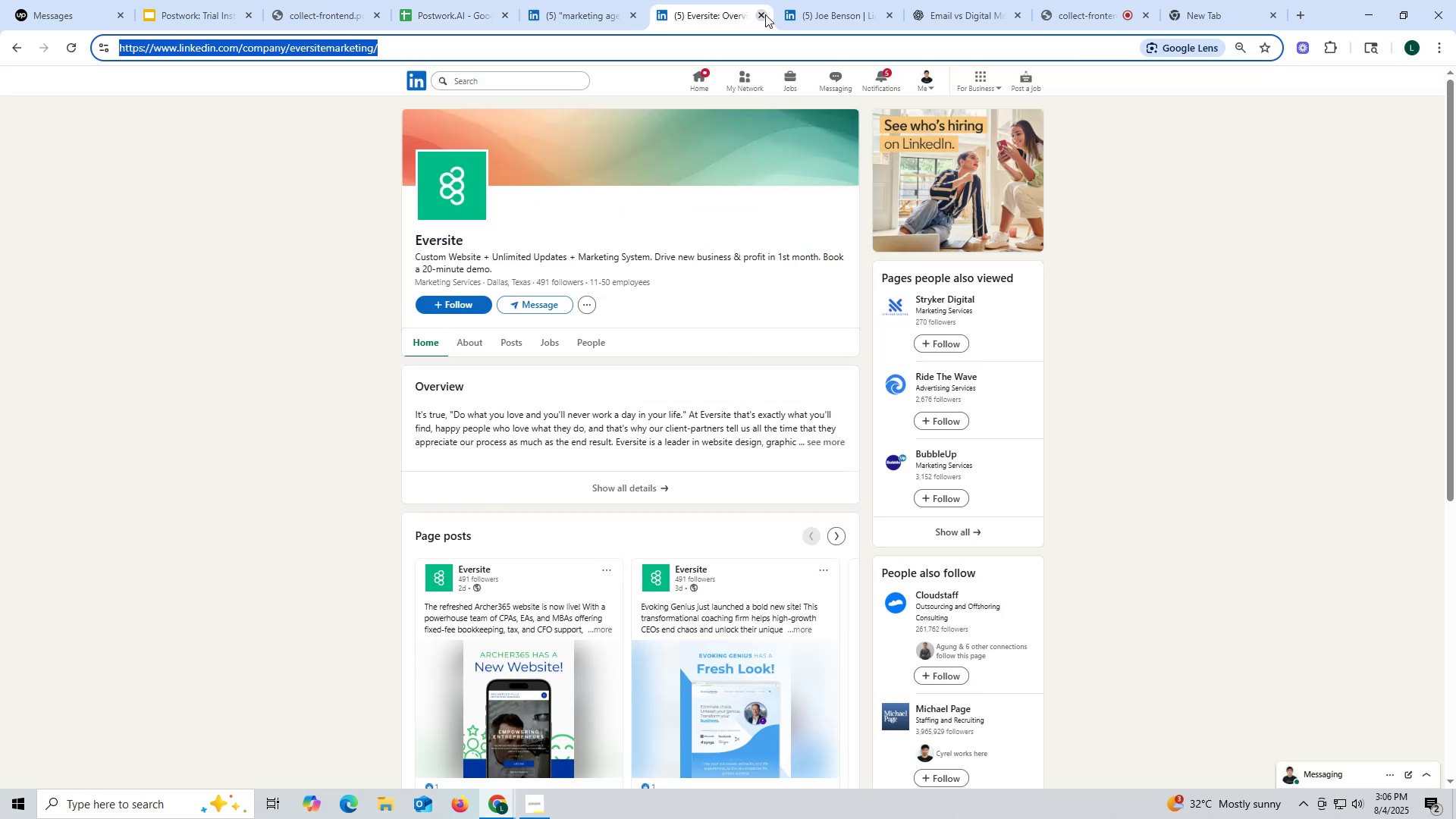 
left_click([765, 11])
 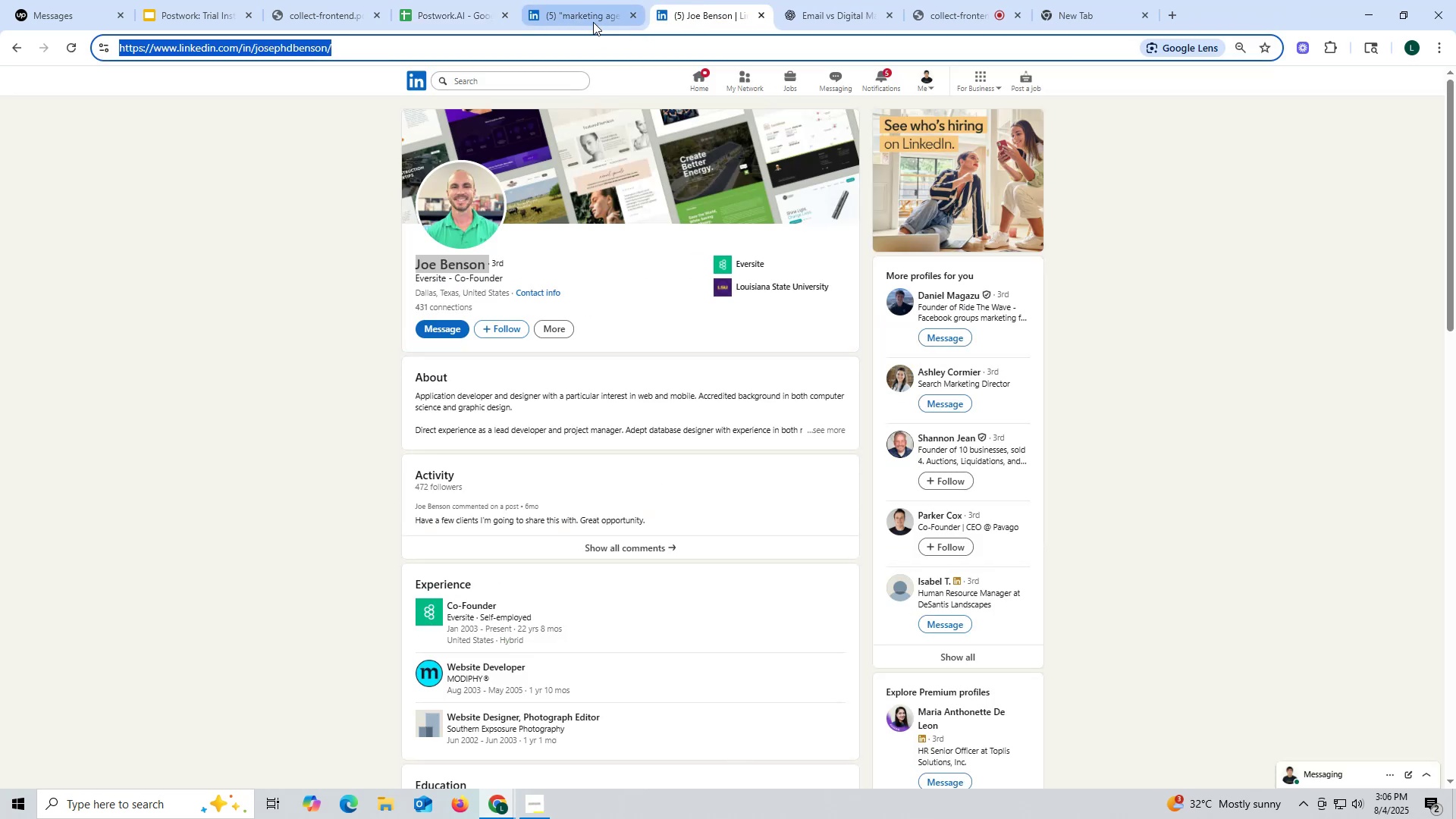 
left_click([593, 20])
 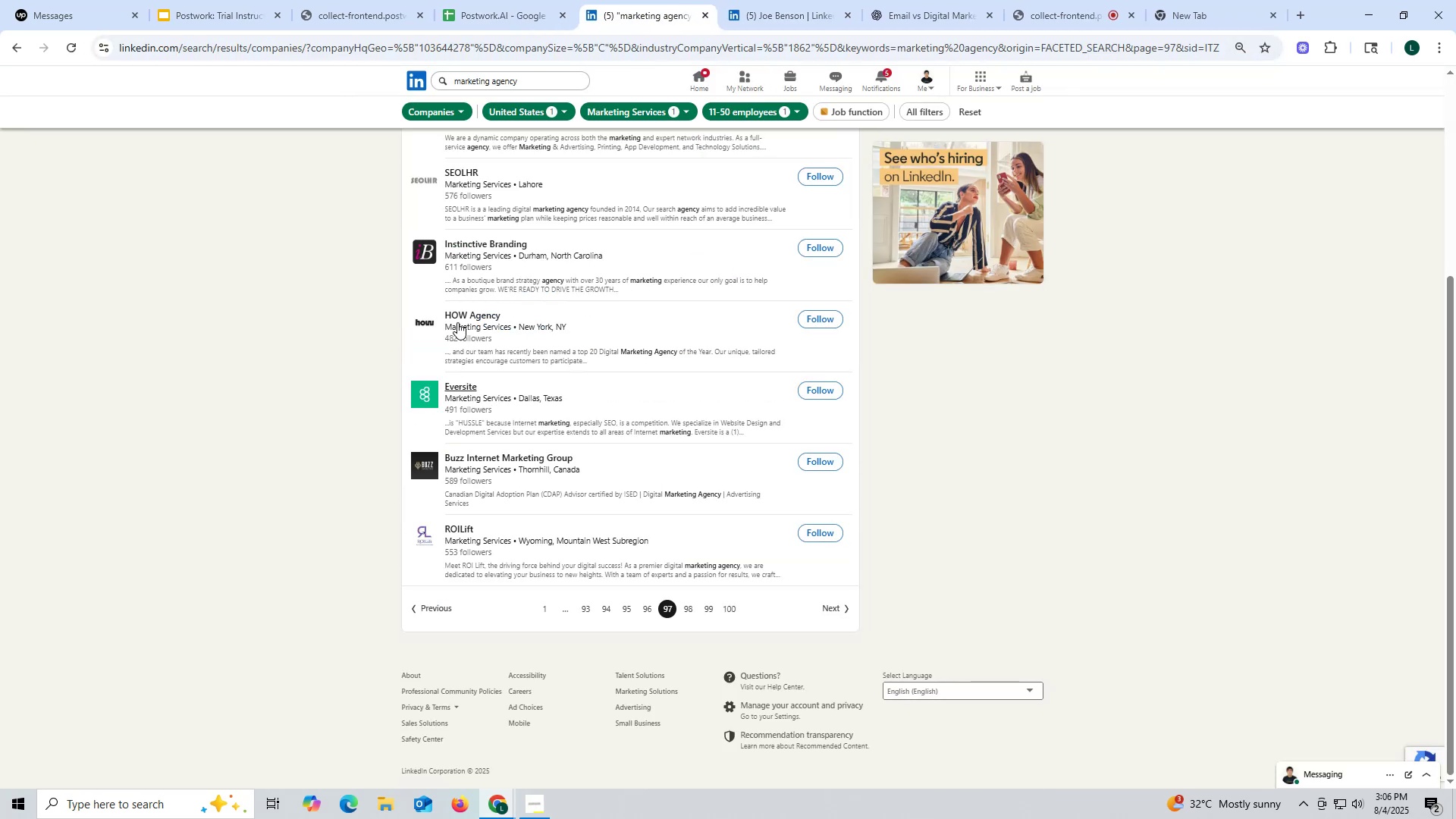 
right_click([458, 321])
 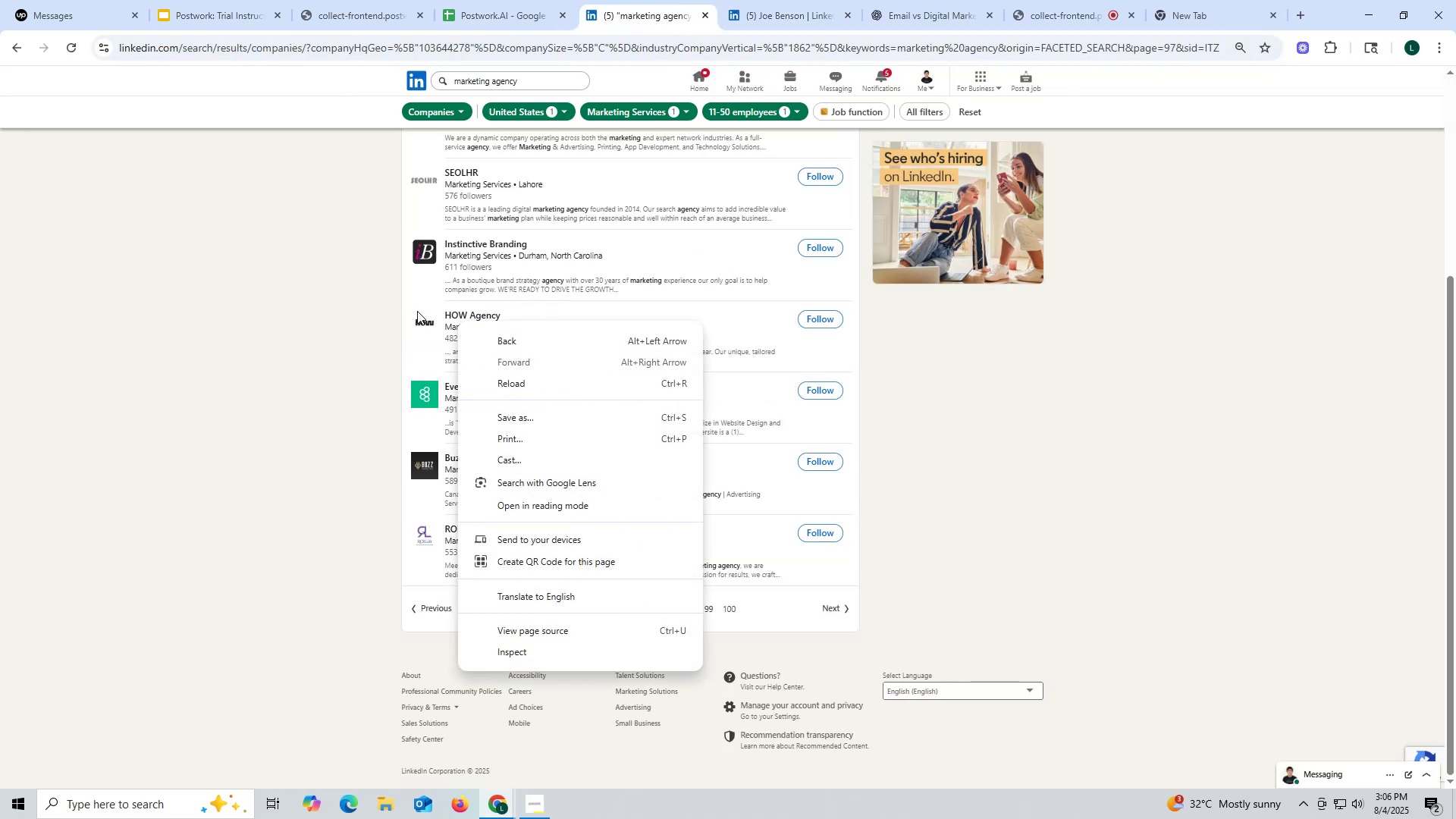 
left_click([415, 352])
 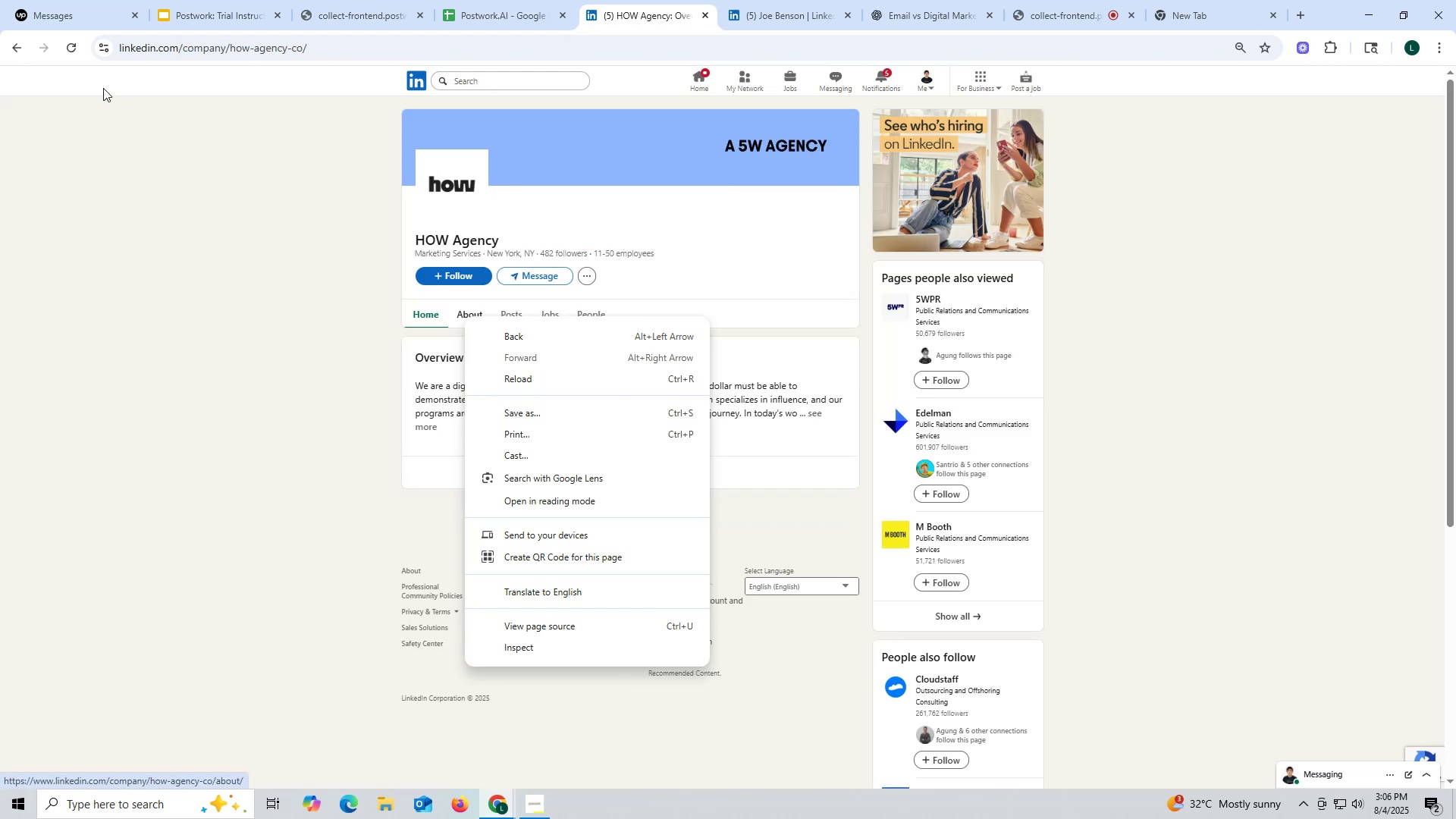 
left_click([20, 50])
 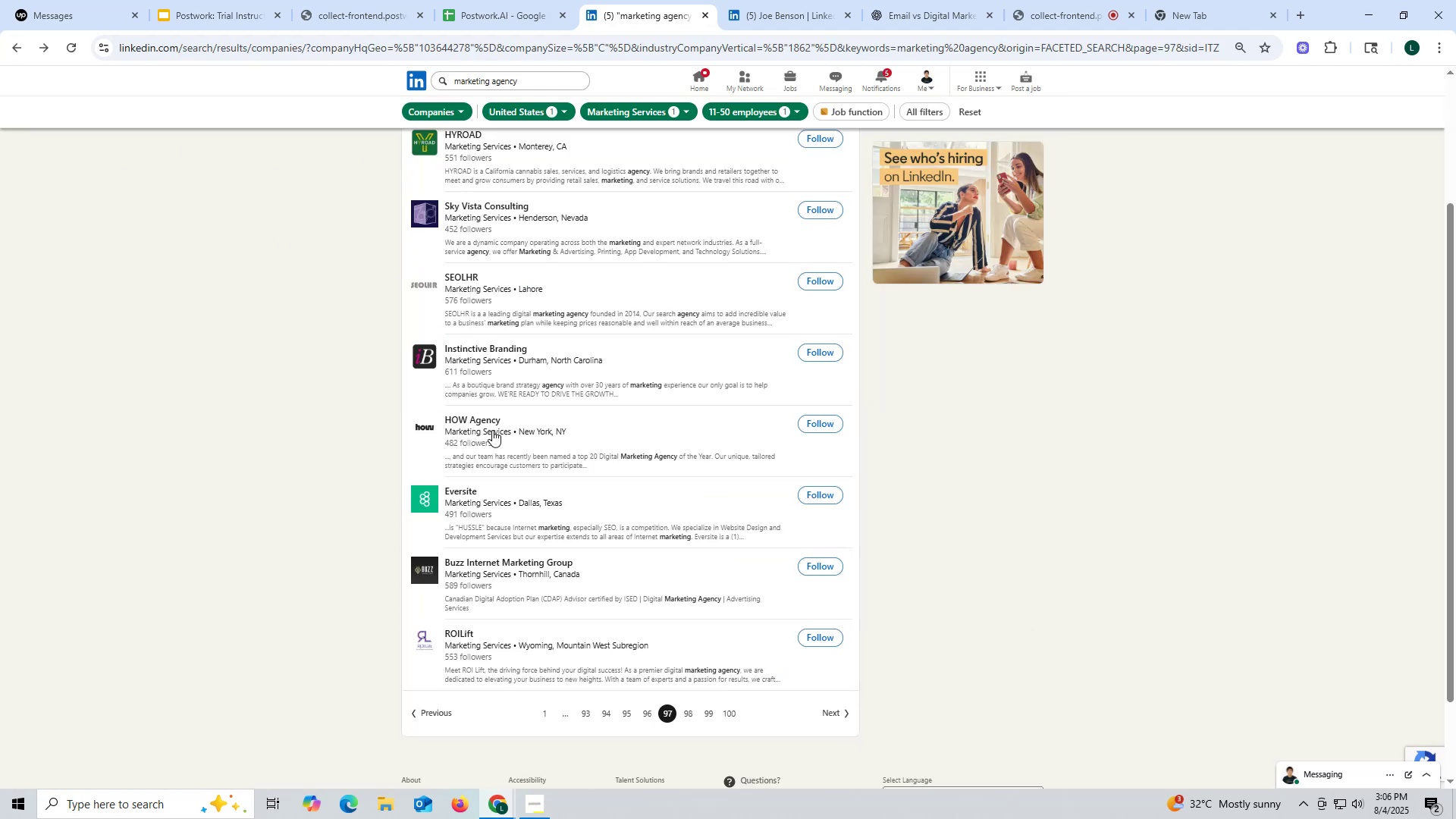 
right_click([473, 417])
 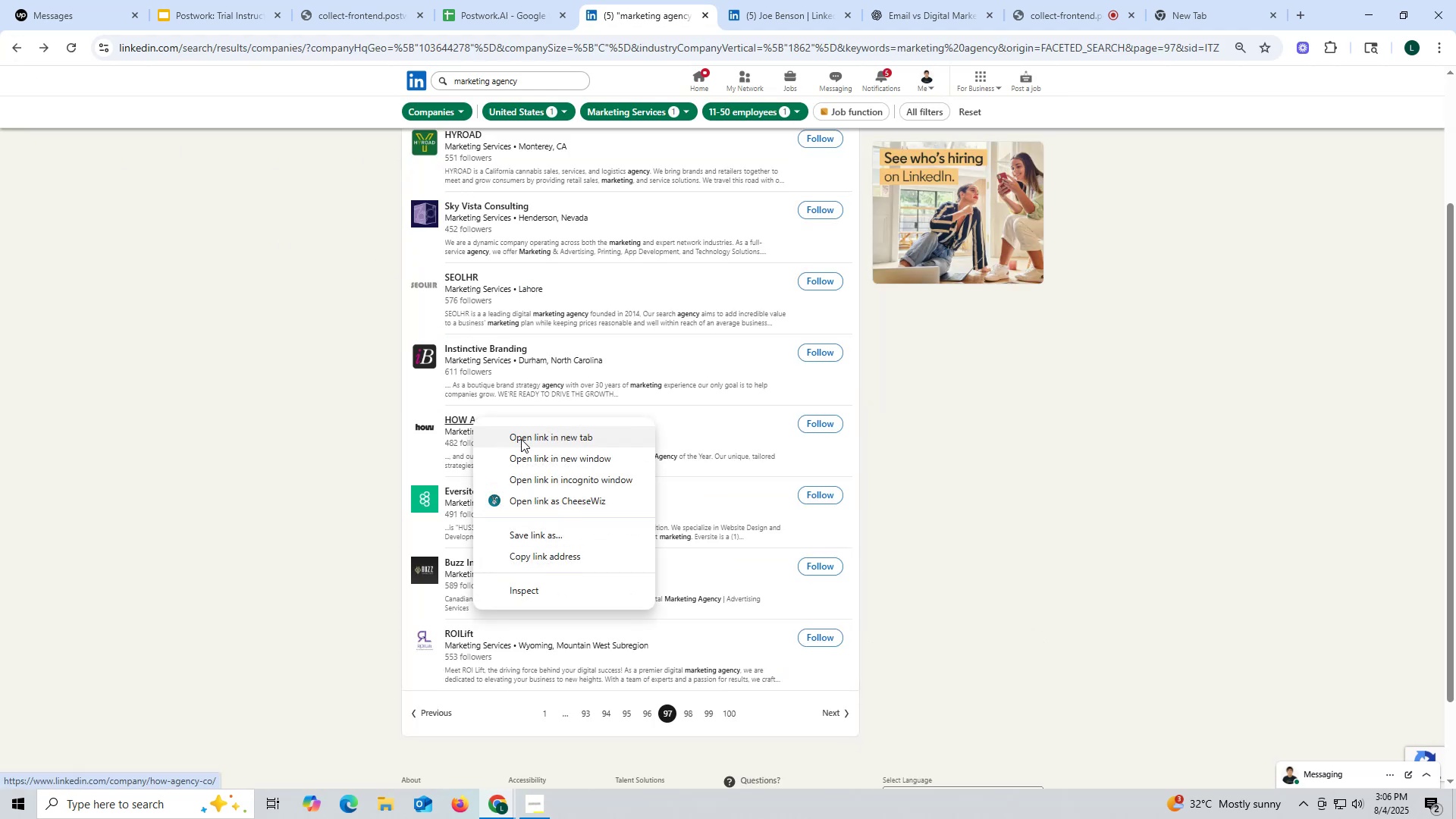 
left_click([521, 439])
 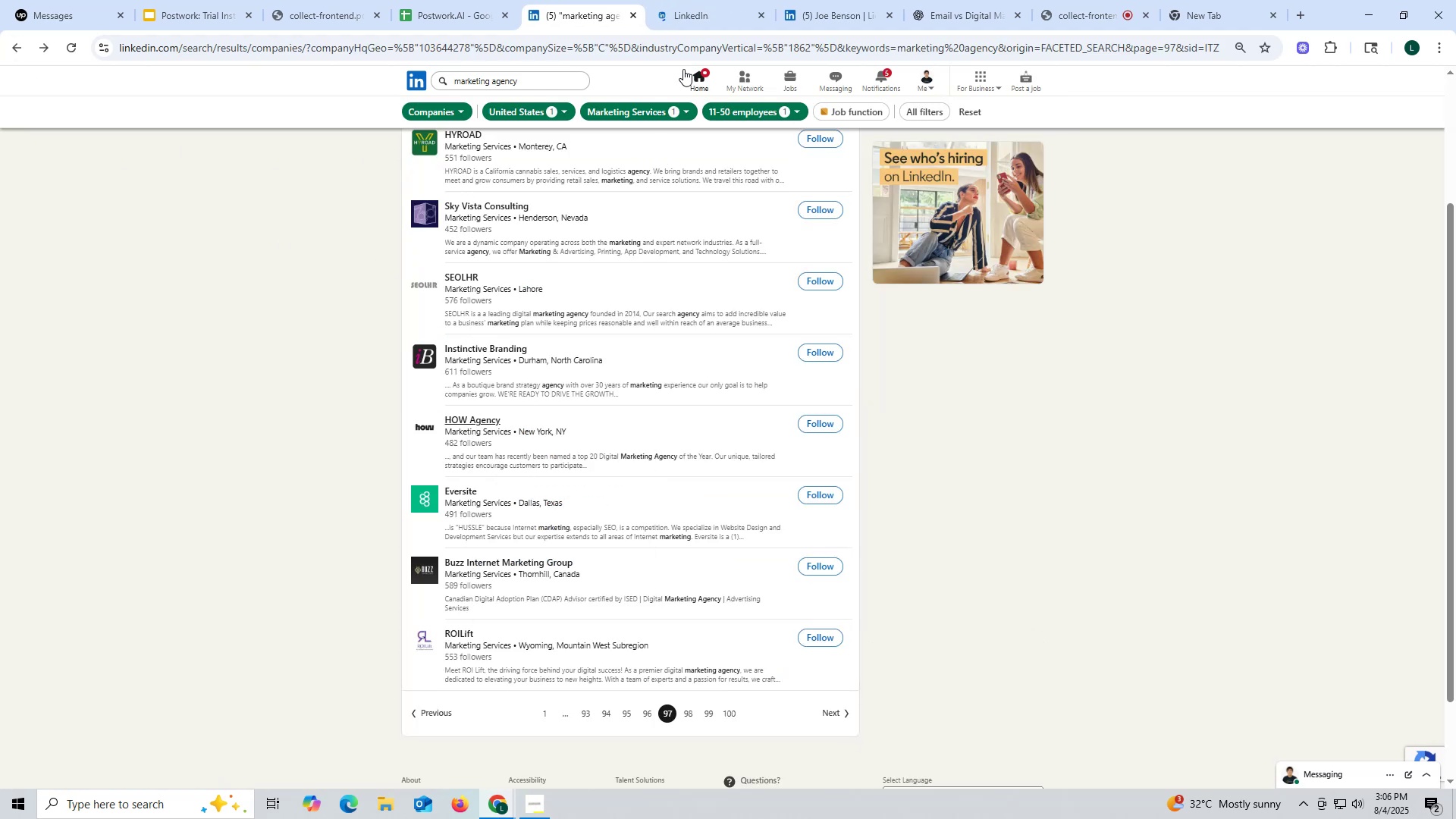 
left_click([698, 10])
 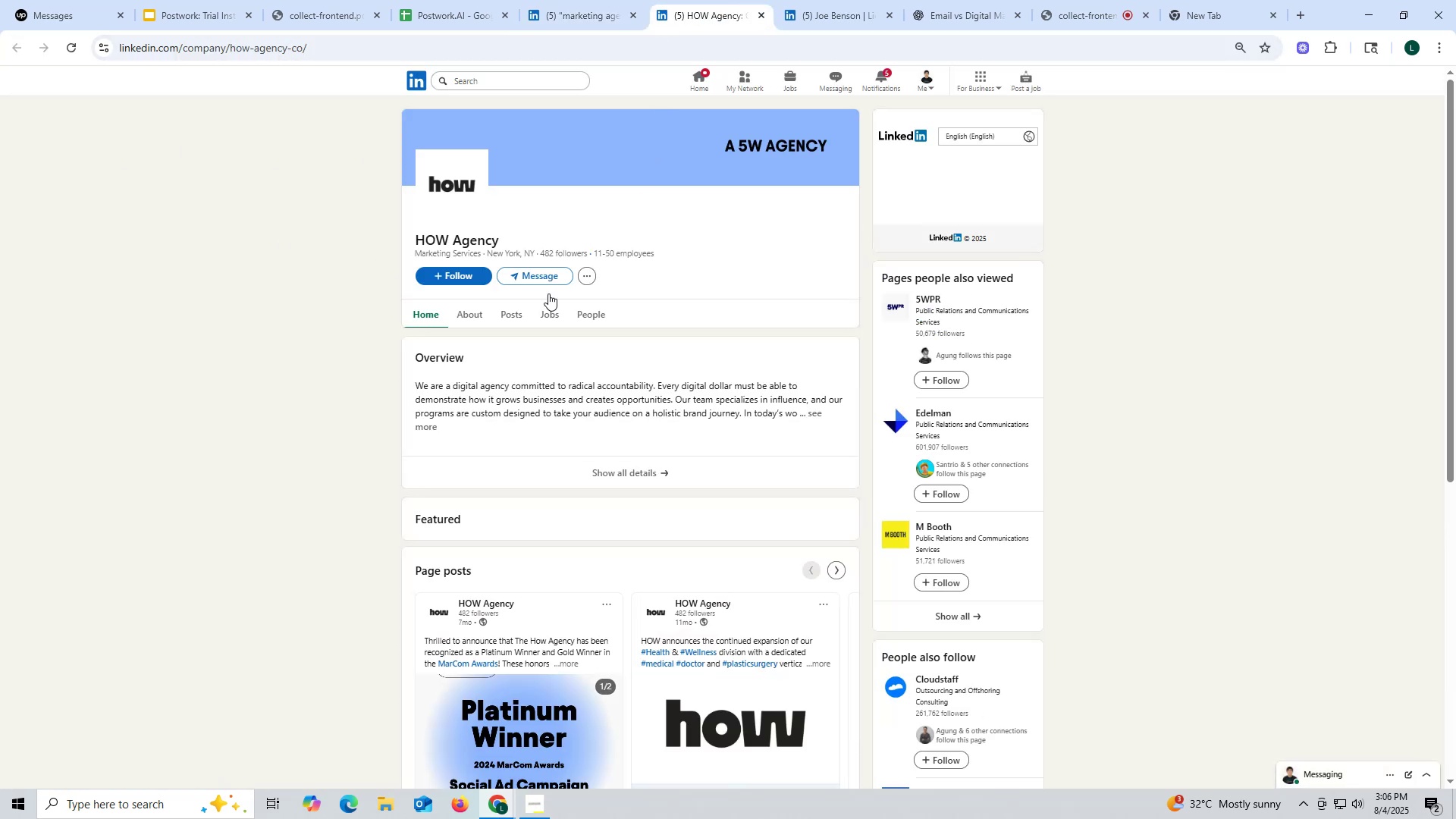 
left_click([515, 319])
 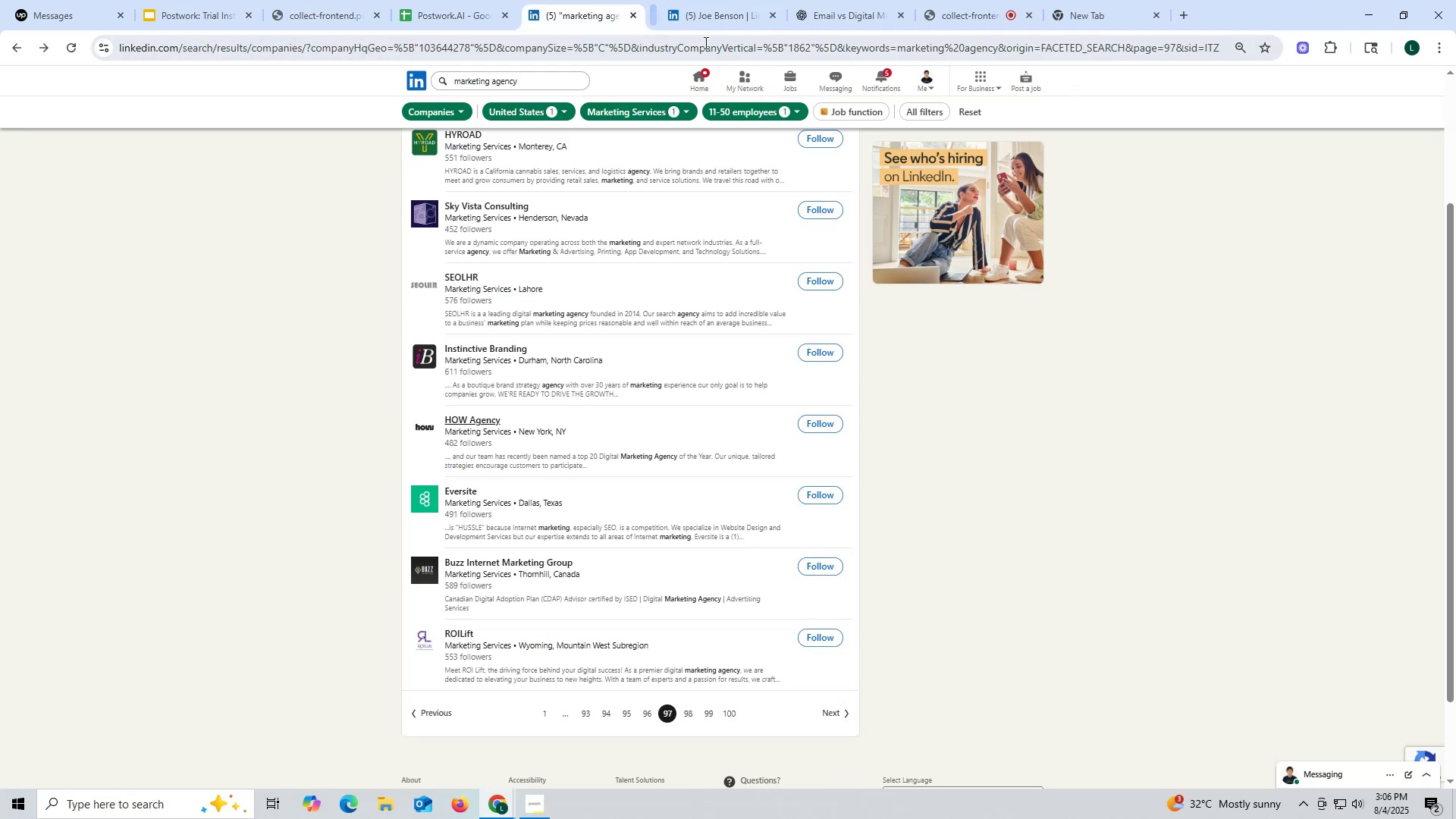 
left_click([585, 9])
 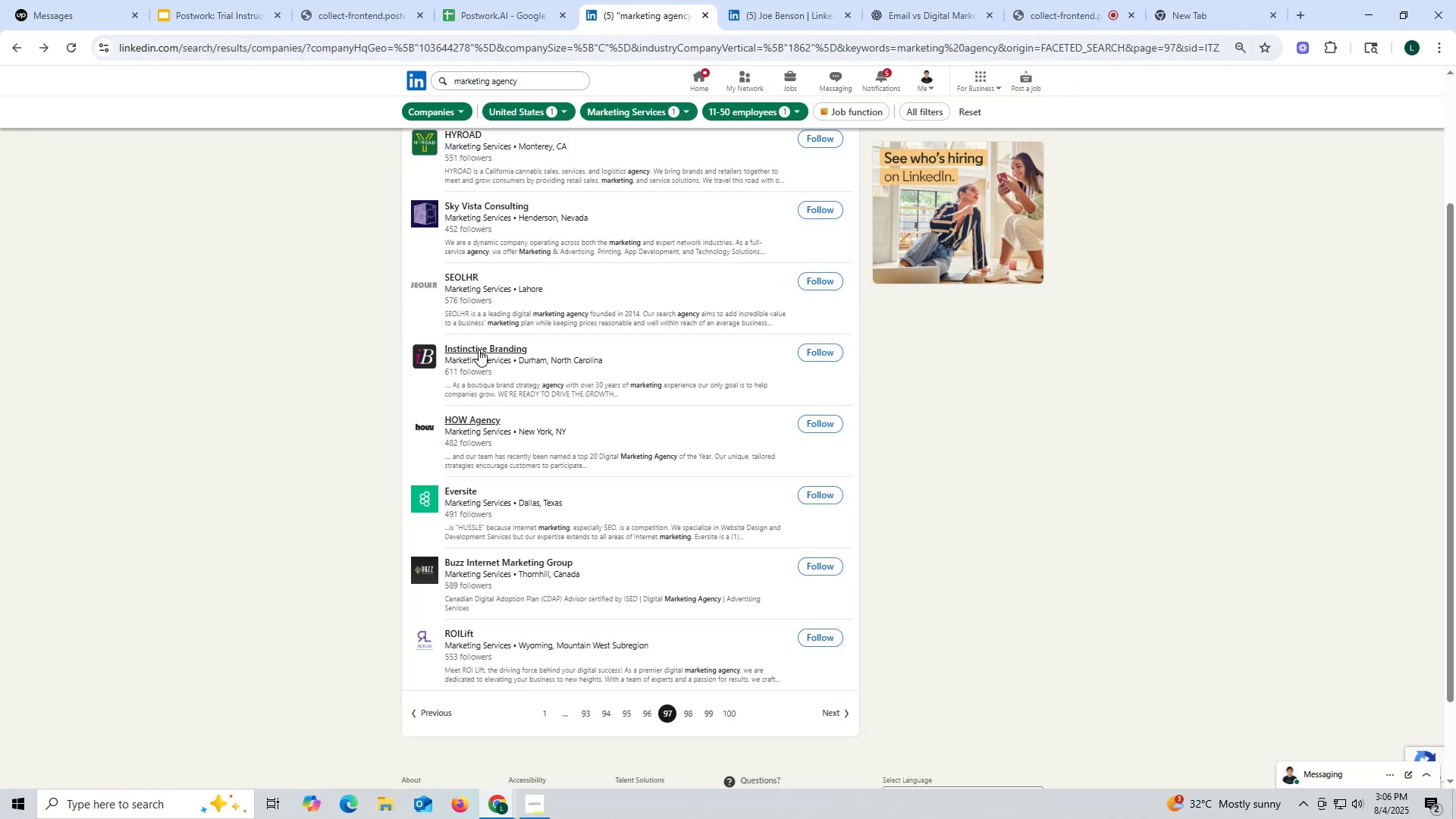 
right_click([480, 353])
 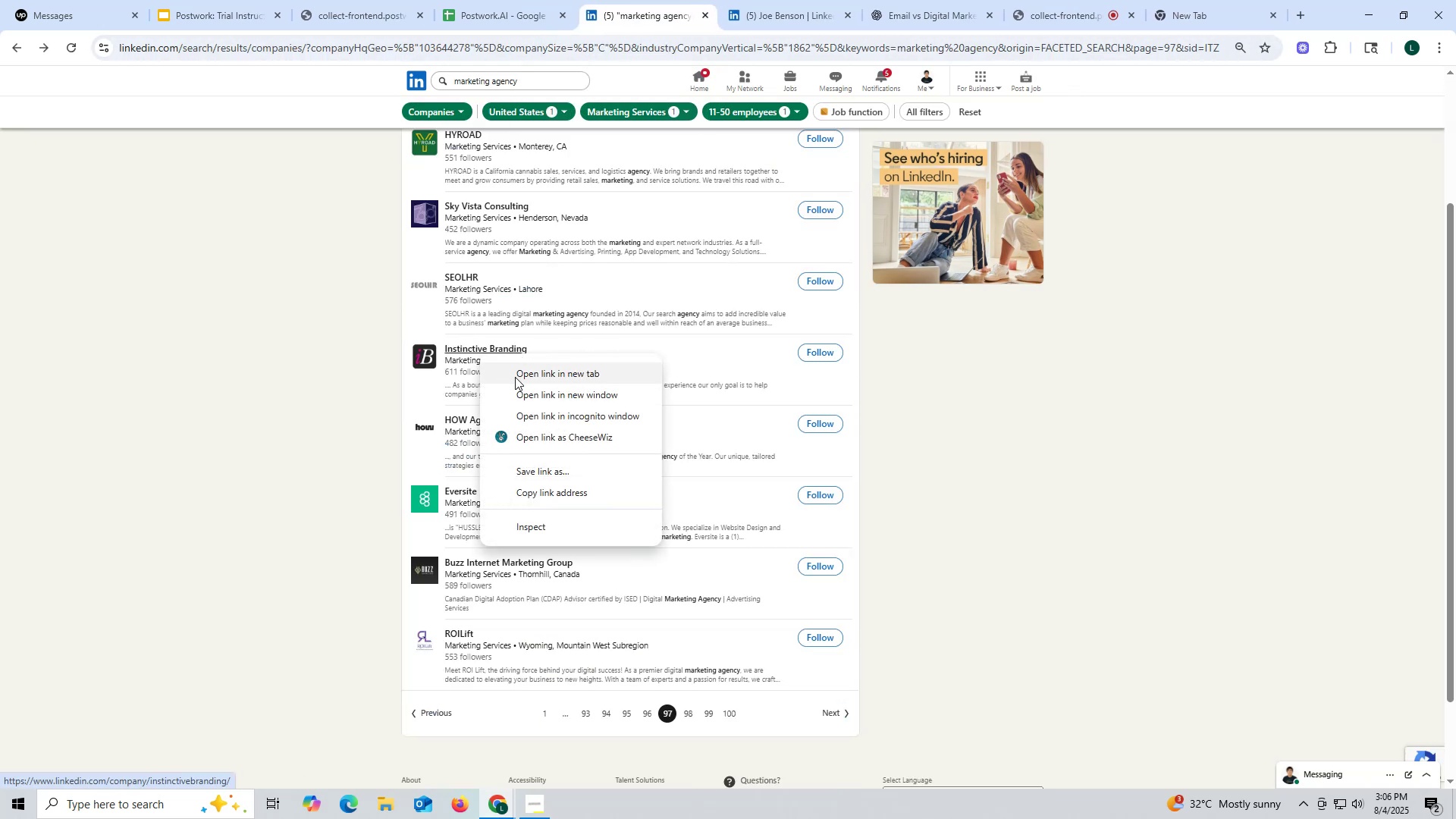 
left_click([515, 377])
 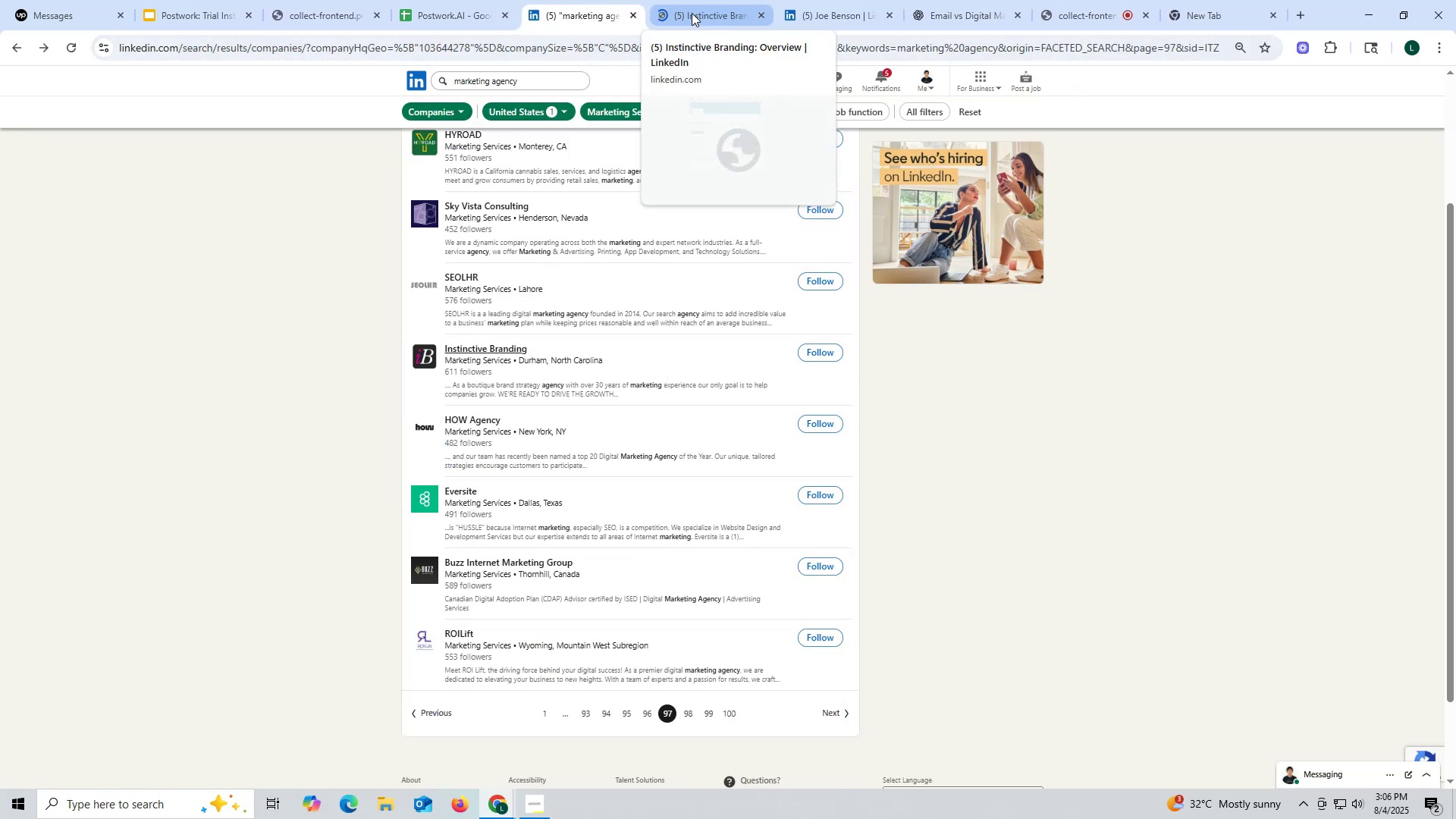 
left_click([692, 13])
 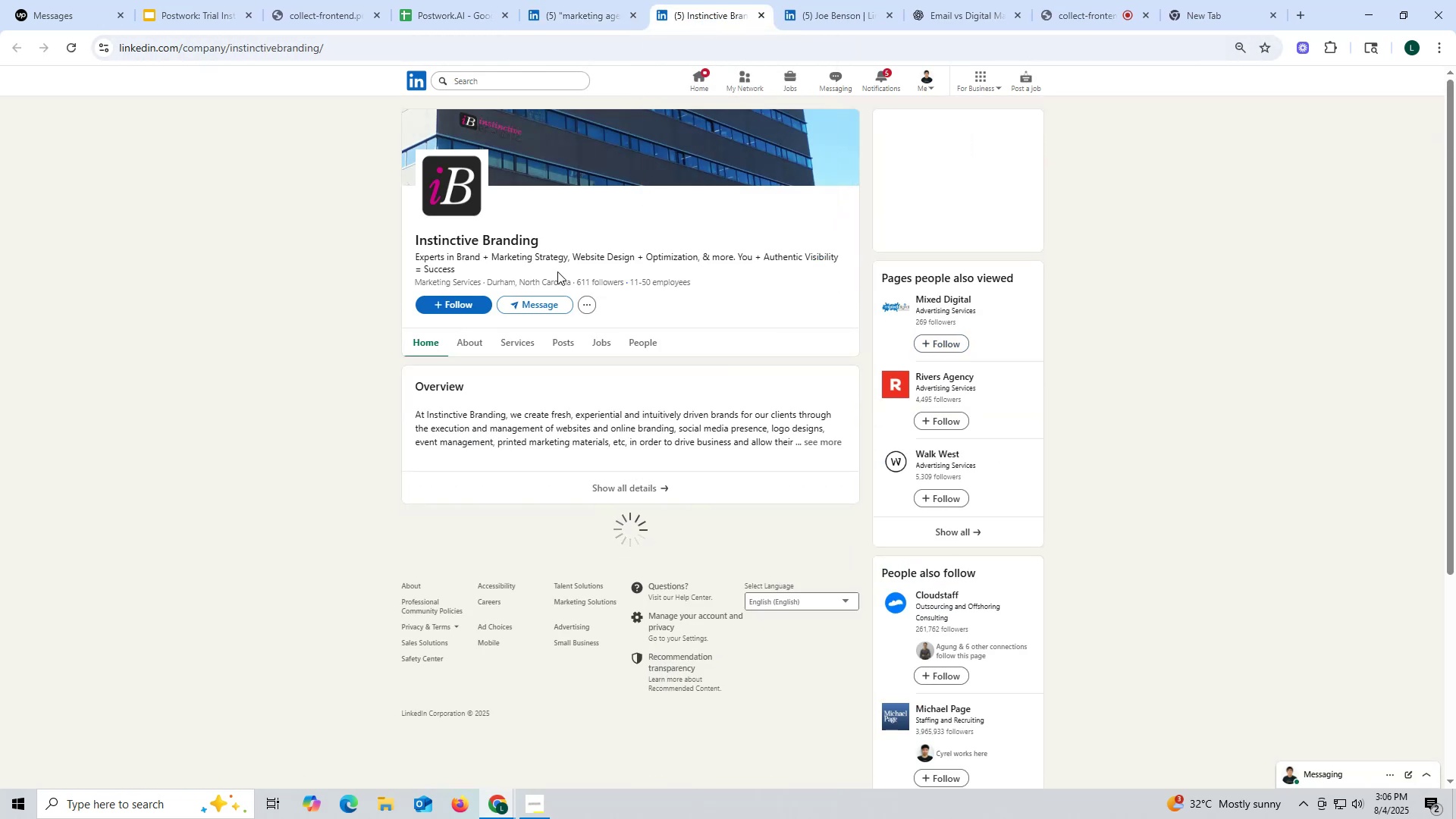 
mouse_move([553, 349])
 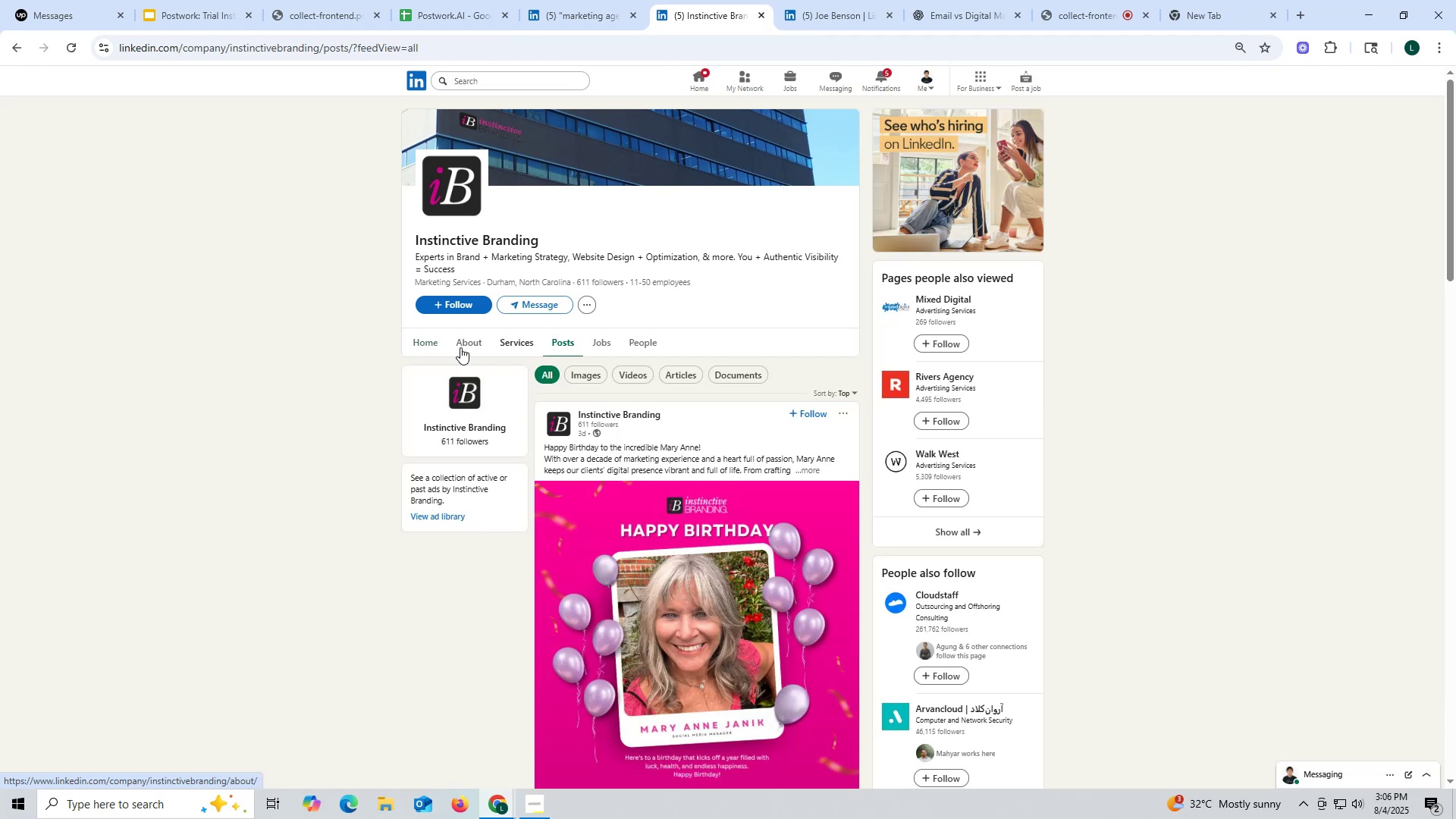 
left_click([459, 346])
 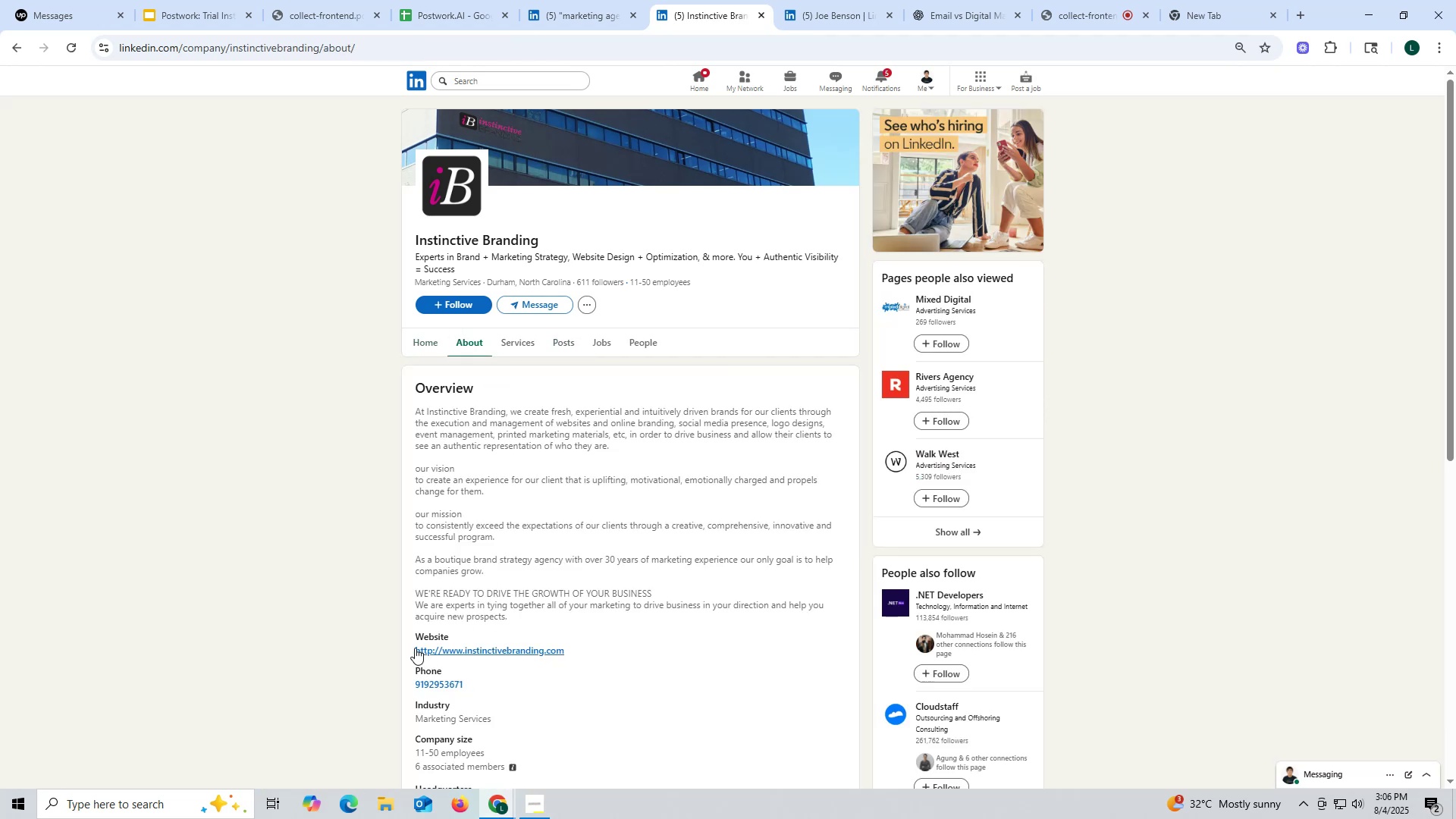 
key(Control+ControlLeft)
 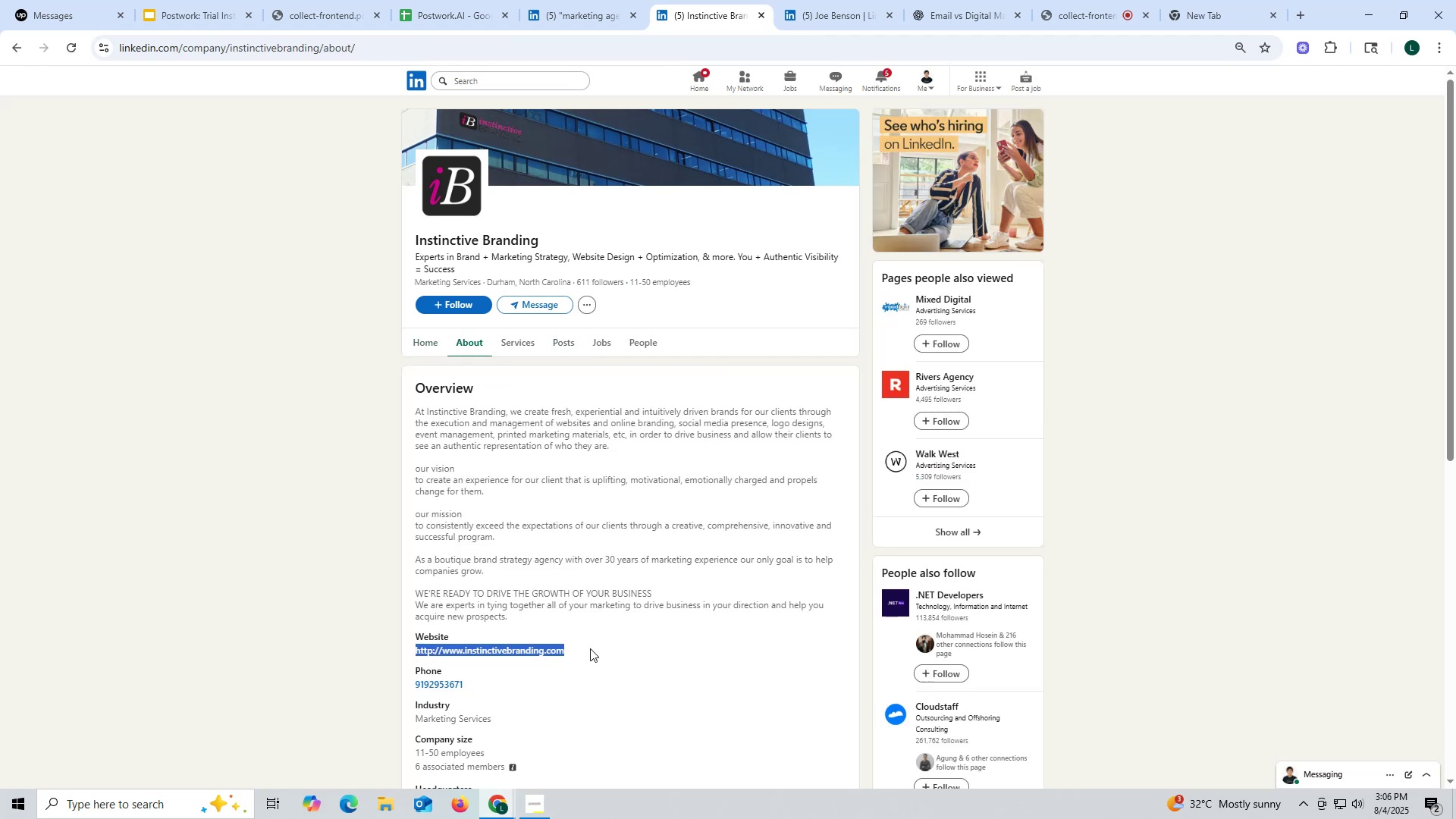 
key(Control+C)
 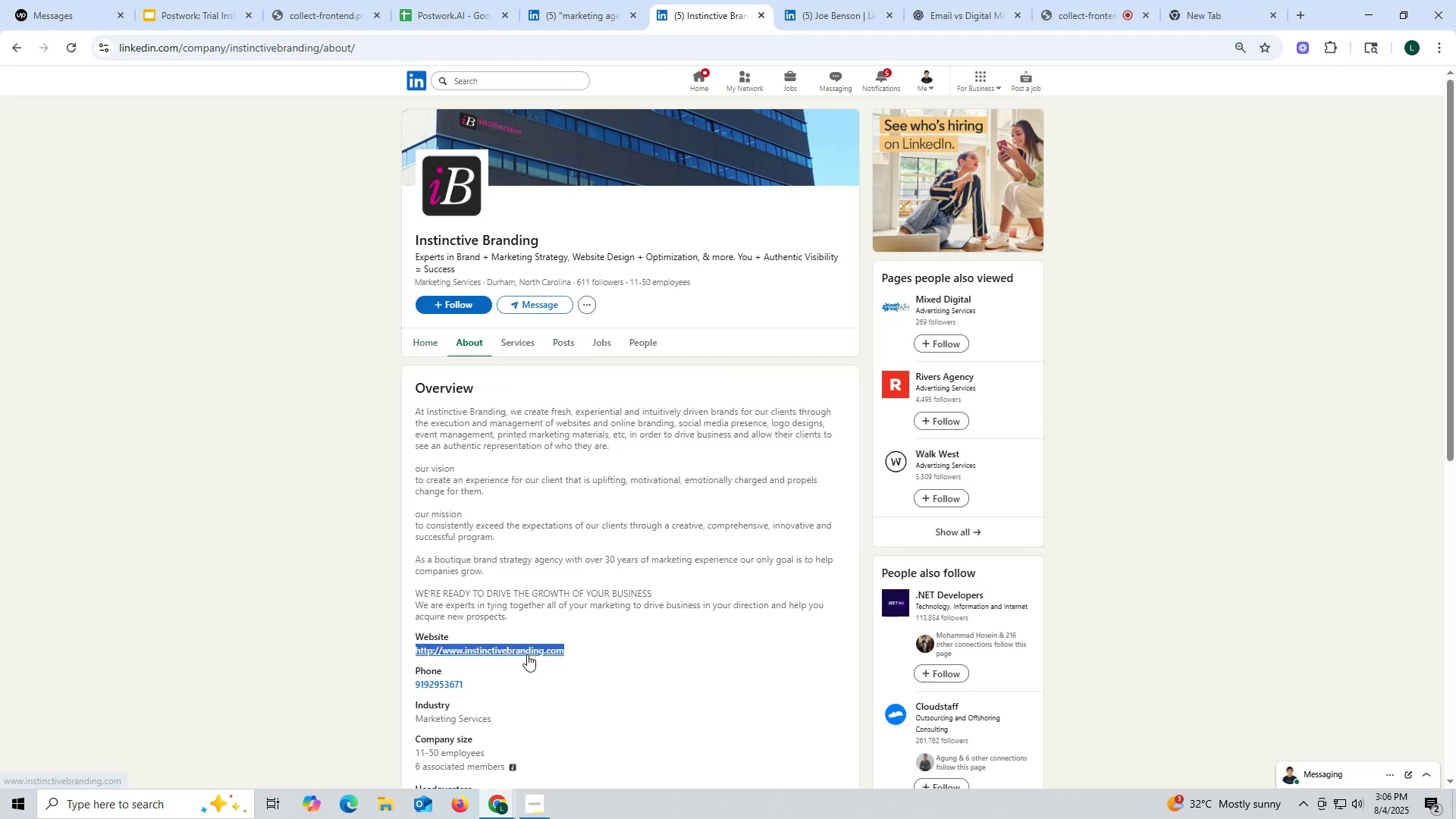 
right_click([527, 654])
 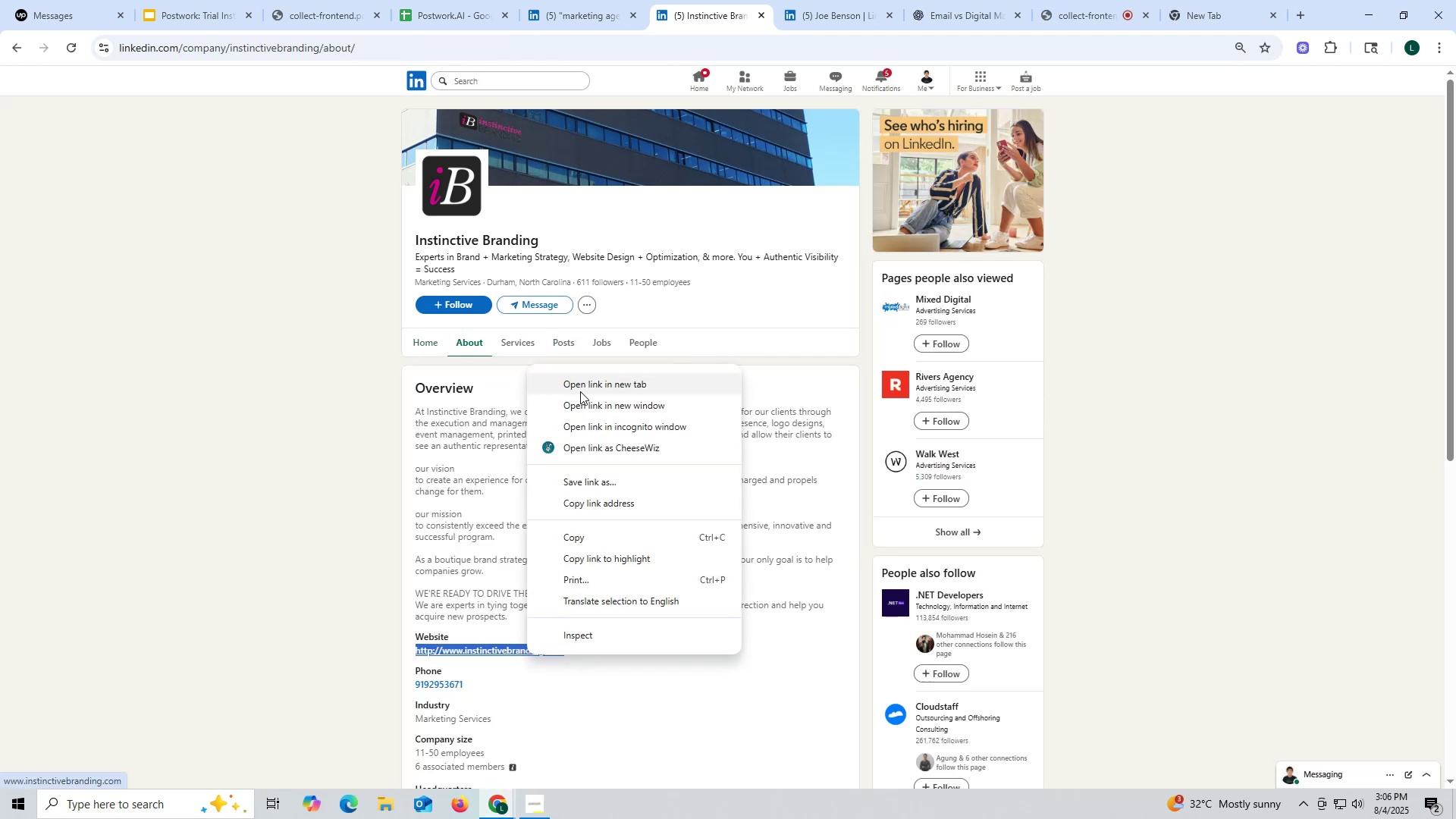 
left_click([577, 376])
 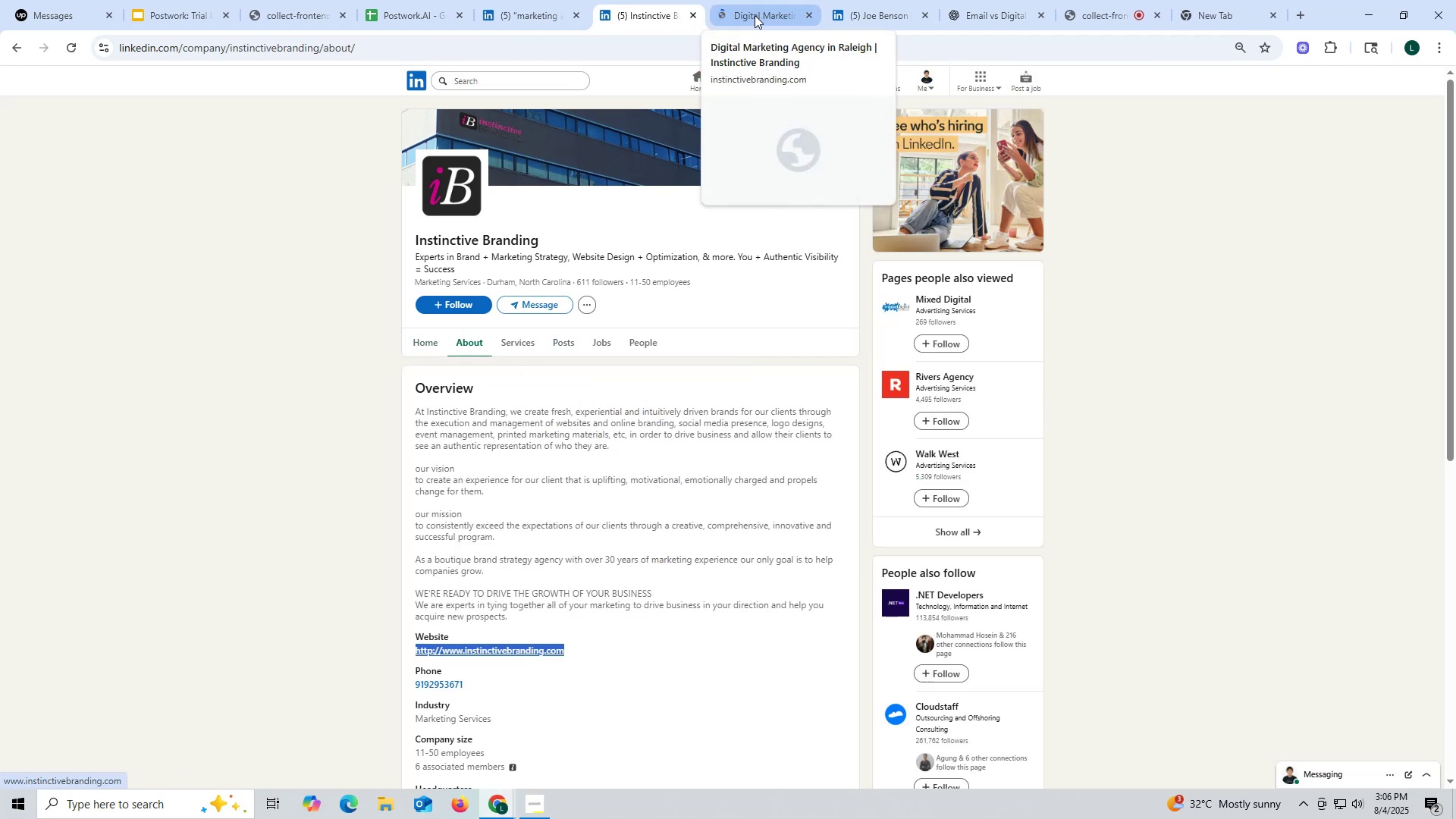 
left_click([755, 15])
 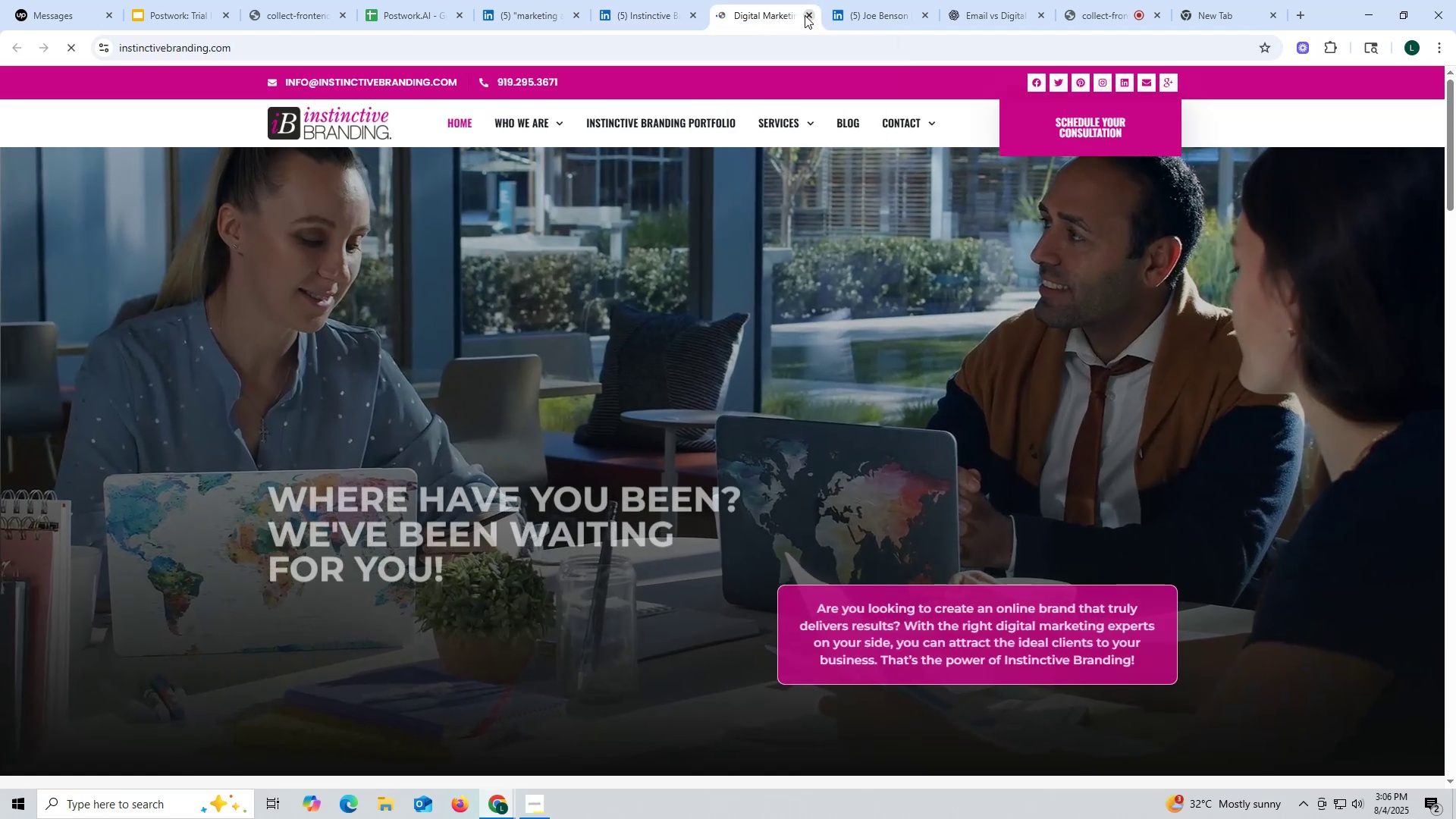 
left_click([805, 14])
 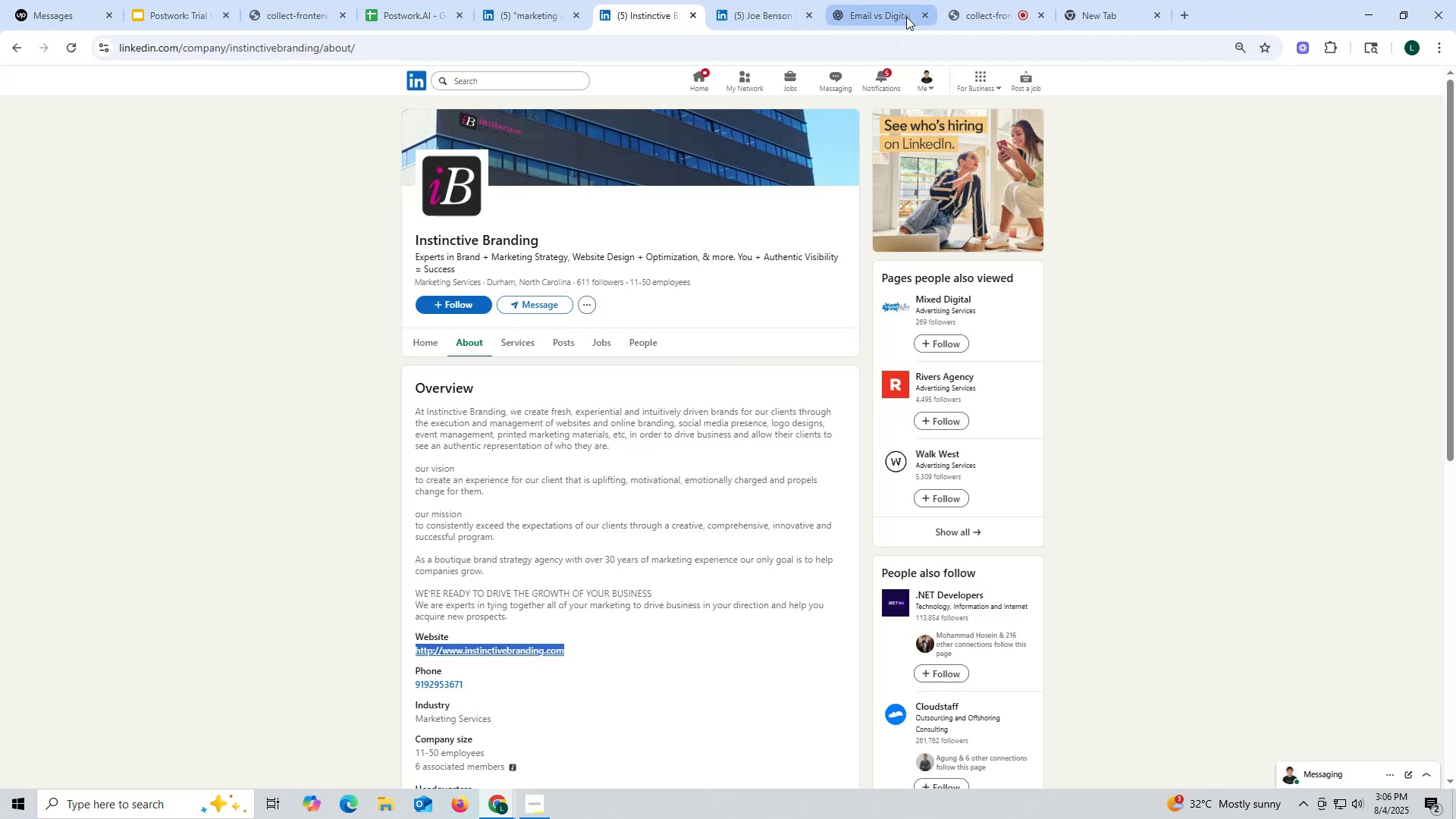 
left_click([910, 13])
 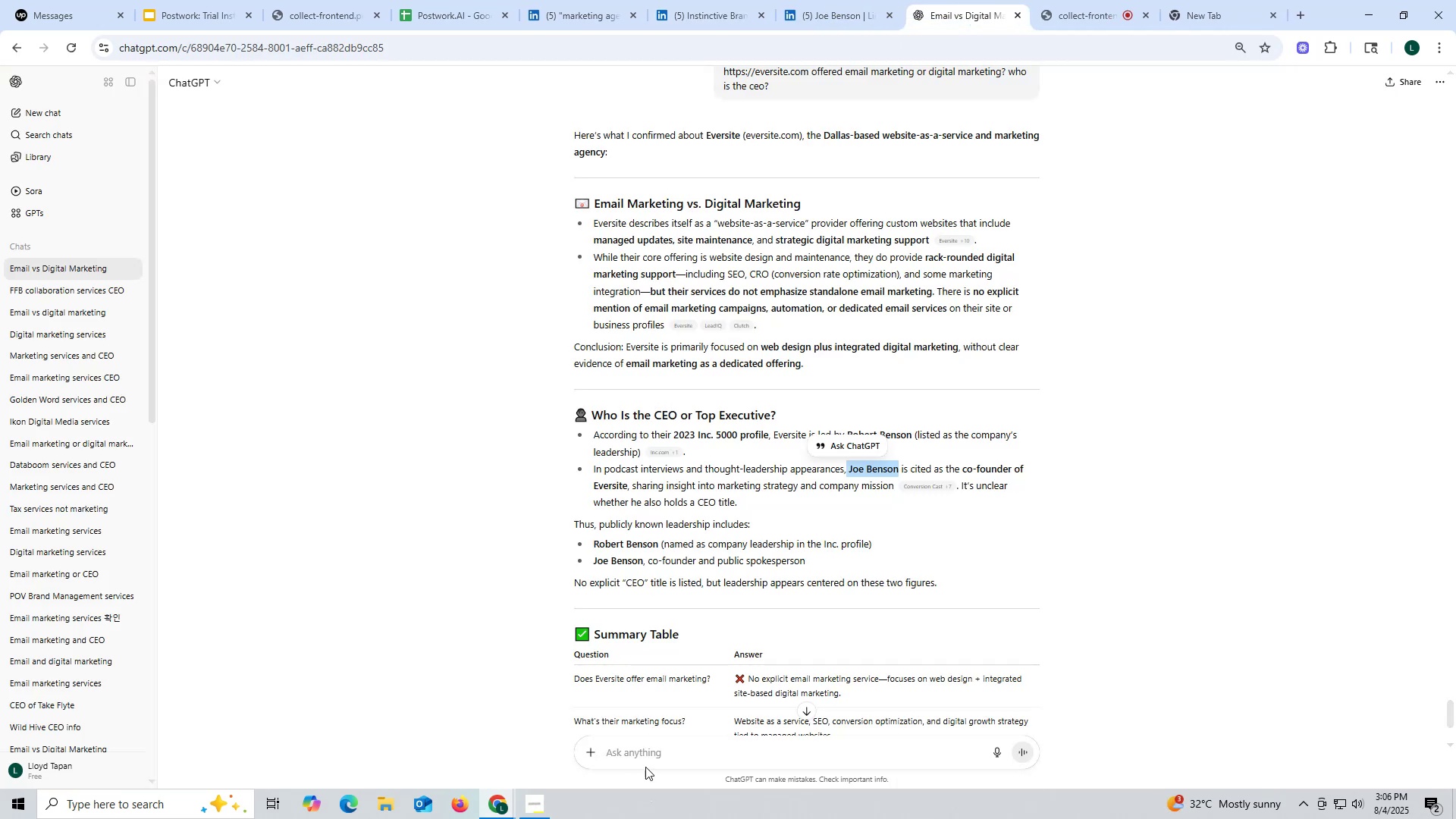 
left_click([648, 748])
 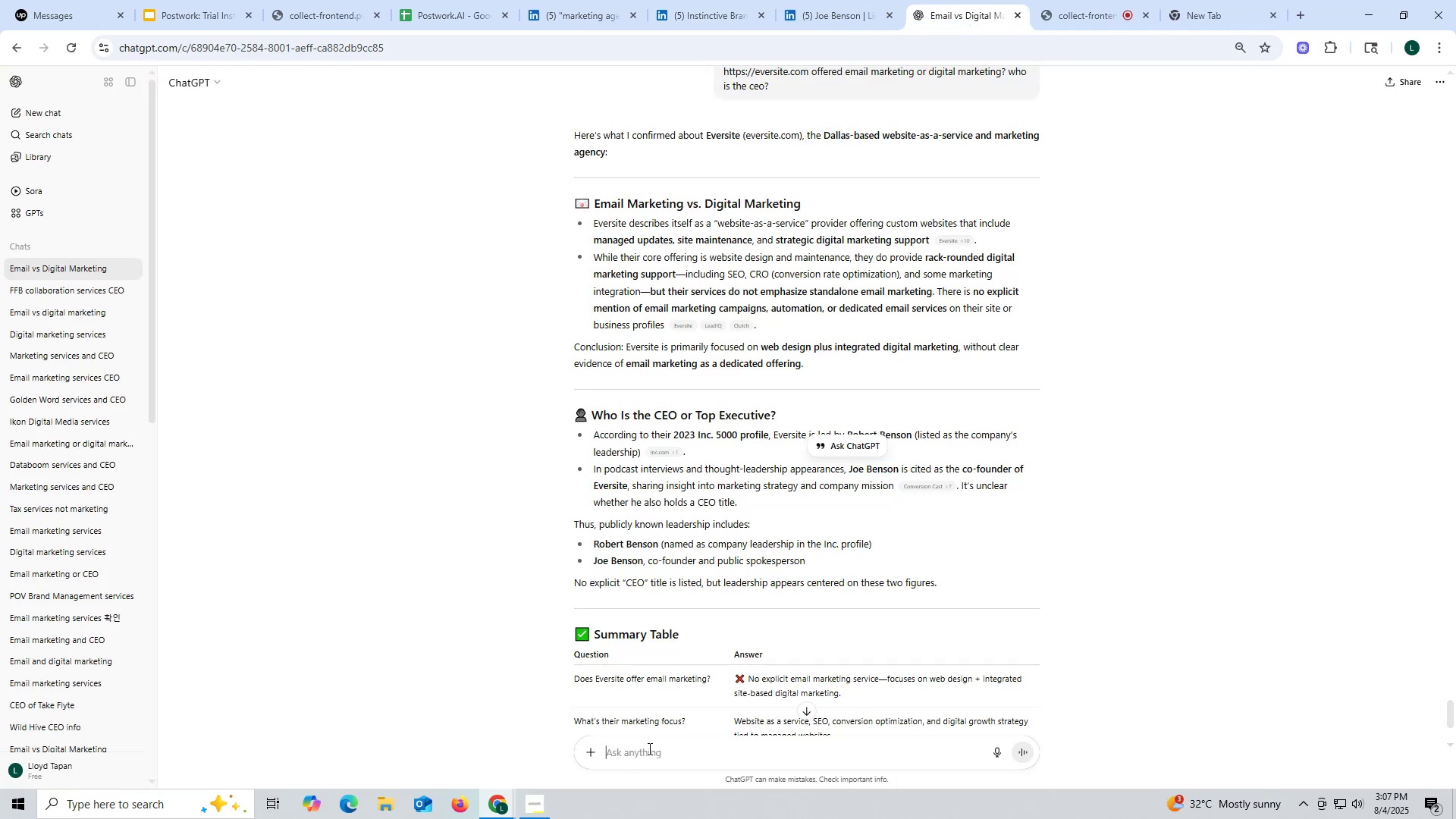 
key(Control+ControlLeft)
 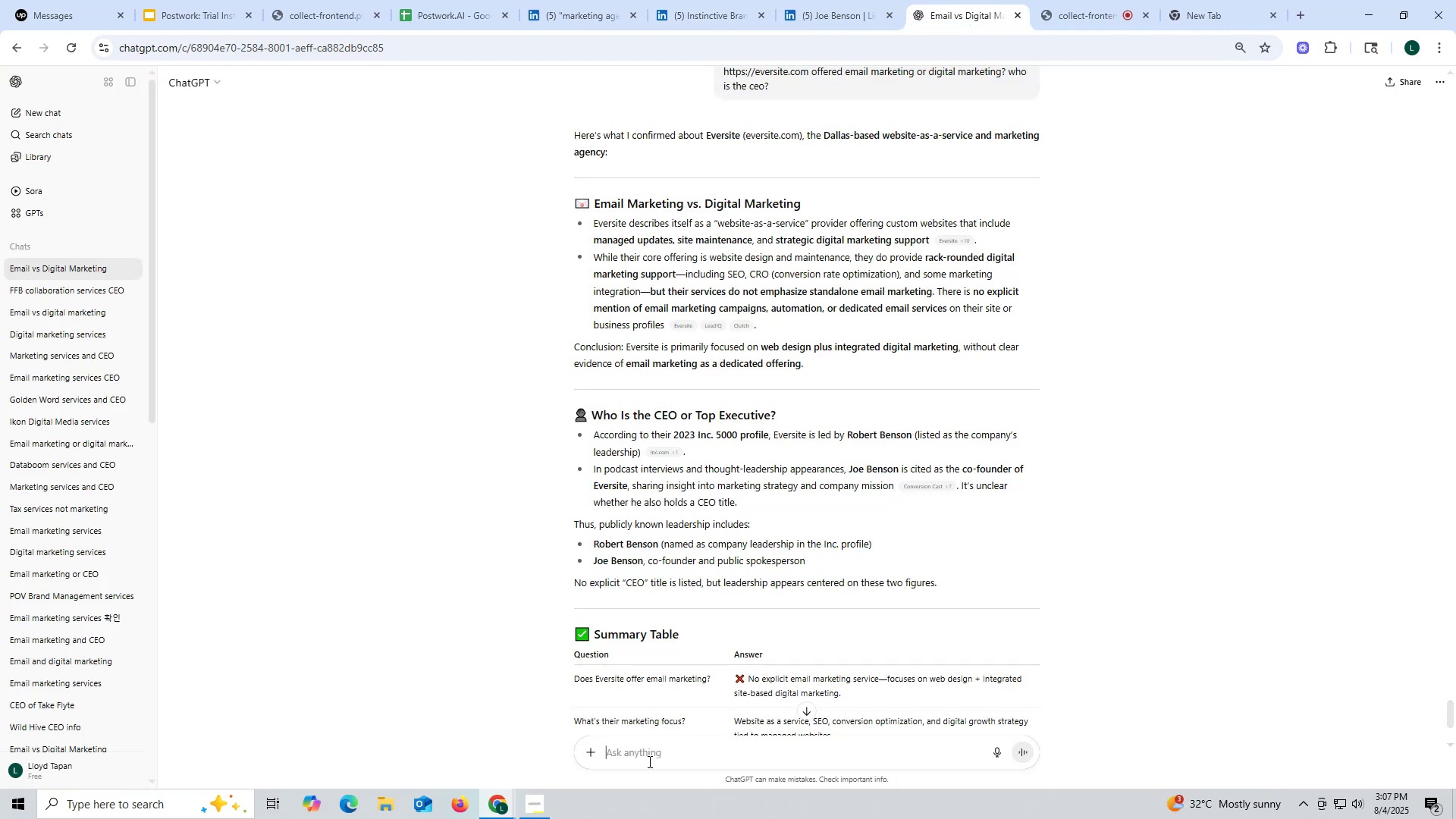 
key(Control+V)
 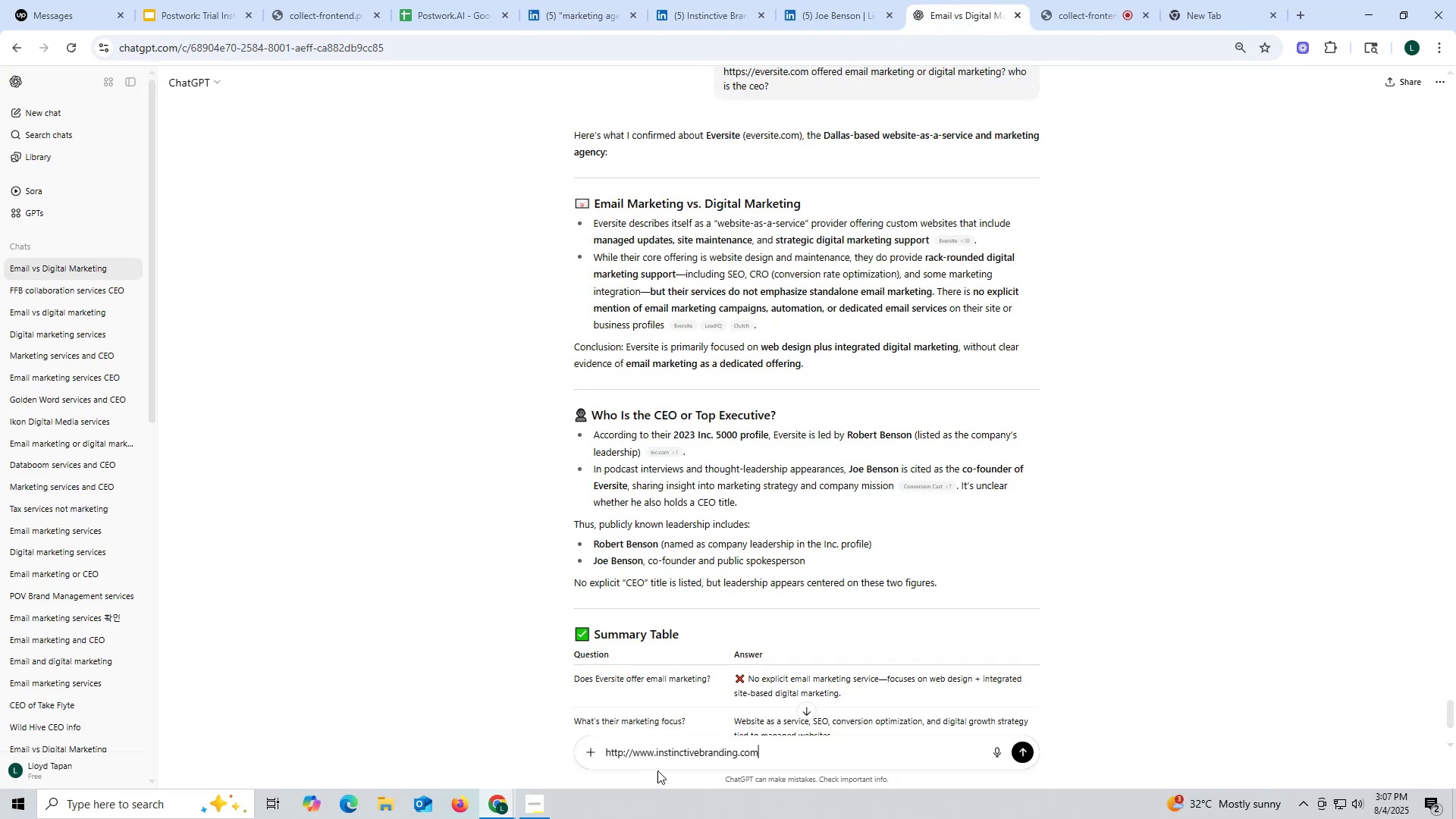 
key(Space)
 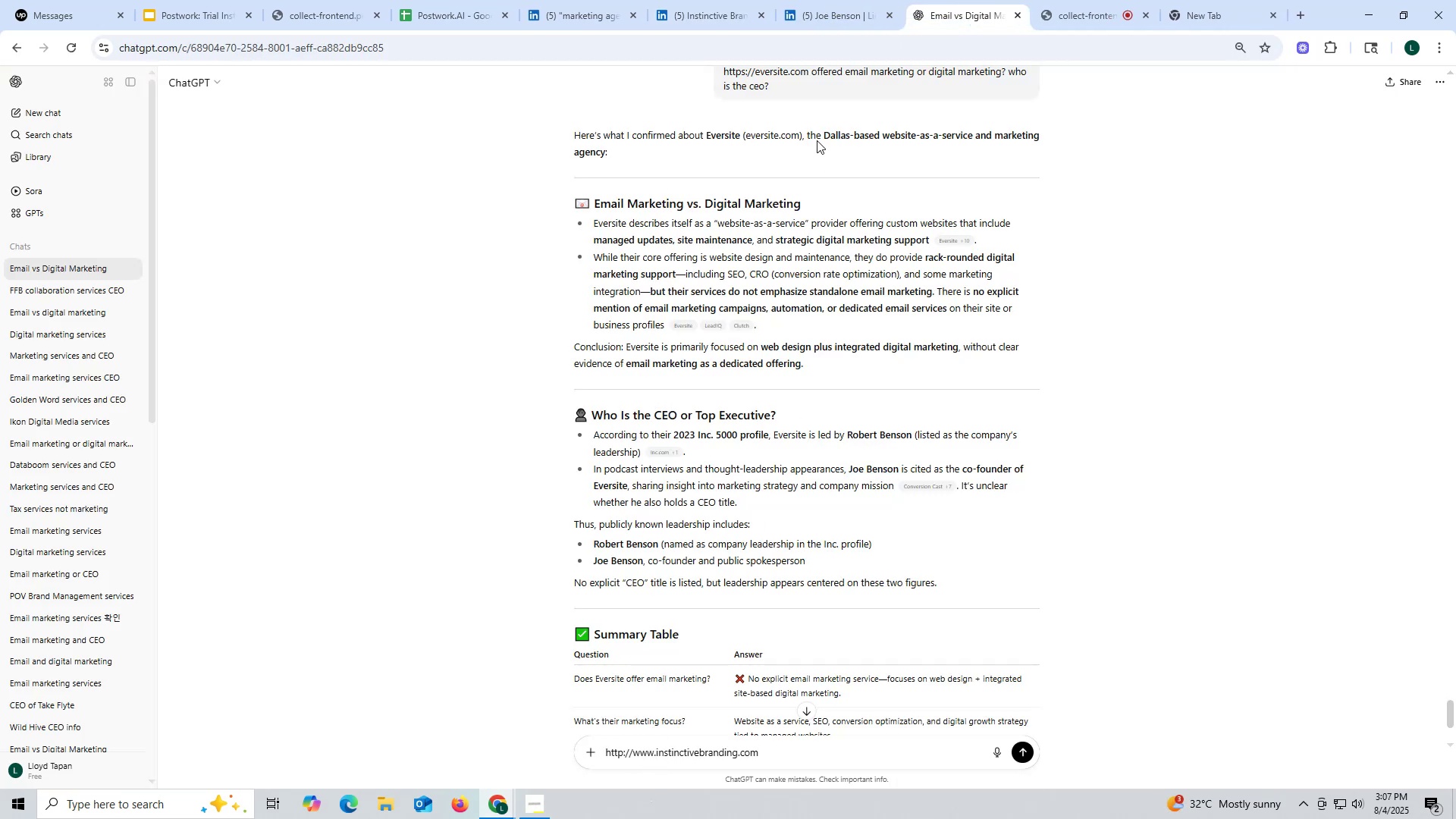 
scroll: coordinate [817, 140], scroll_direction: up, amount: 1.0
 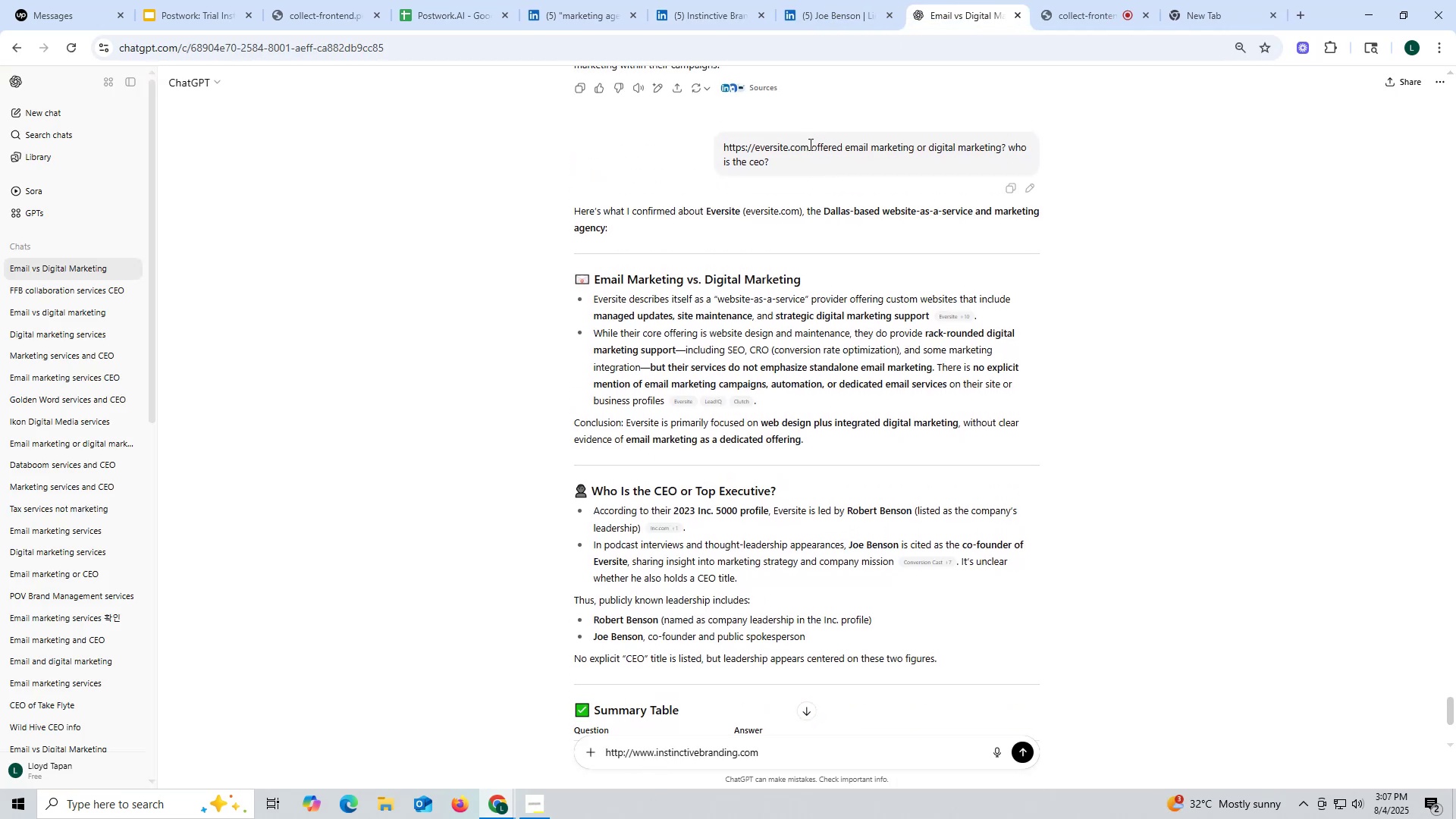 
key(Control+ControlLeft)
 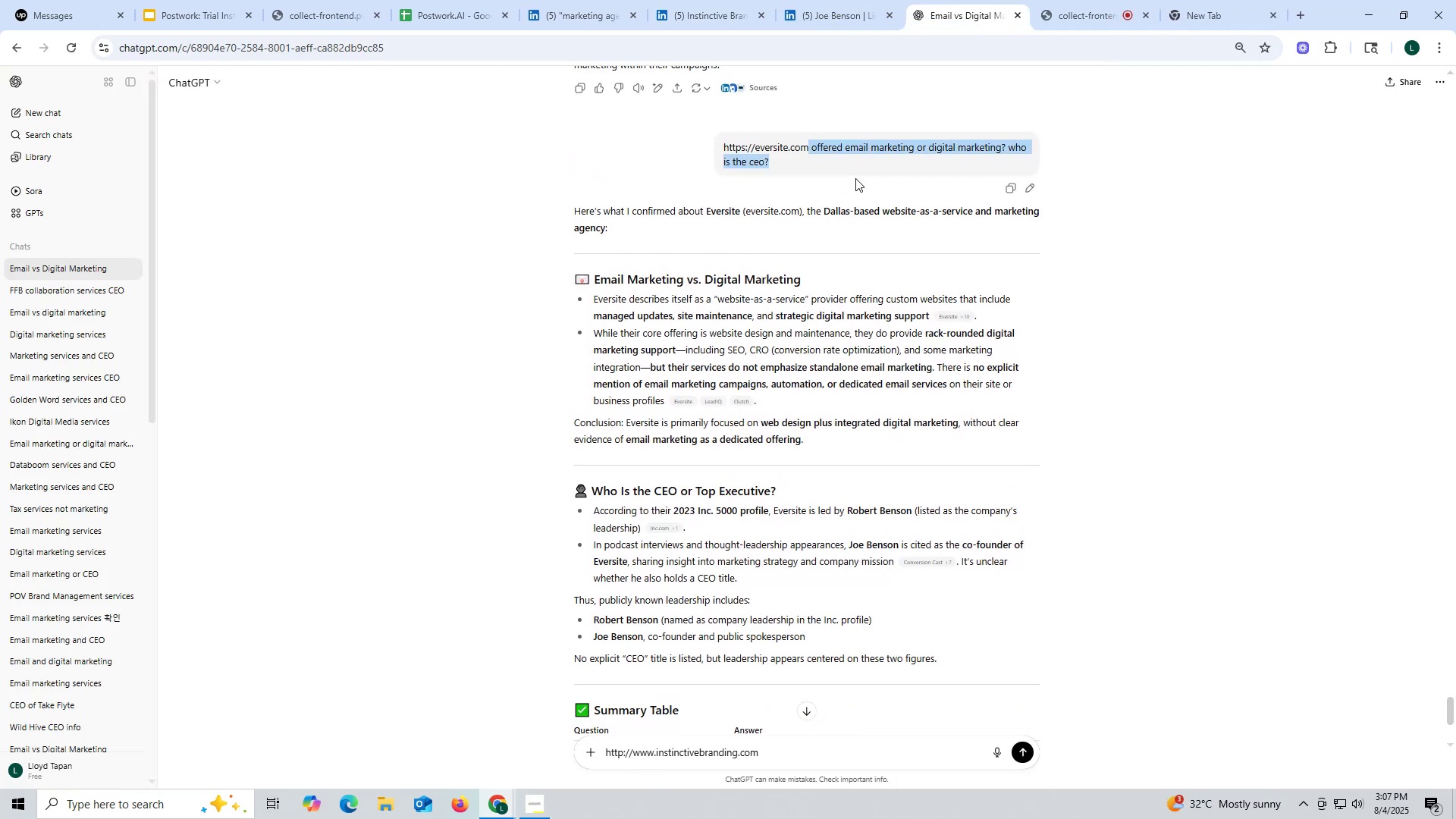 
key(Control+C)
 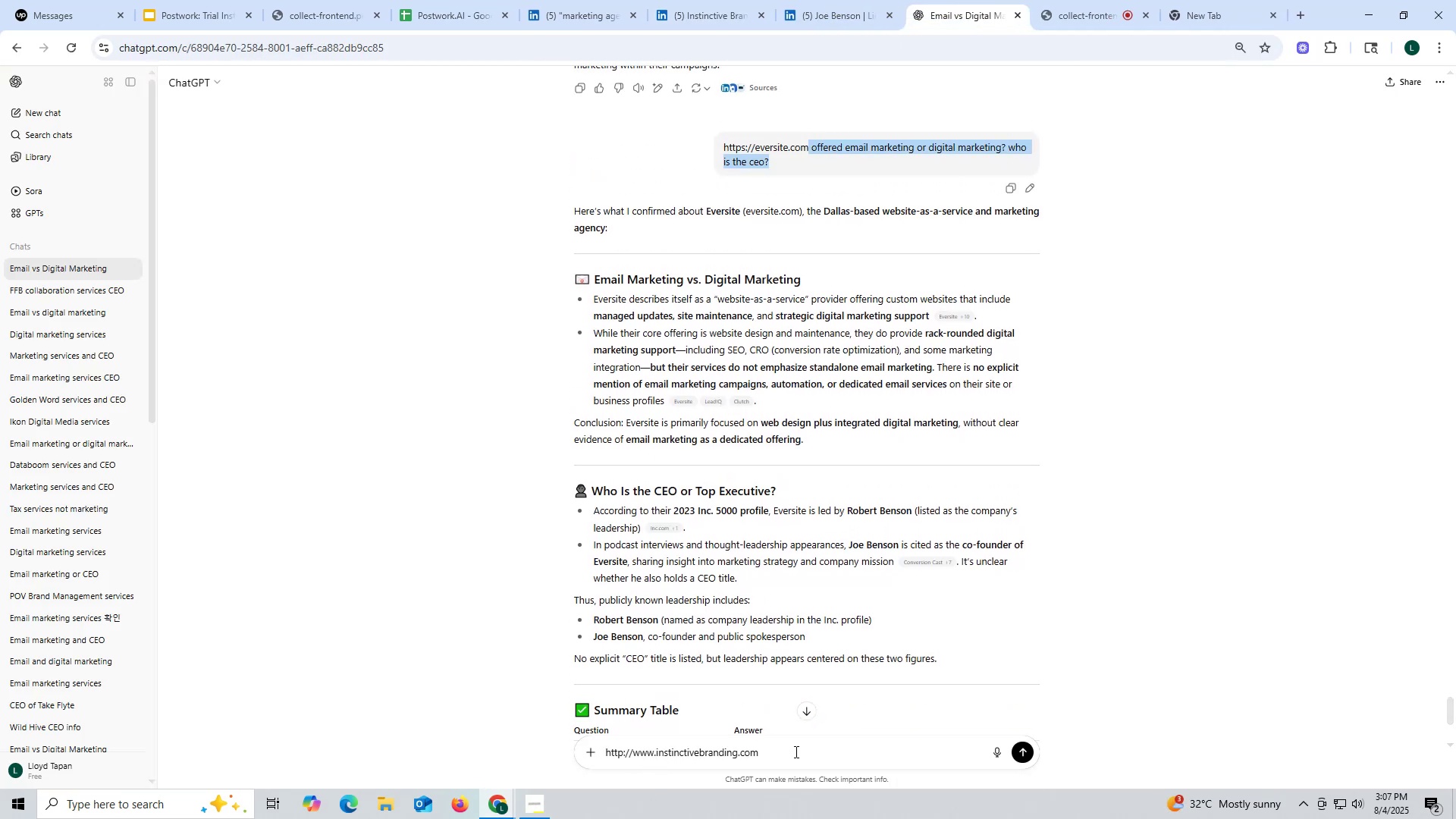 
left_click([799, 752])
 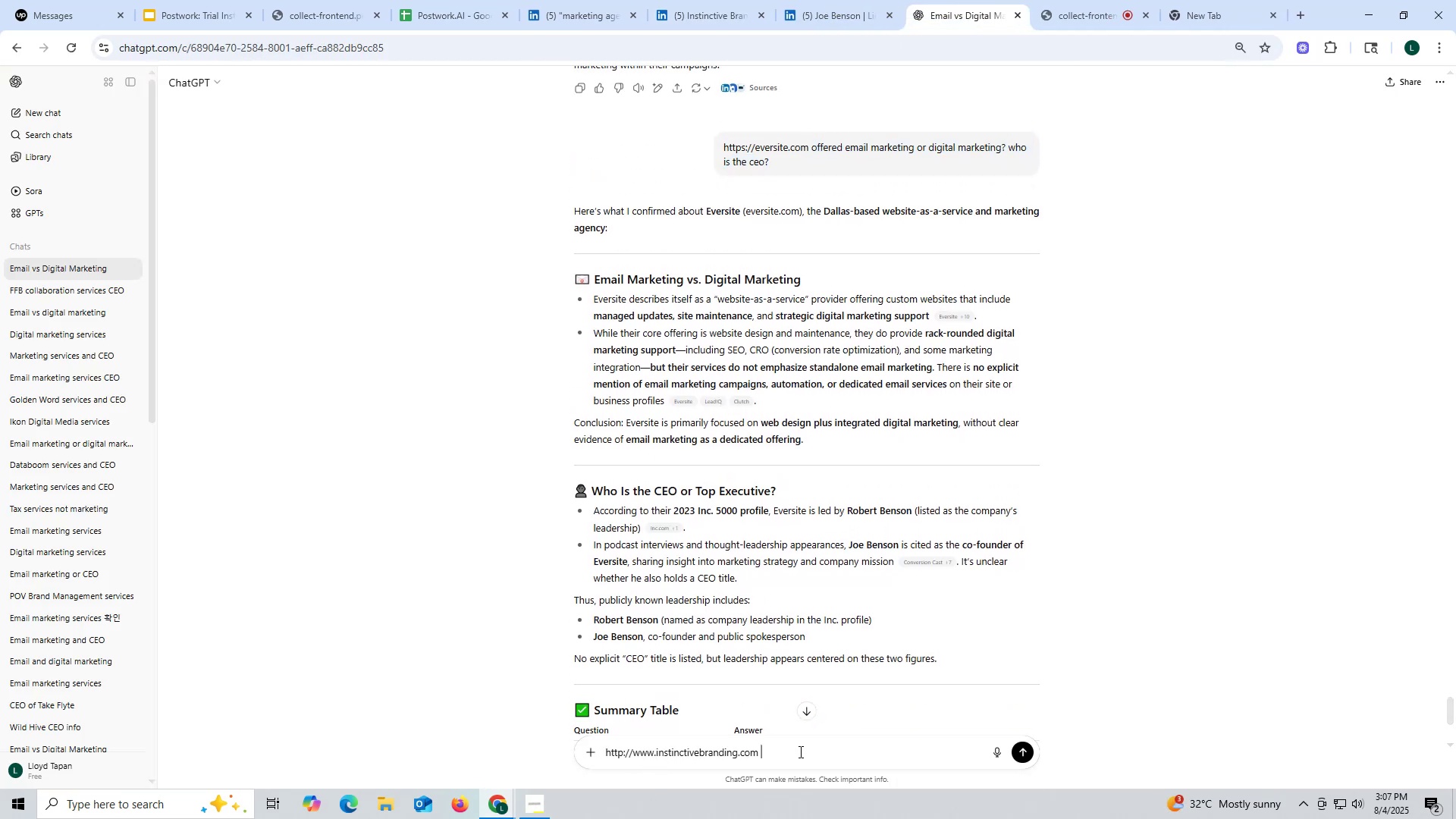 
key(Control+ControlLeft)
 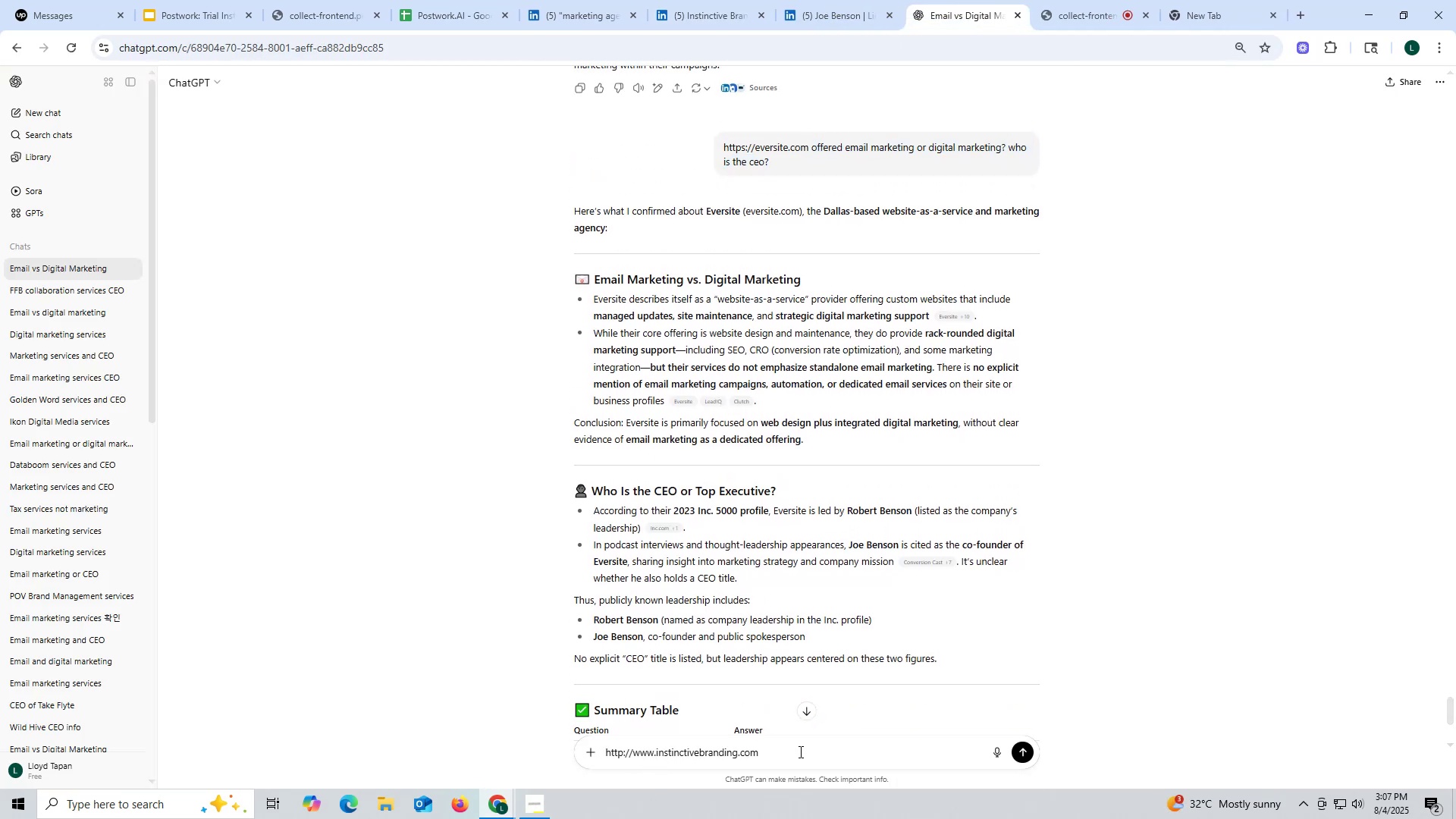 
key(Control+V)
 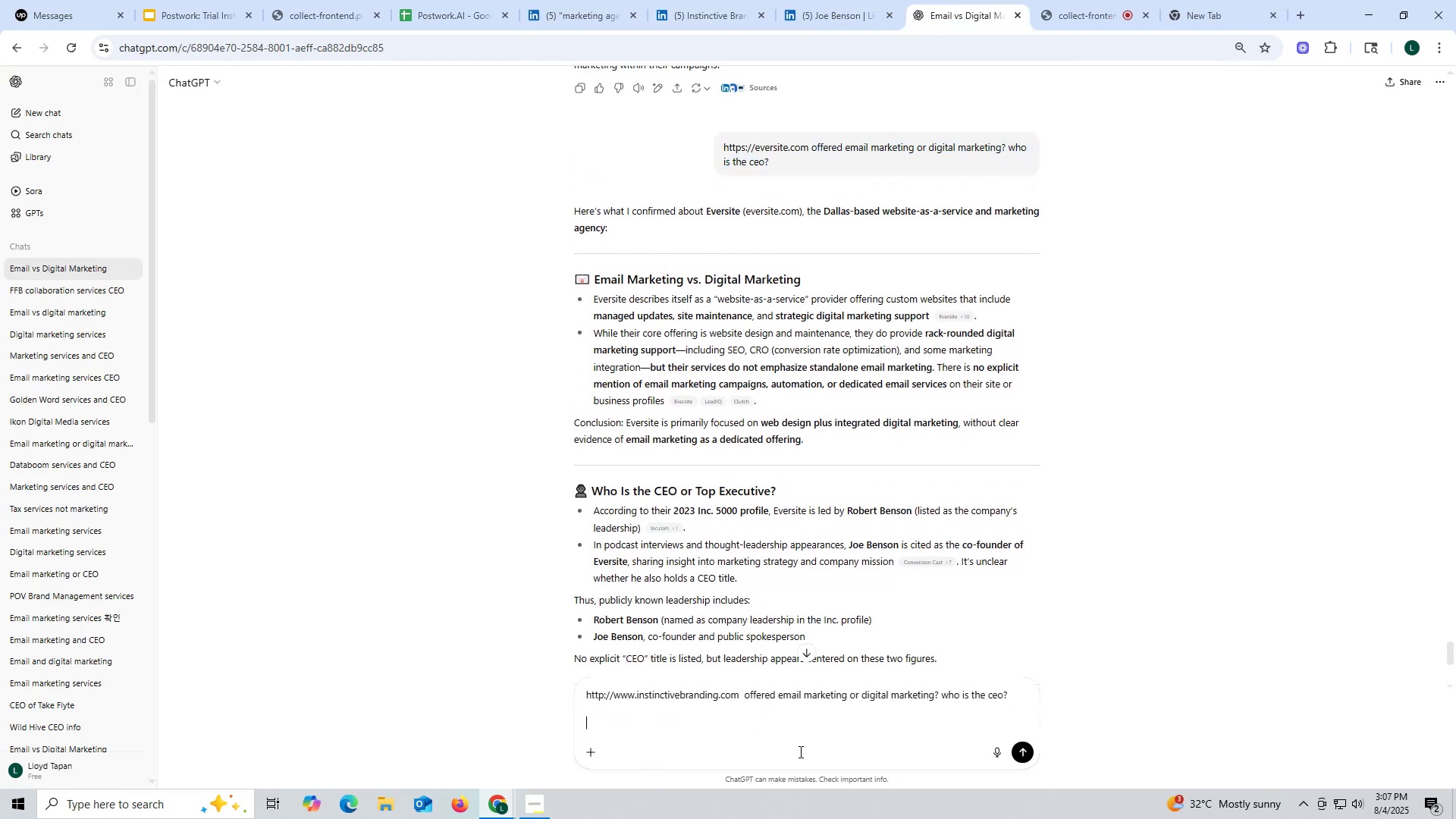 
key(Enter)
 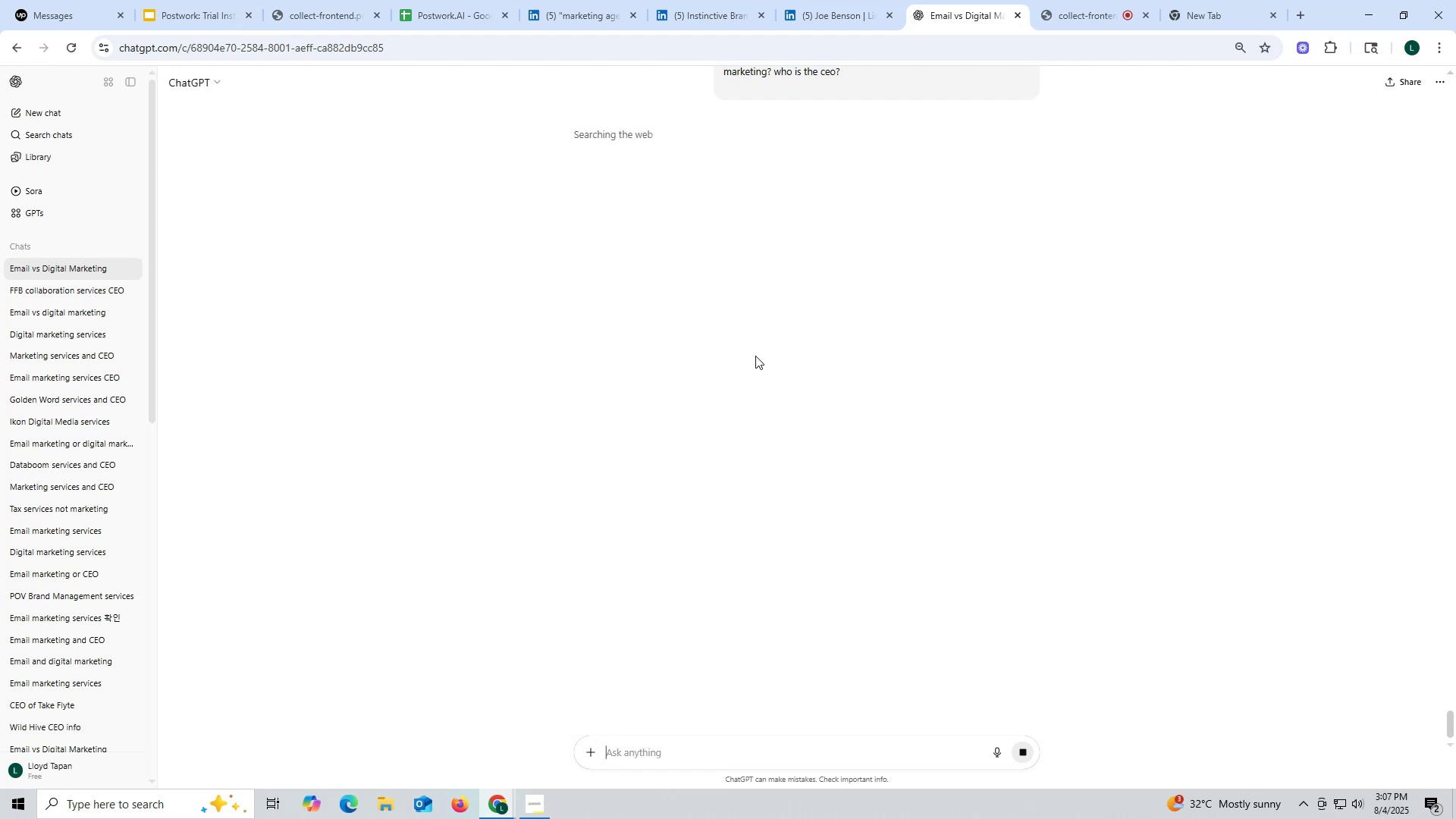 
wait(8.08)
 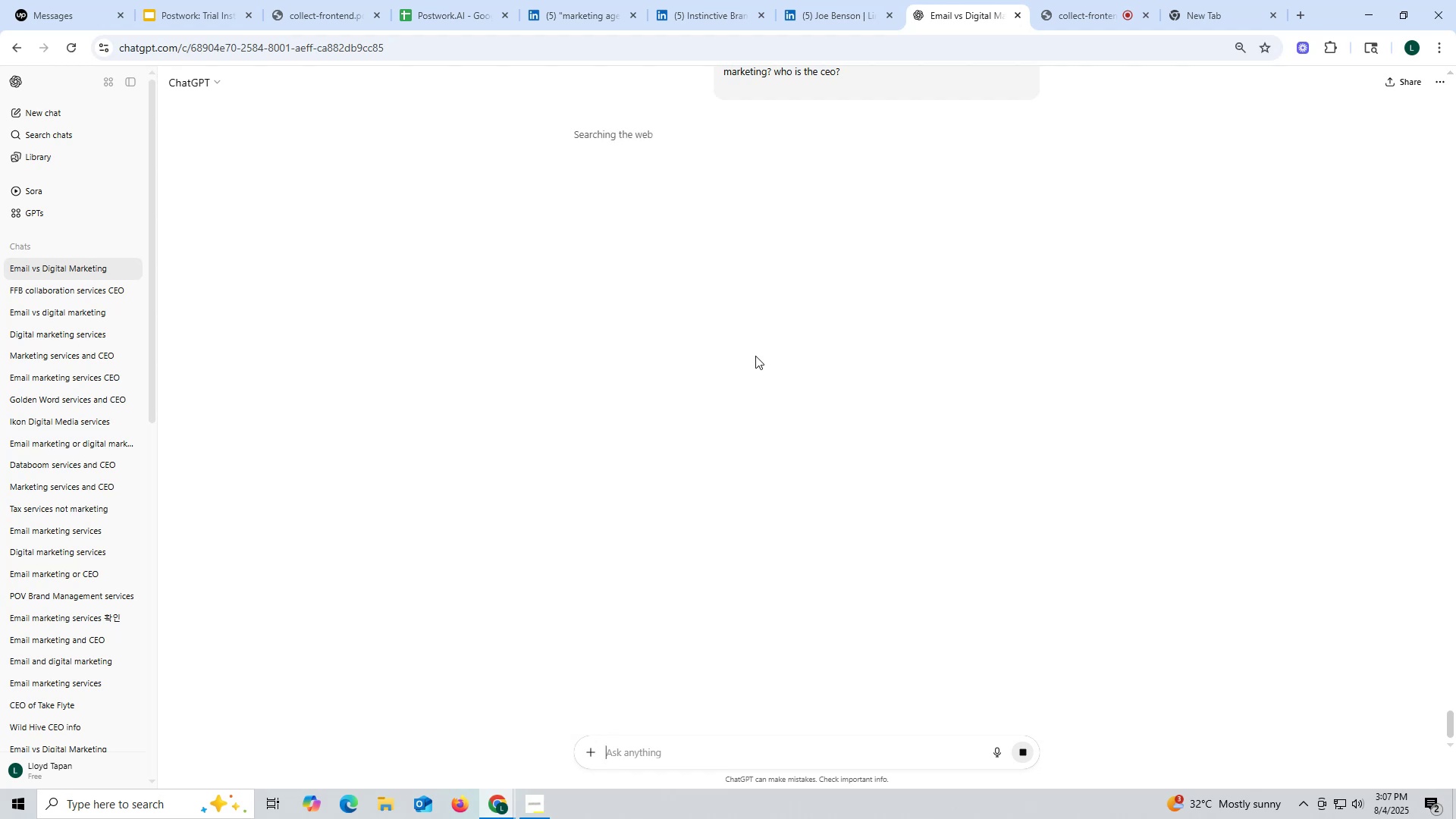 
scroll: coordinate [737, 317], scroll_direction: down, amount: 1.0
 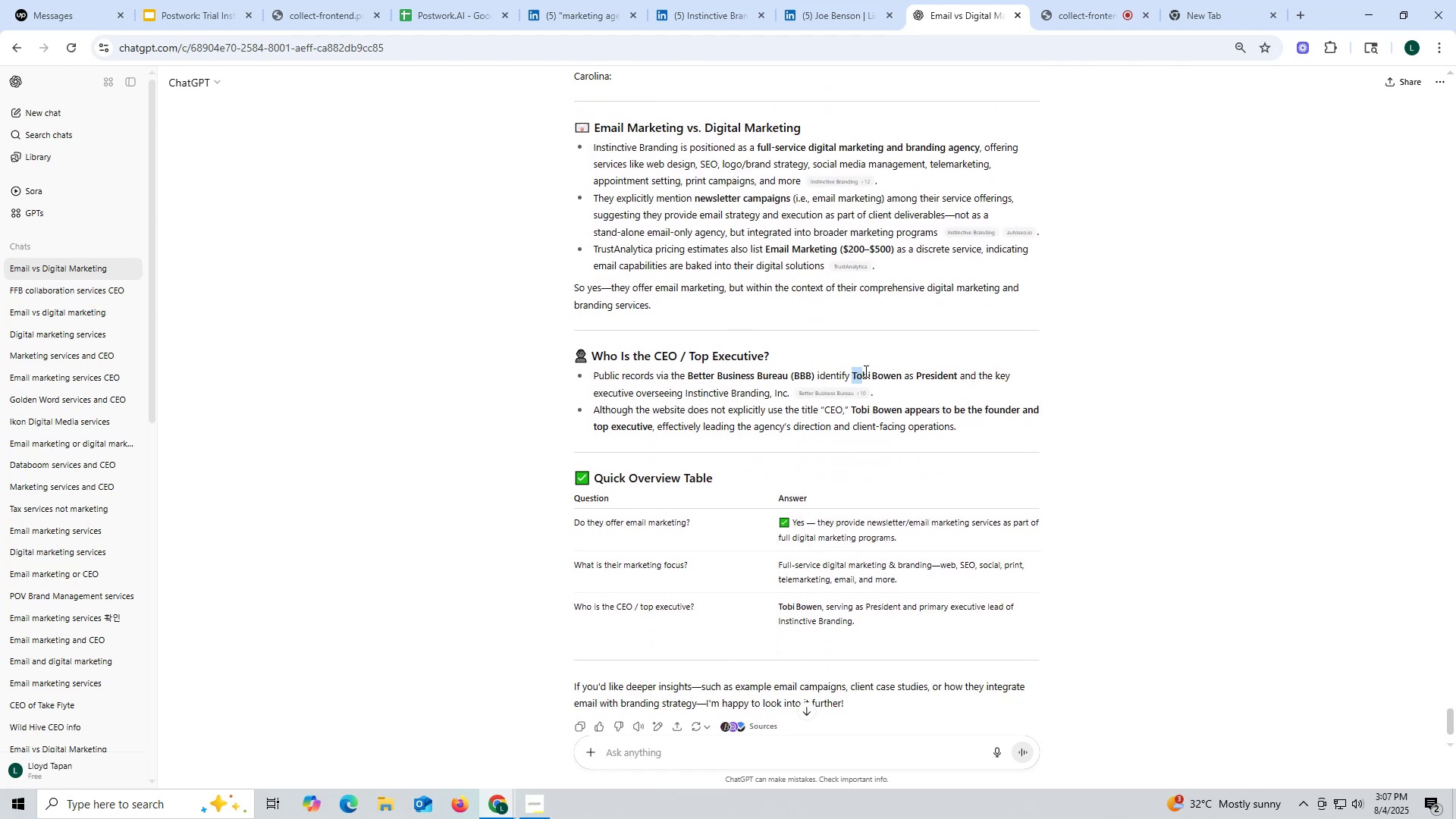 
key(Control+ControlLeft)
 